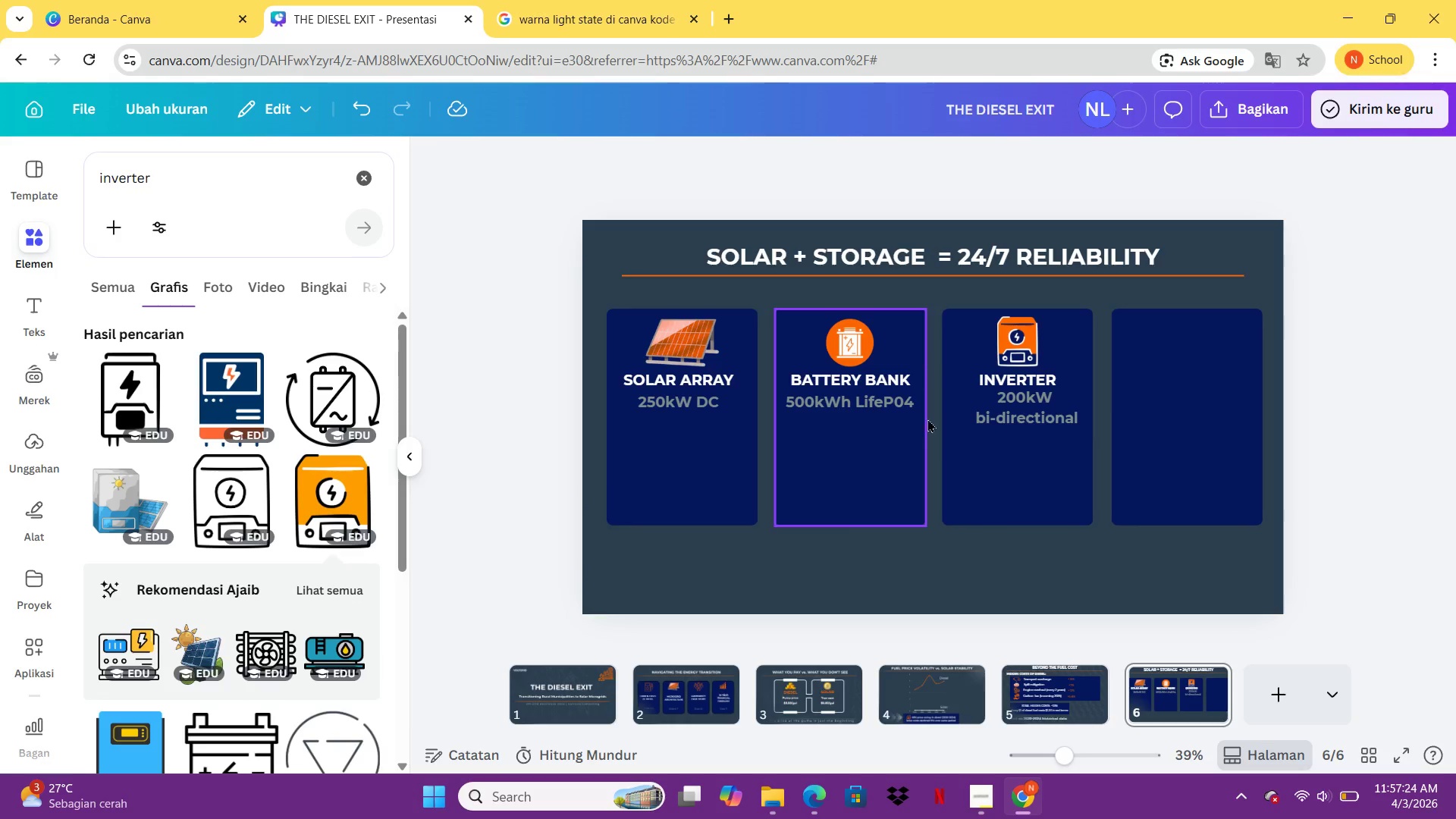 
left_click_drag(start_coordinate=[1018, 397], to_coordinate=[1010, 402])
 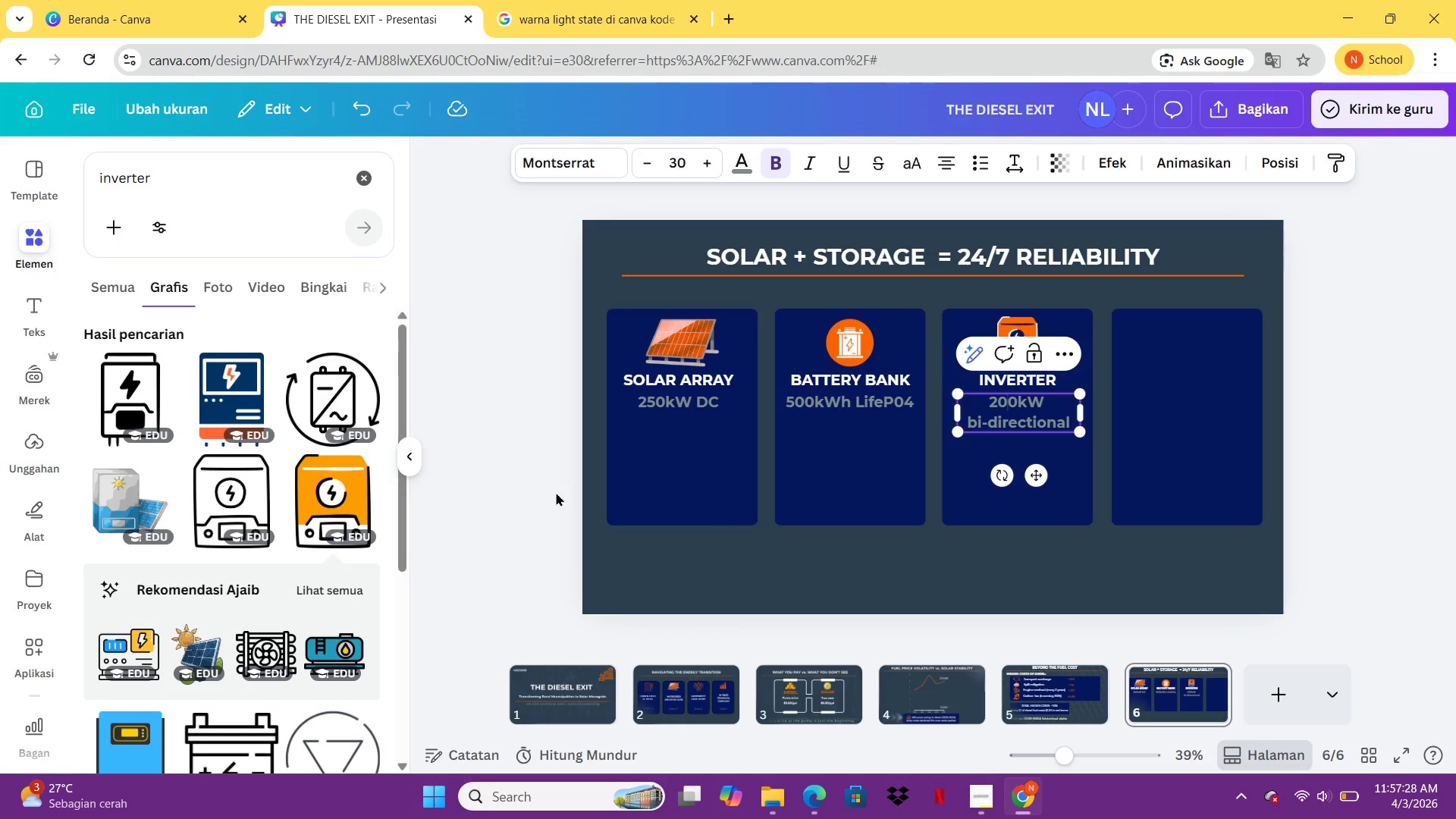 
left_click([1010, 402])
 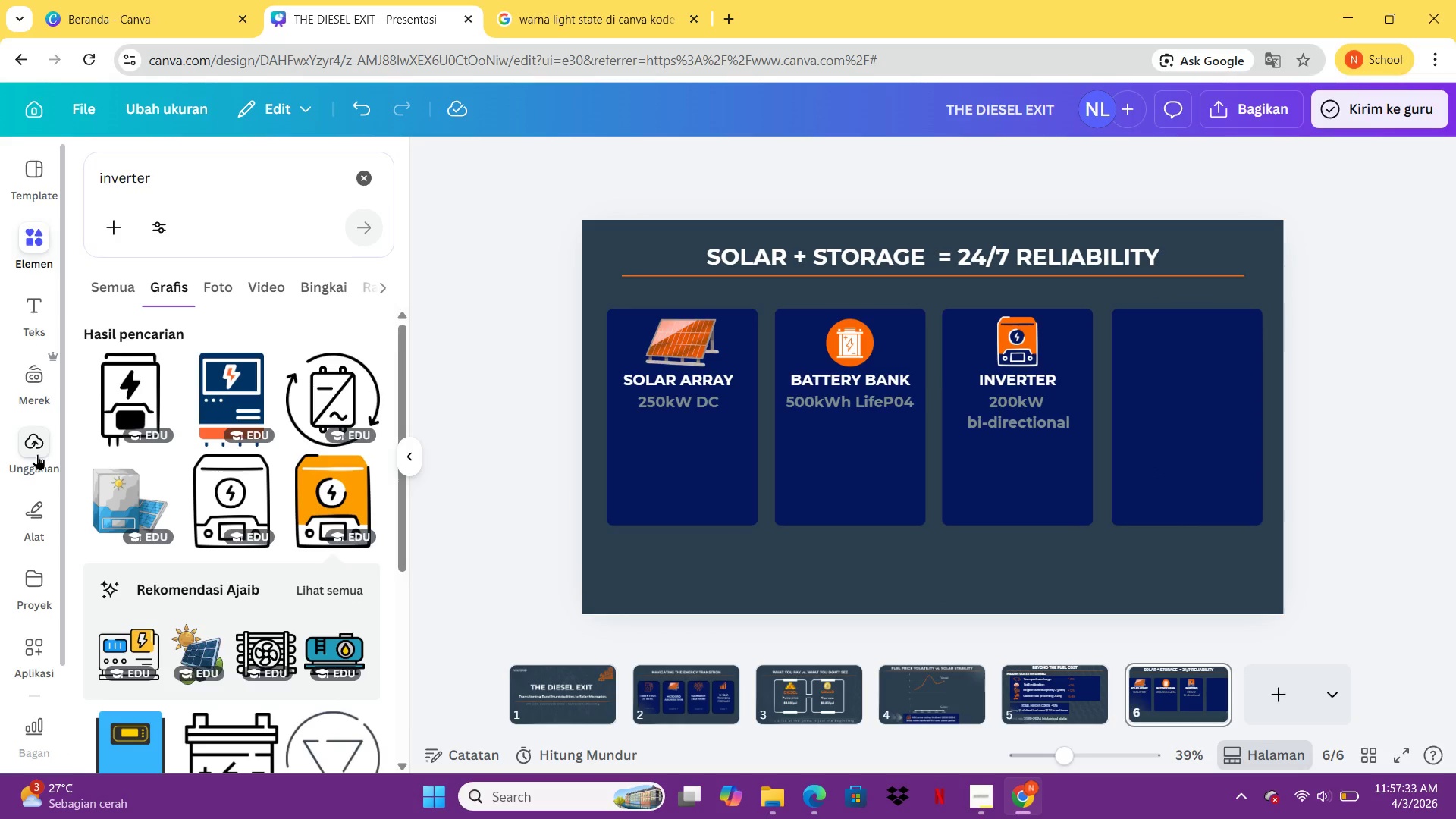 
wait(7.41)
 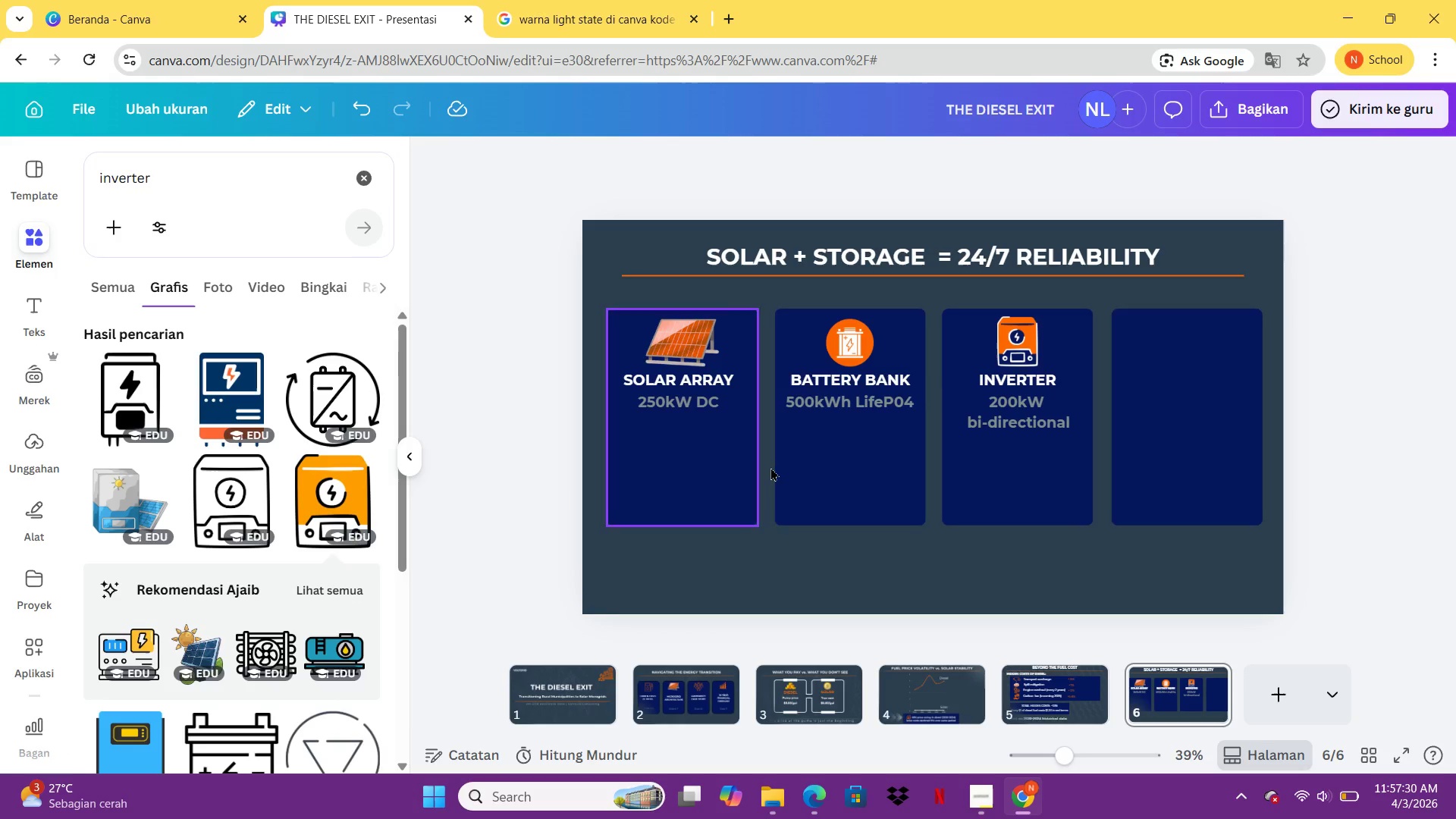 
left_click([212, 176])
 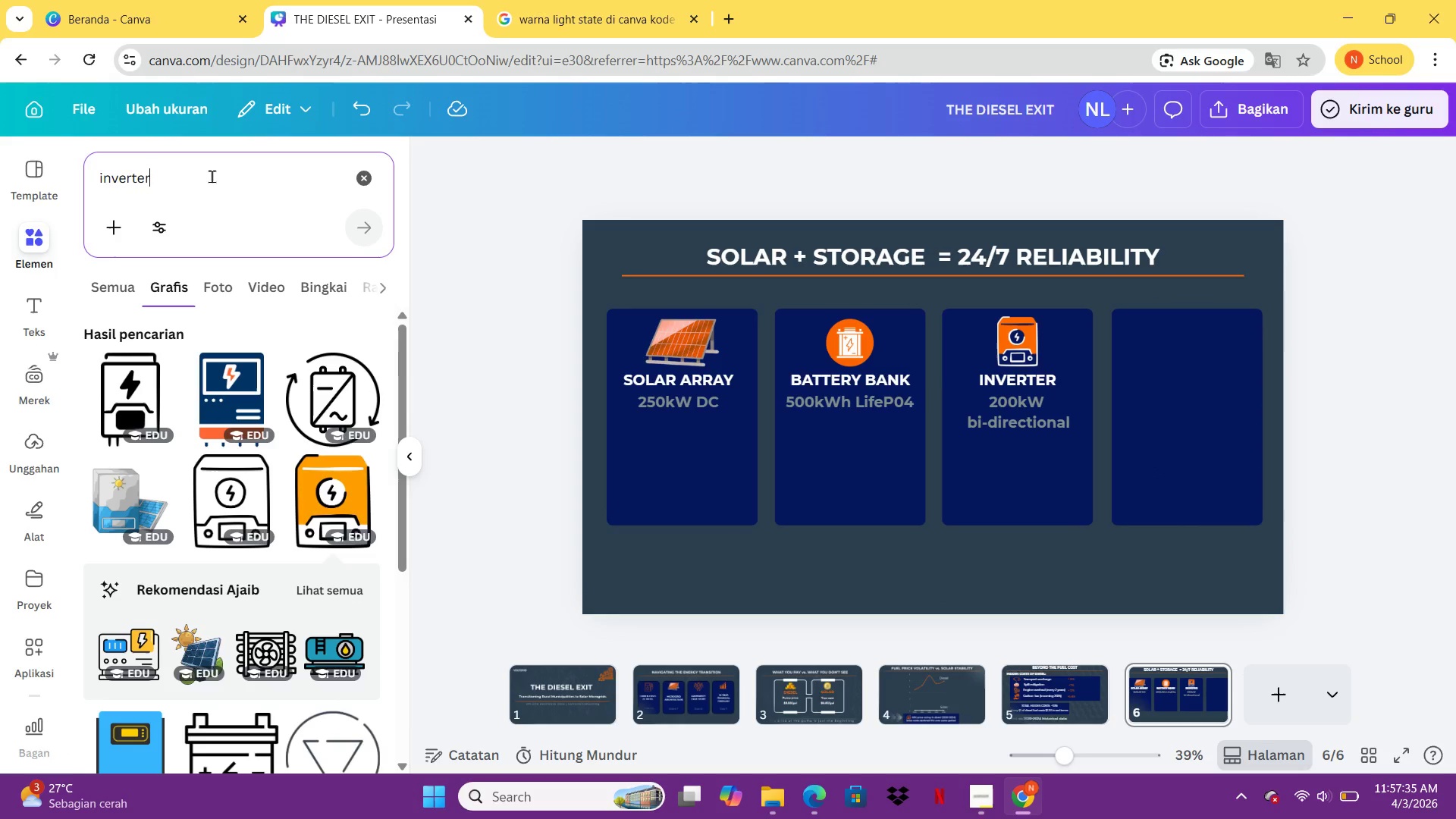 
left_click_drag(start_coordinate=[212, 176], to_coordinate=[90, 175])
 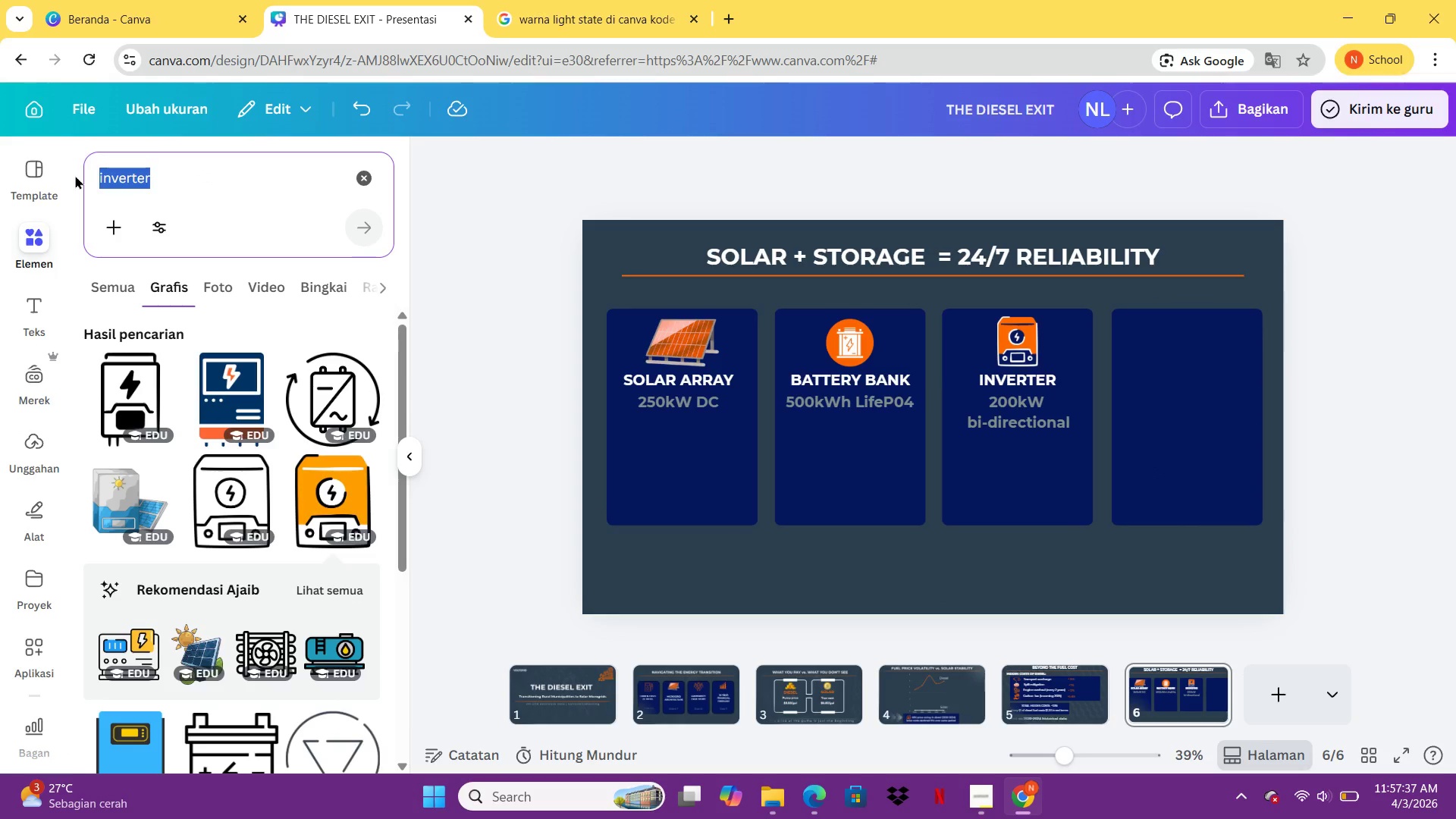 
type(house)
 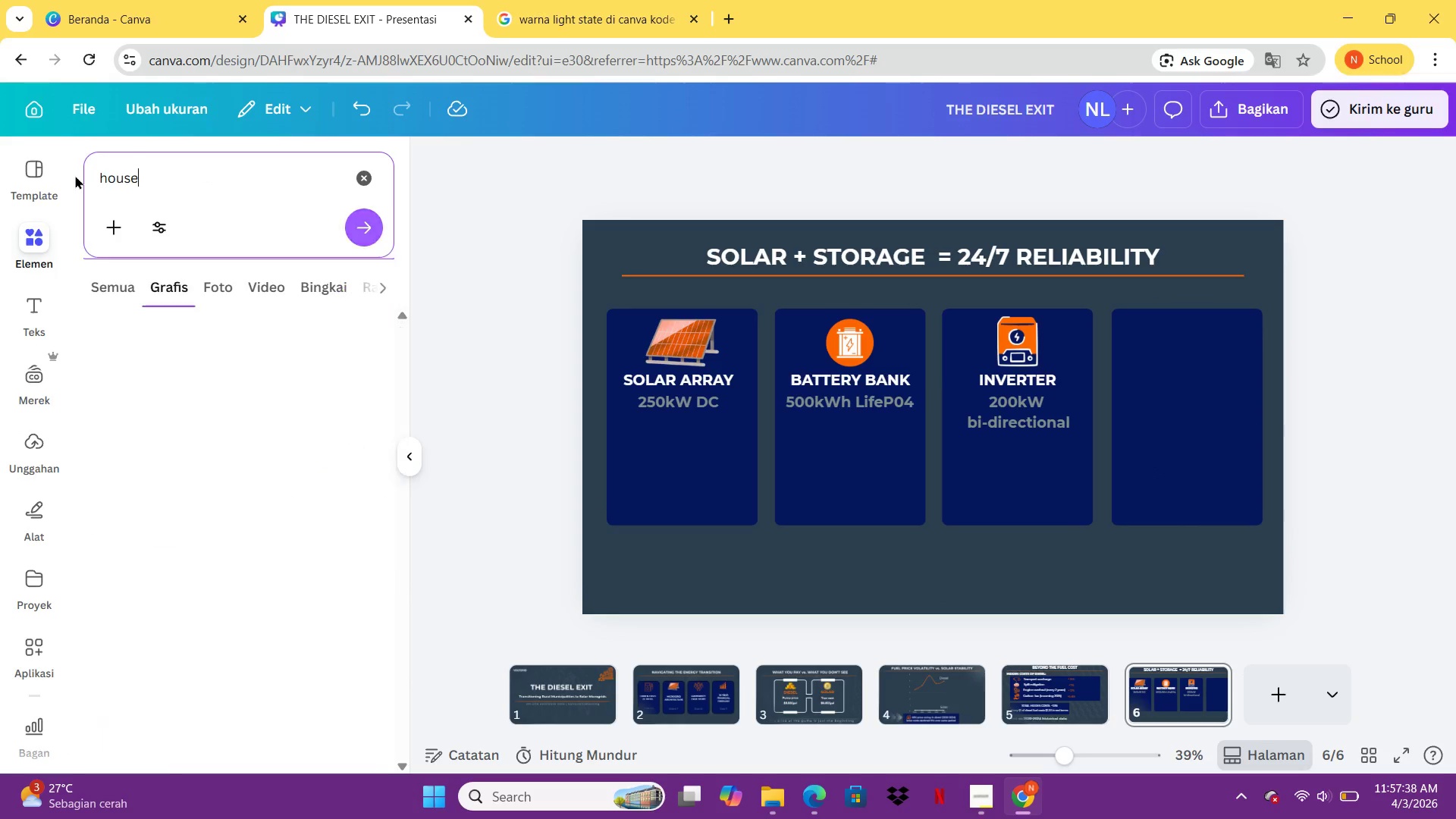 
key(Enter)
 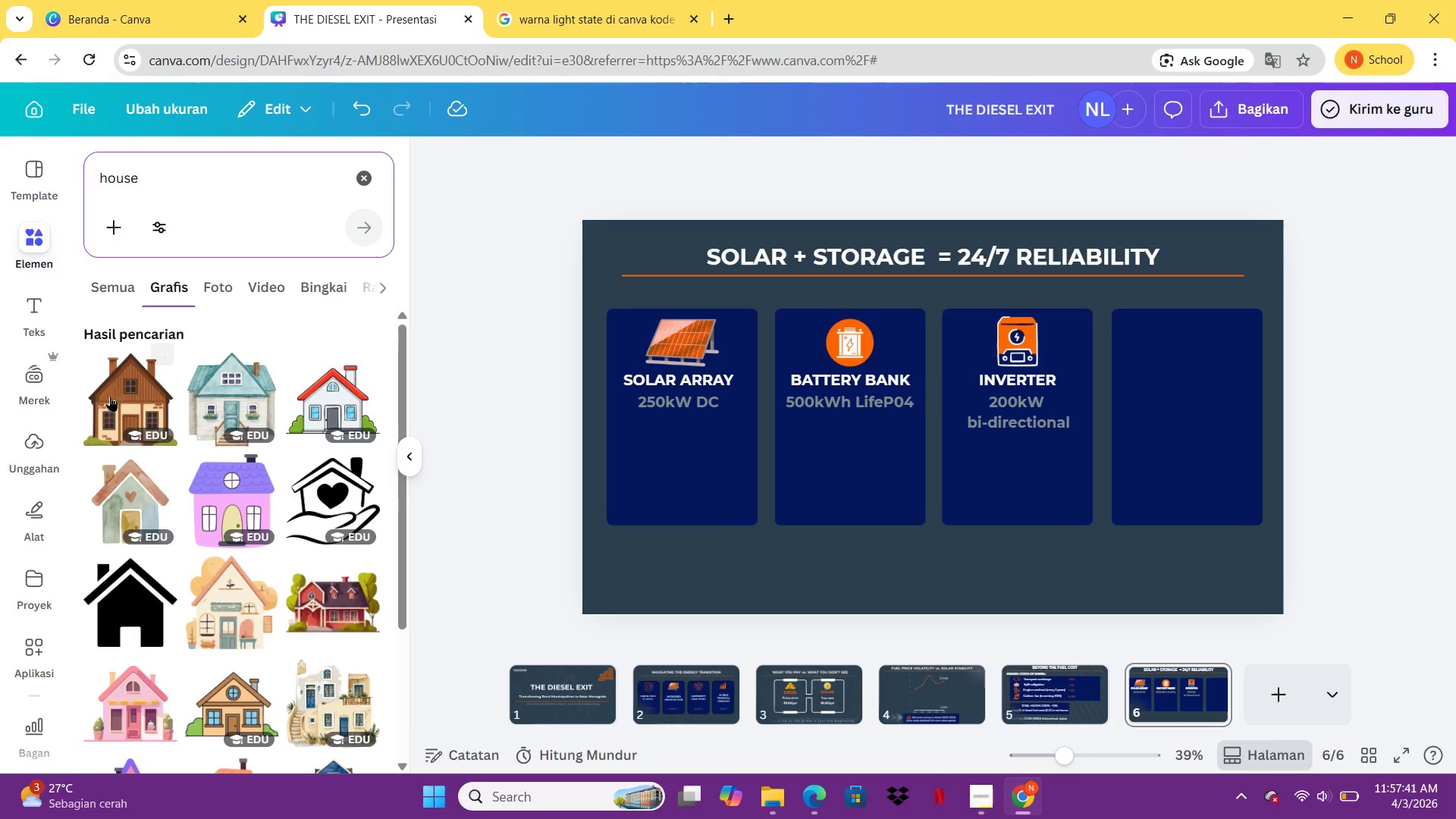 
left_click([139, 590])
 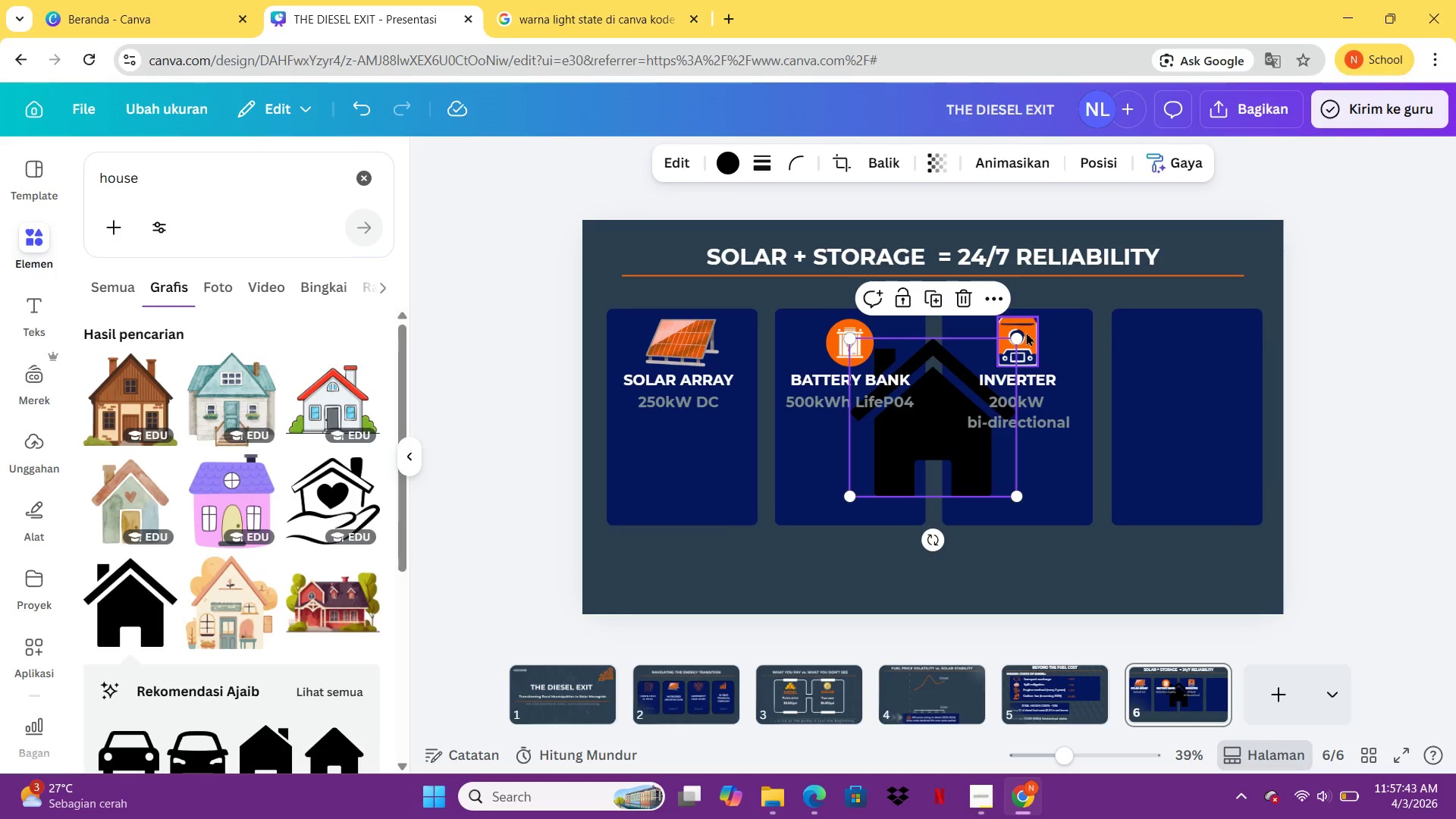 
left_click_drag(start_coordinate=[1021, 334], to_coordinate=[975, 386])
 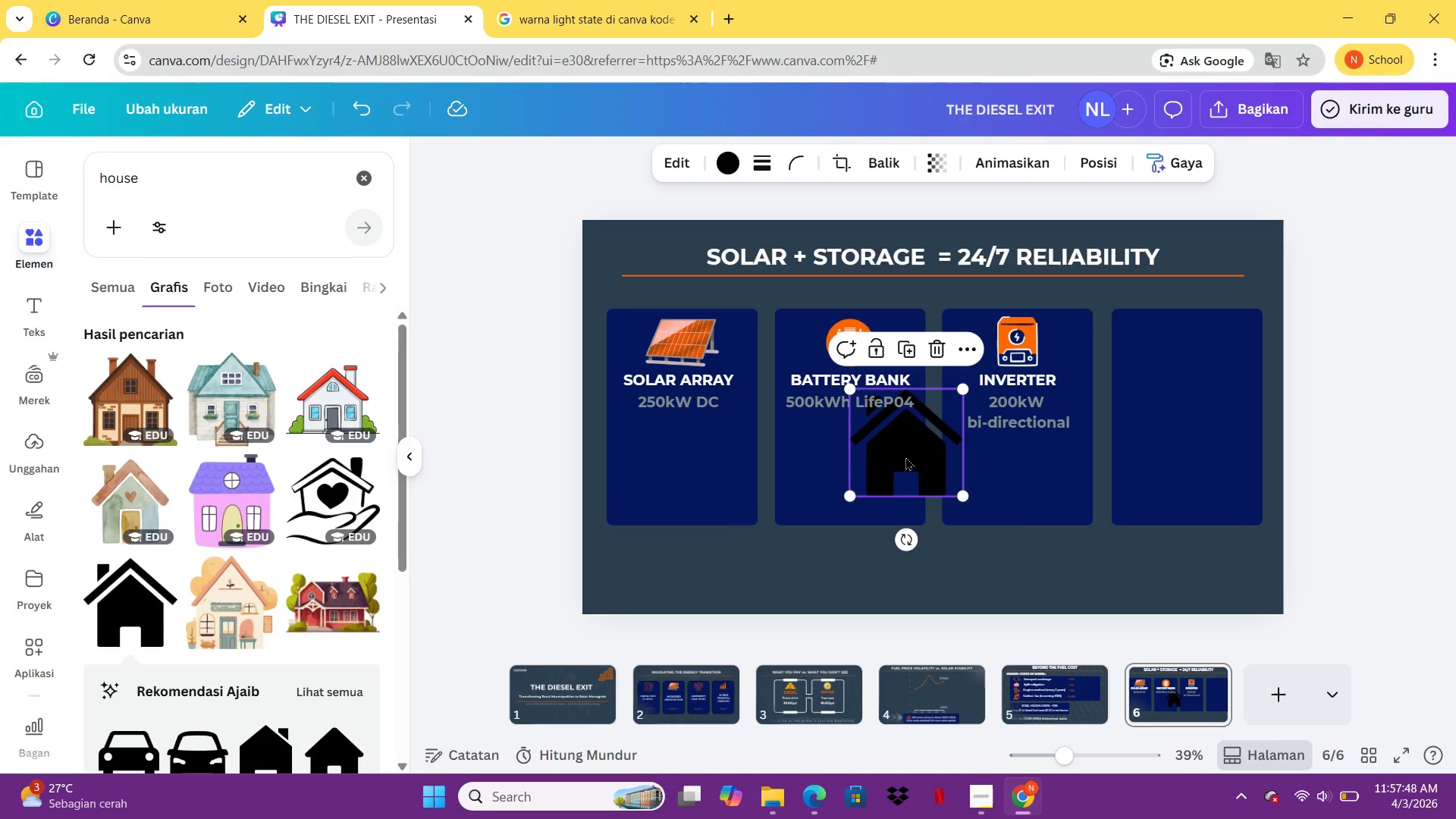 
key(Delete)
 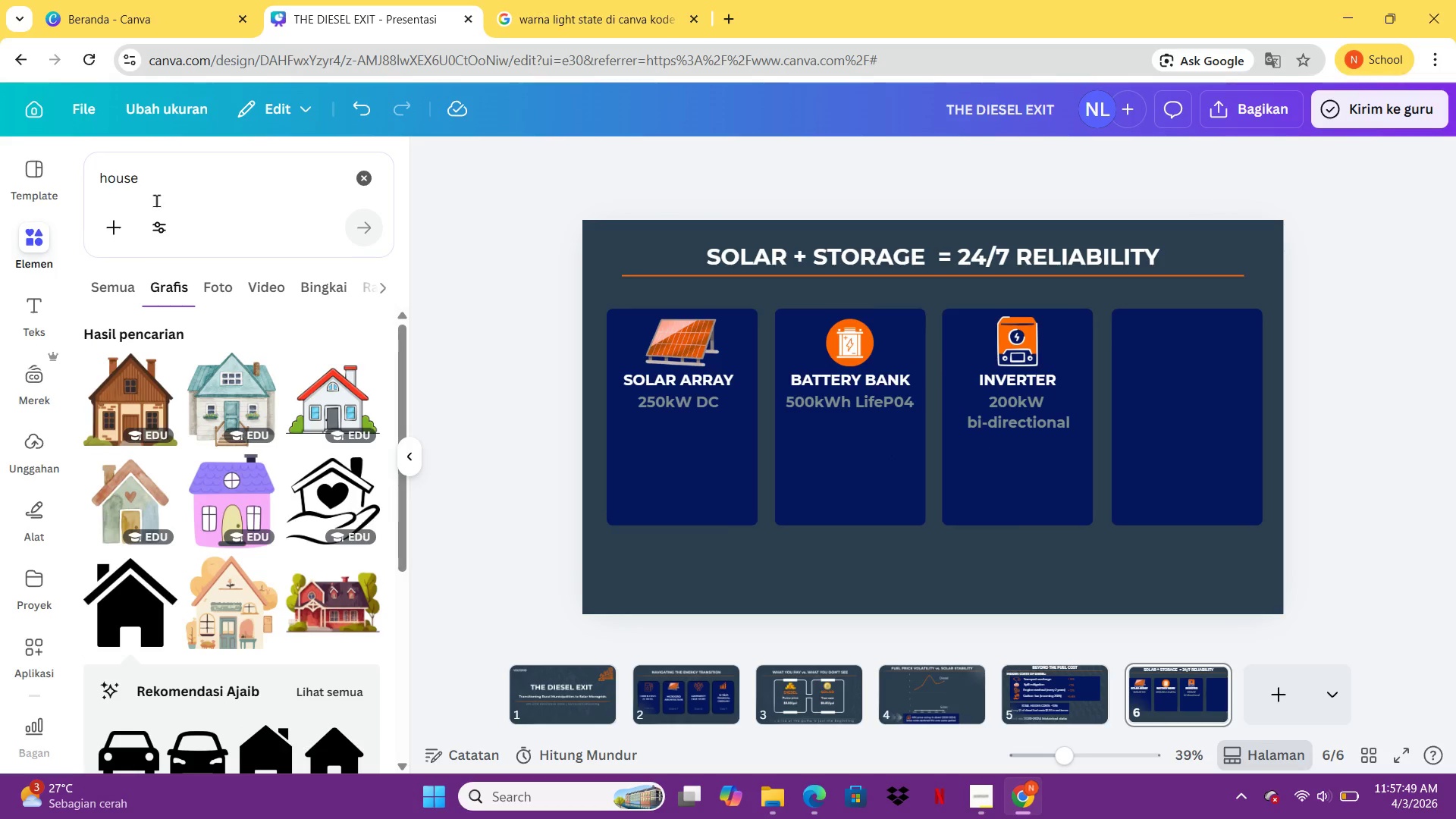 
left_click_drag(start_coordinate=[237, 182], to_coordinate=[59, 191])
 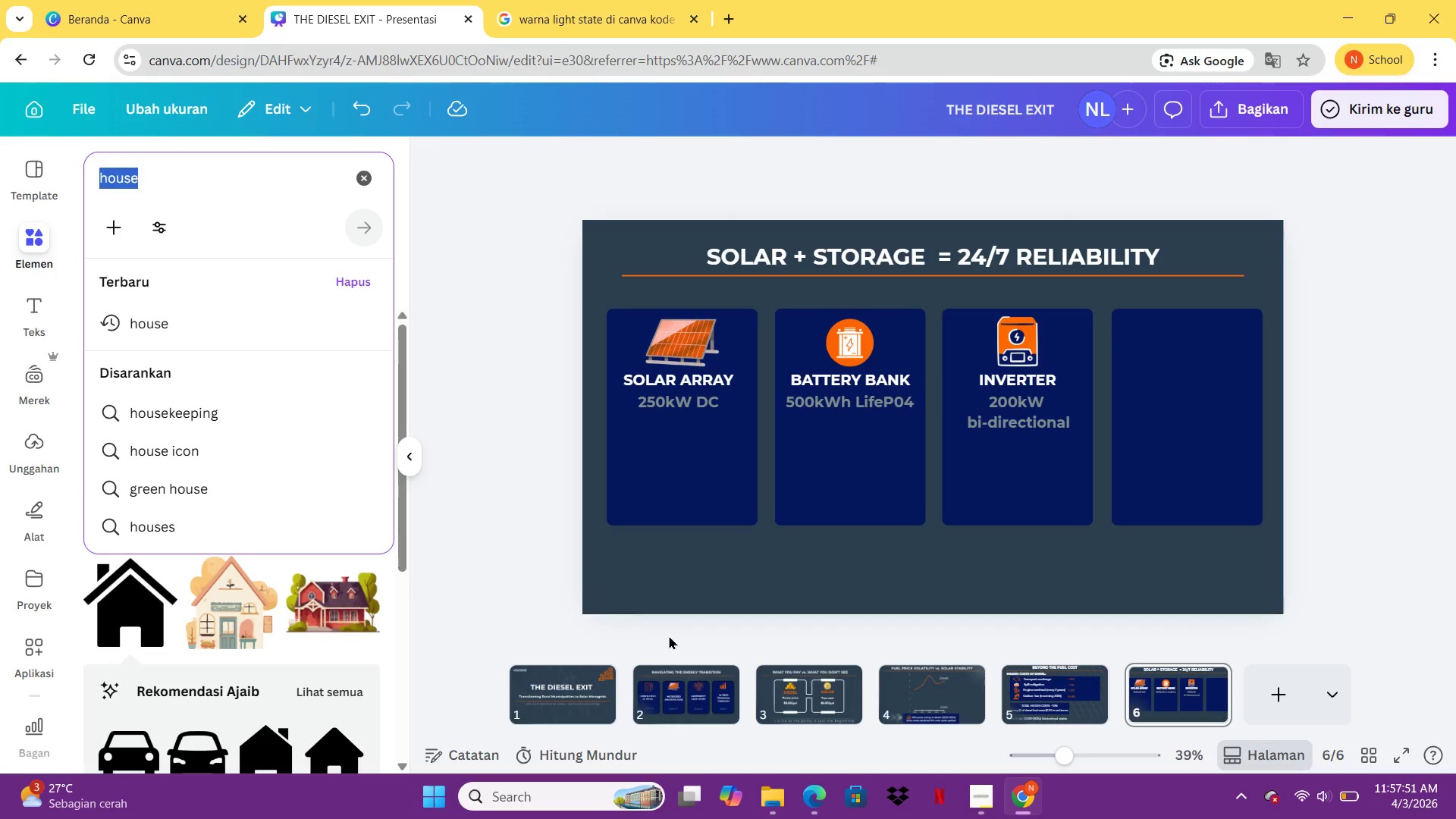 
left_click([704, 691])
 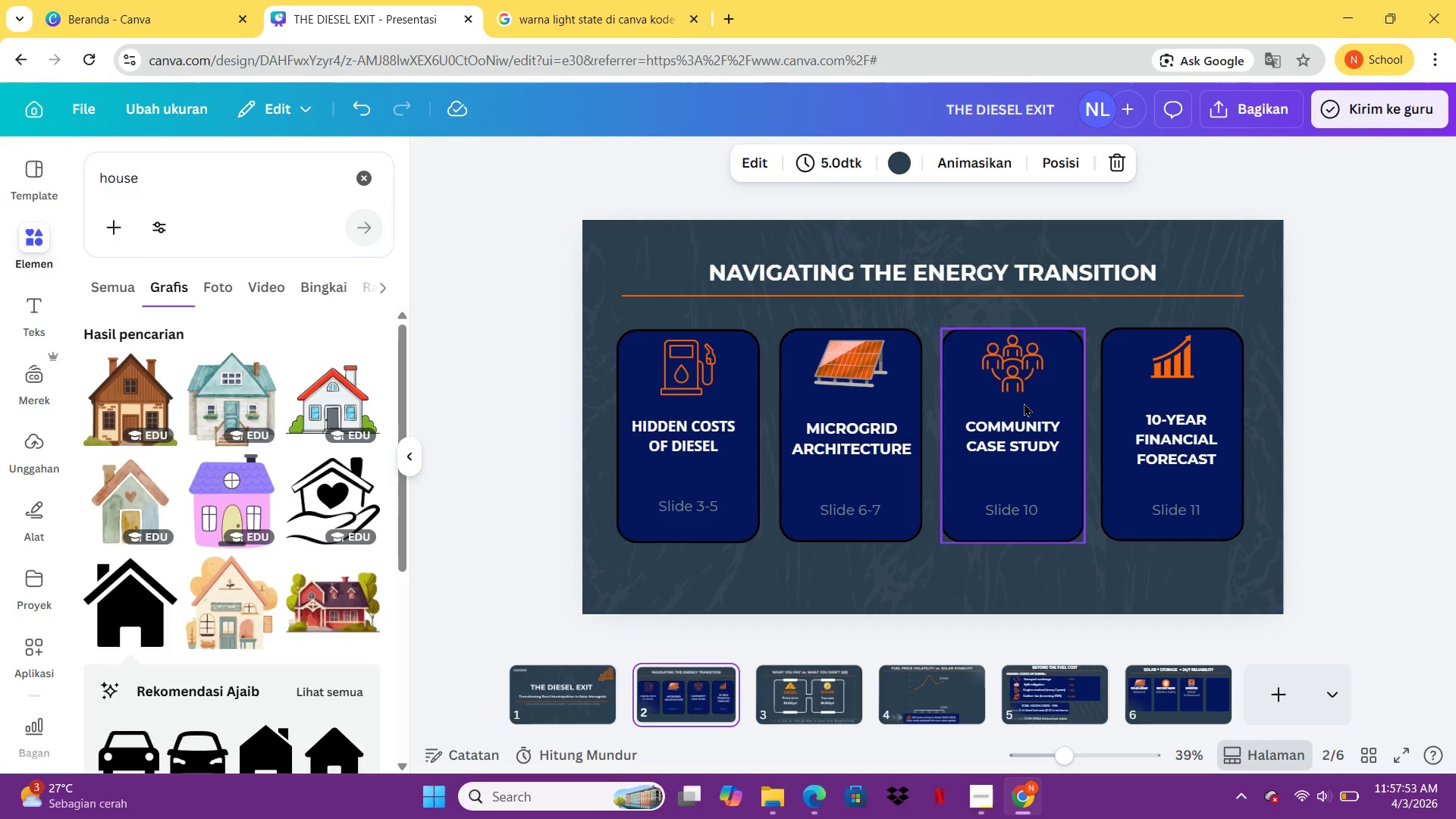 
left_click([1019, 387])
 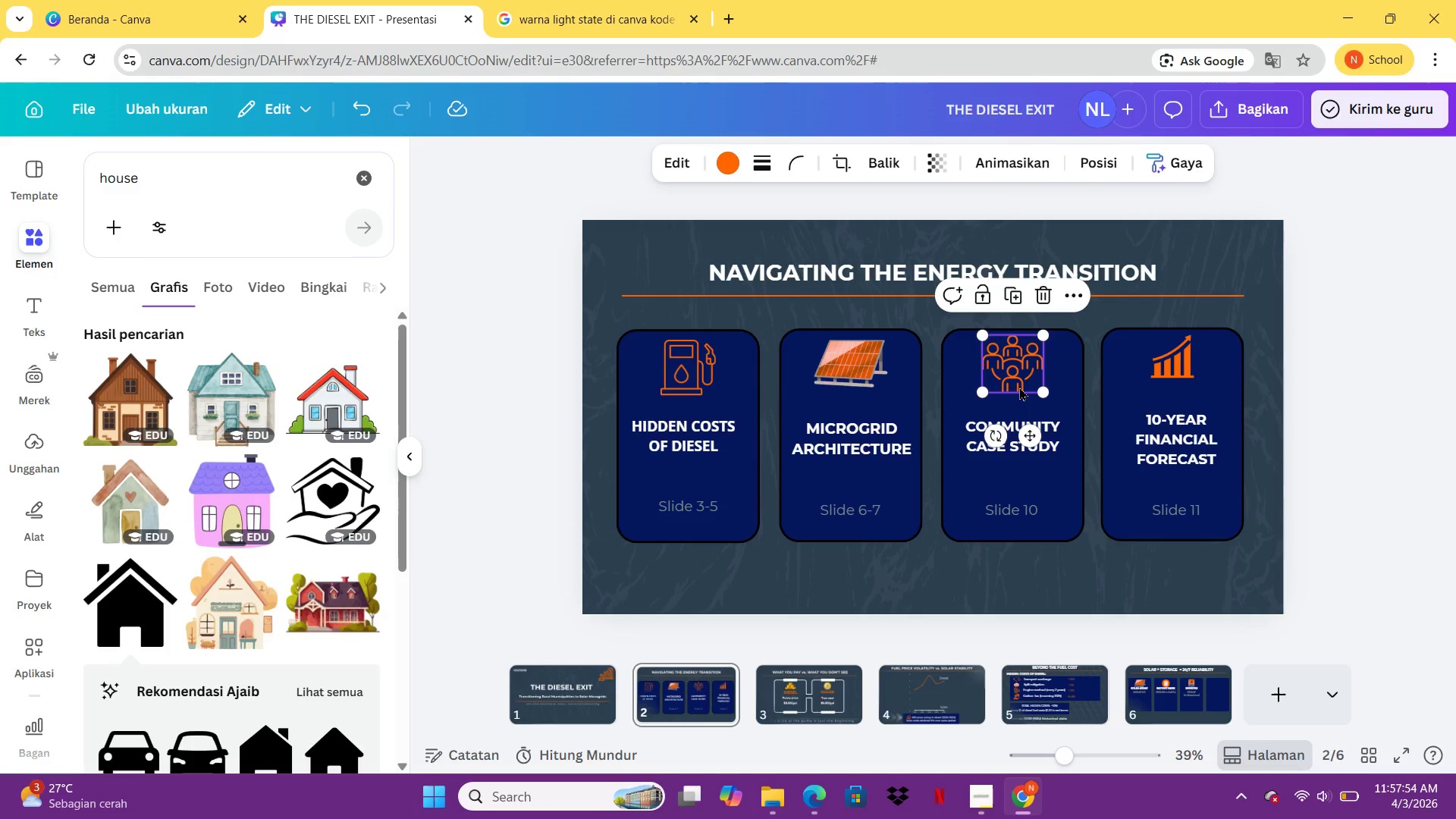 
key(Control+C)
 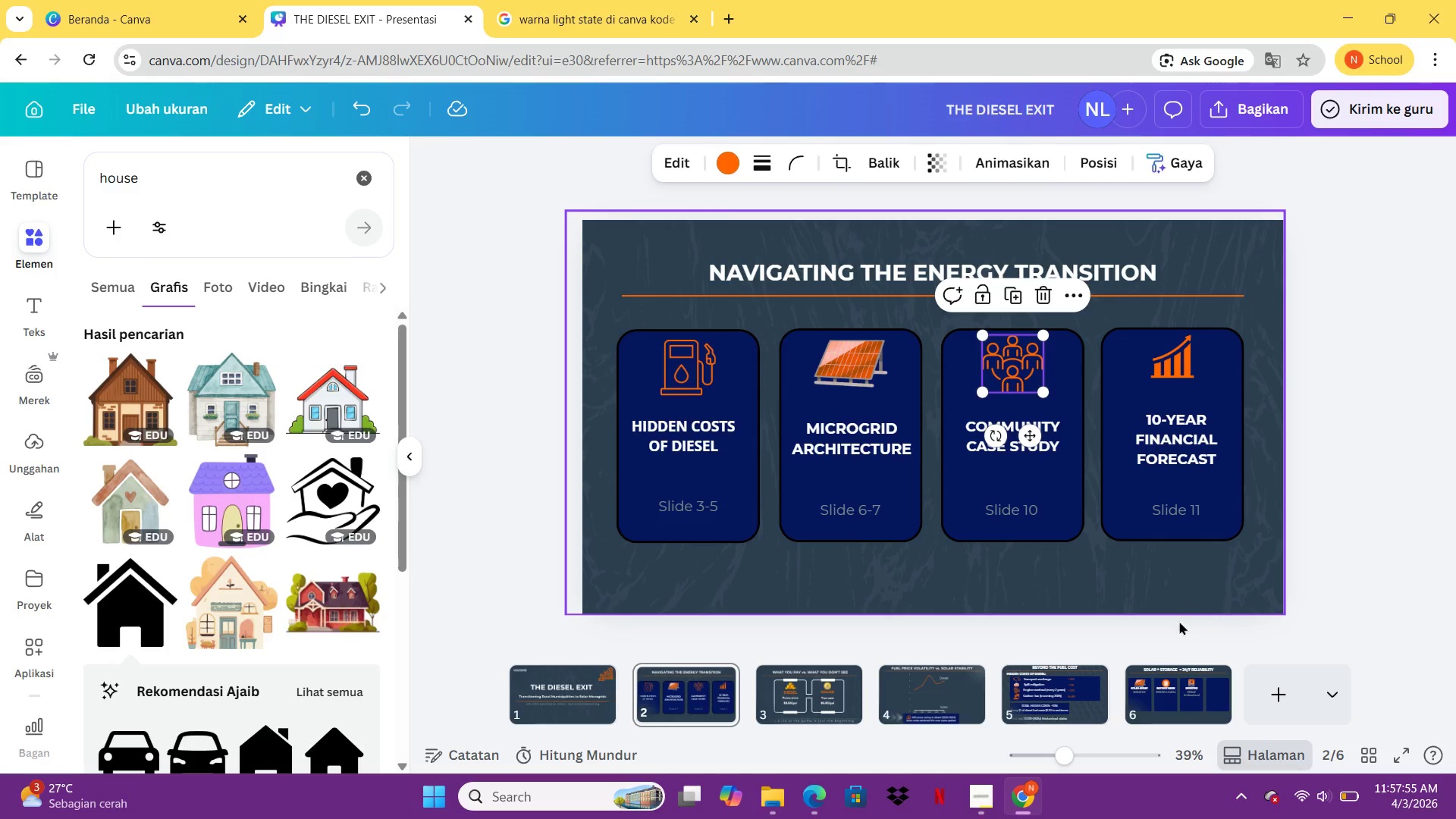 
double_click([1169, 680])
 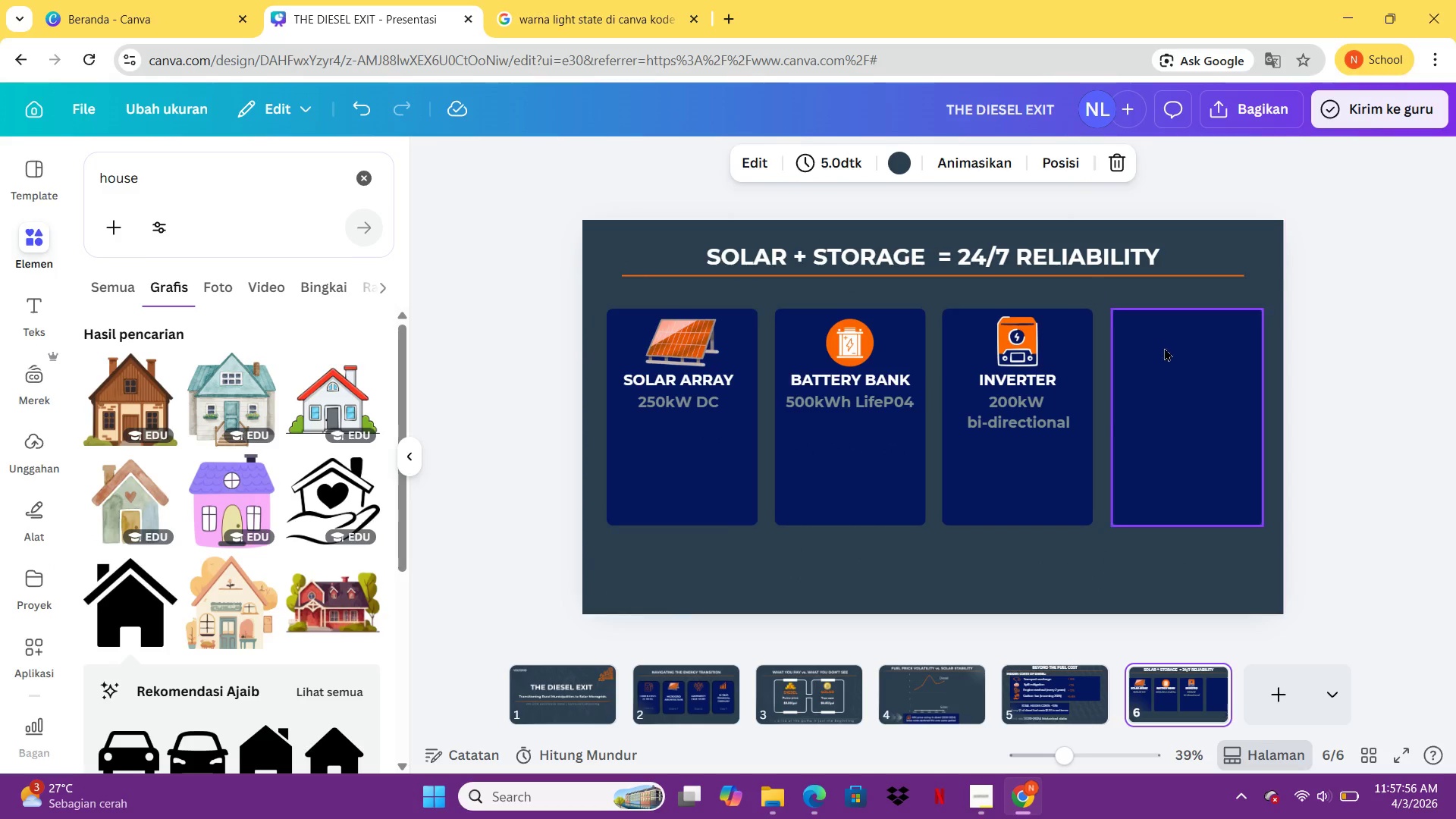 
left_click([1169, 680])
 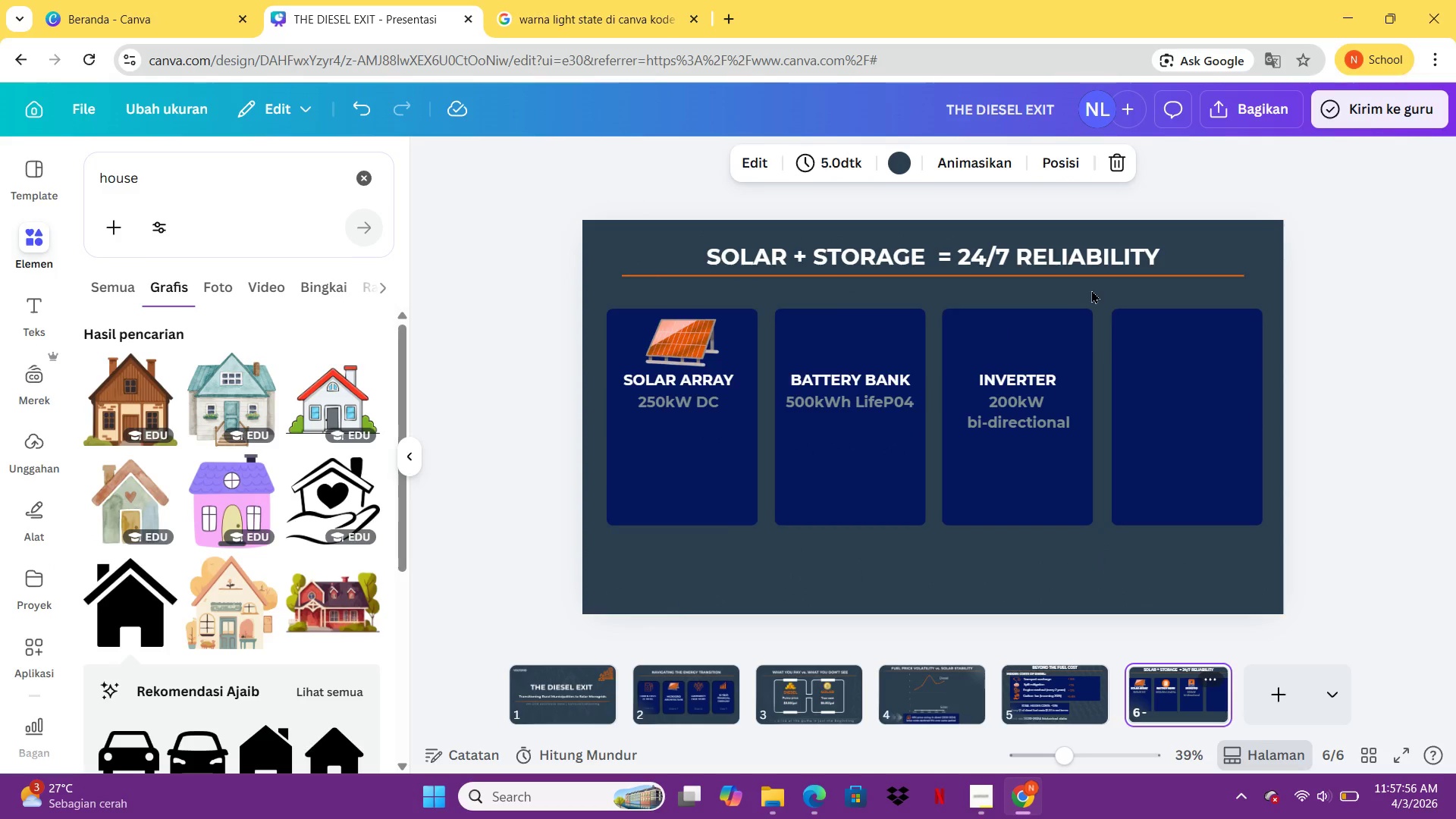 
left_click([1165, 347])
 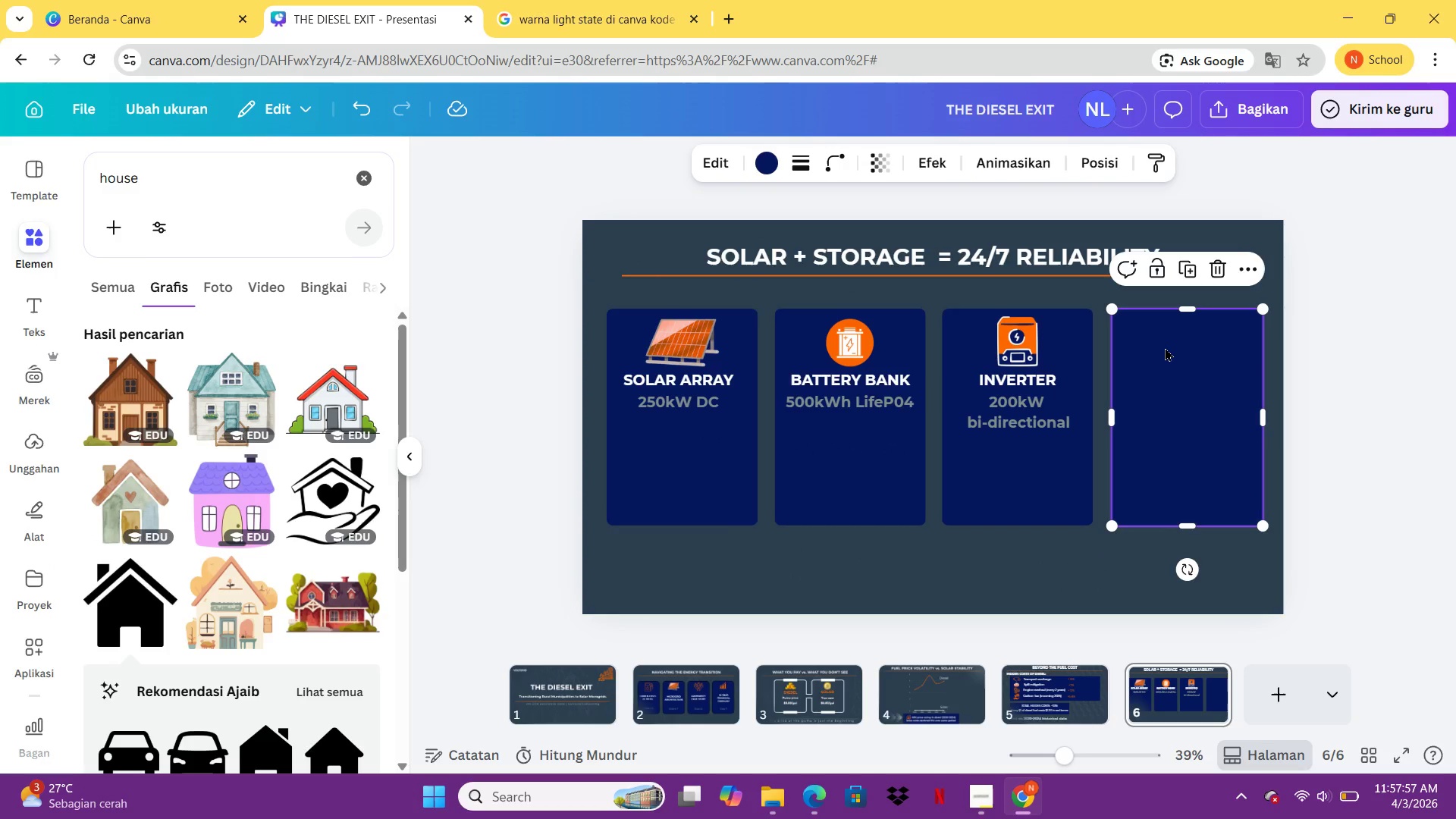 
key(Control+V)
 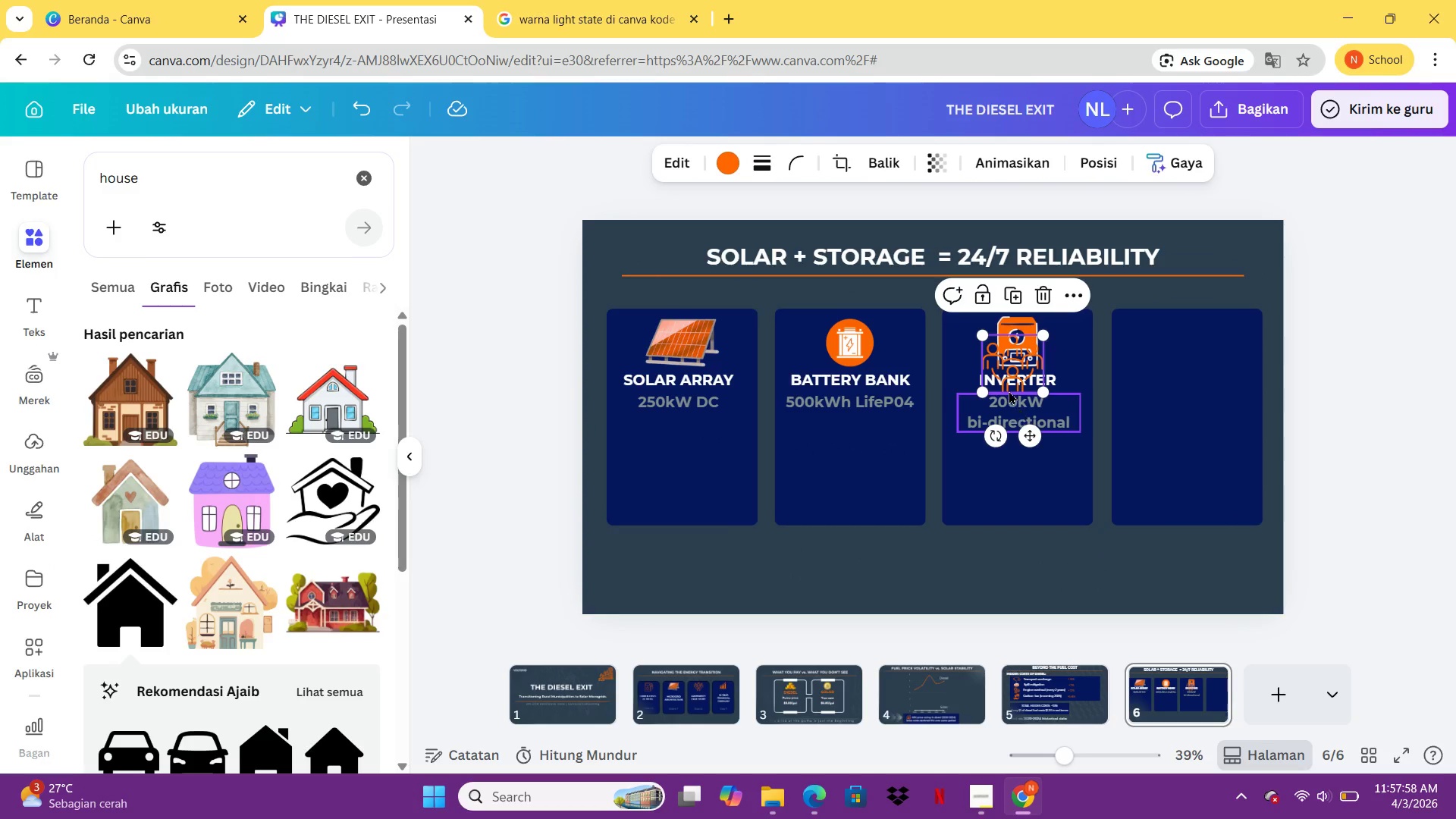 
left_click_drag(start_coordinate=[999, 358], to_coordinate=[1175, 340])
 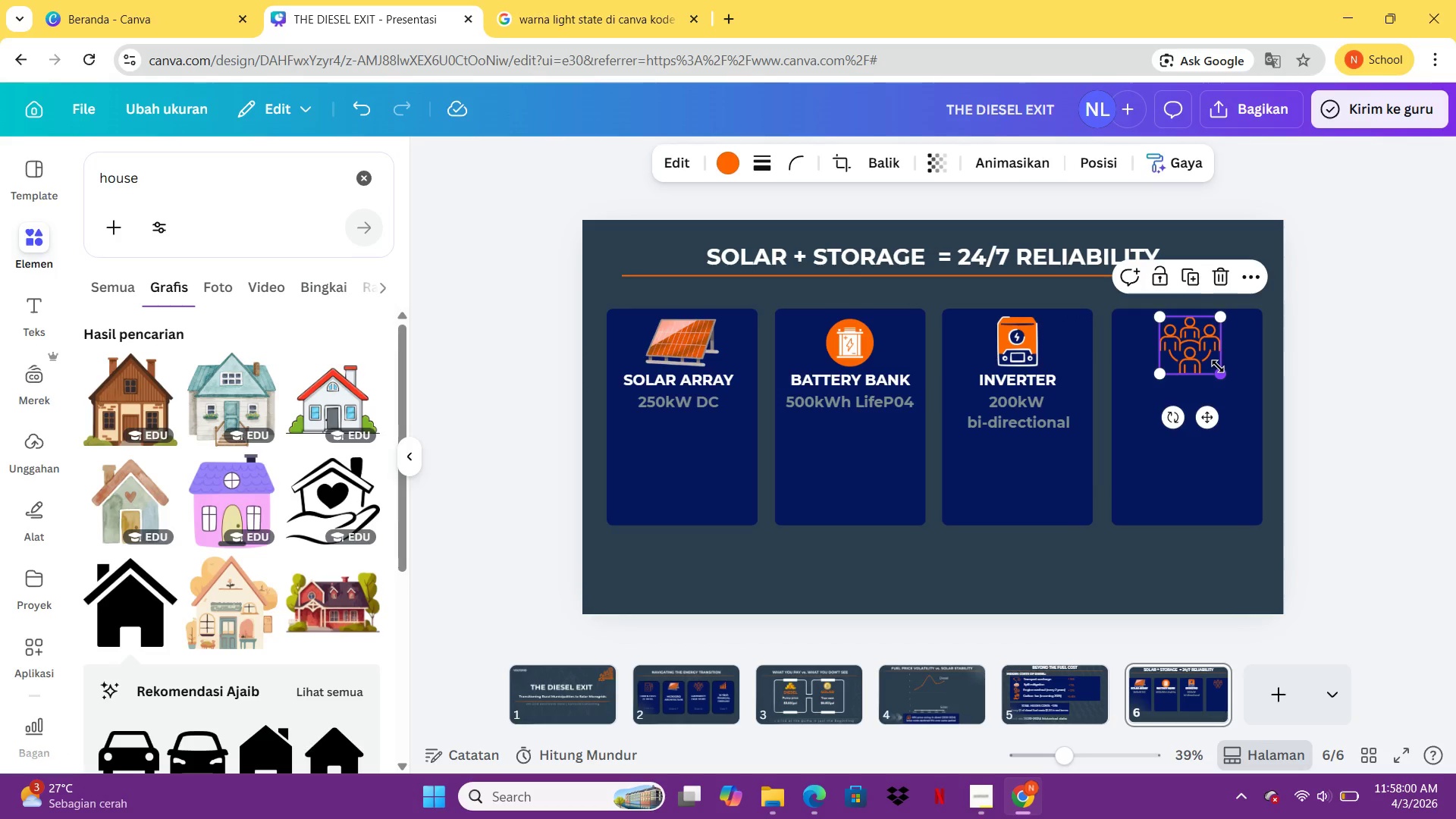 
left_click_drag(start_coordinate=[1218, 366], to_coordinate=[1207, 352])
 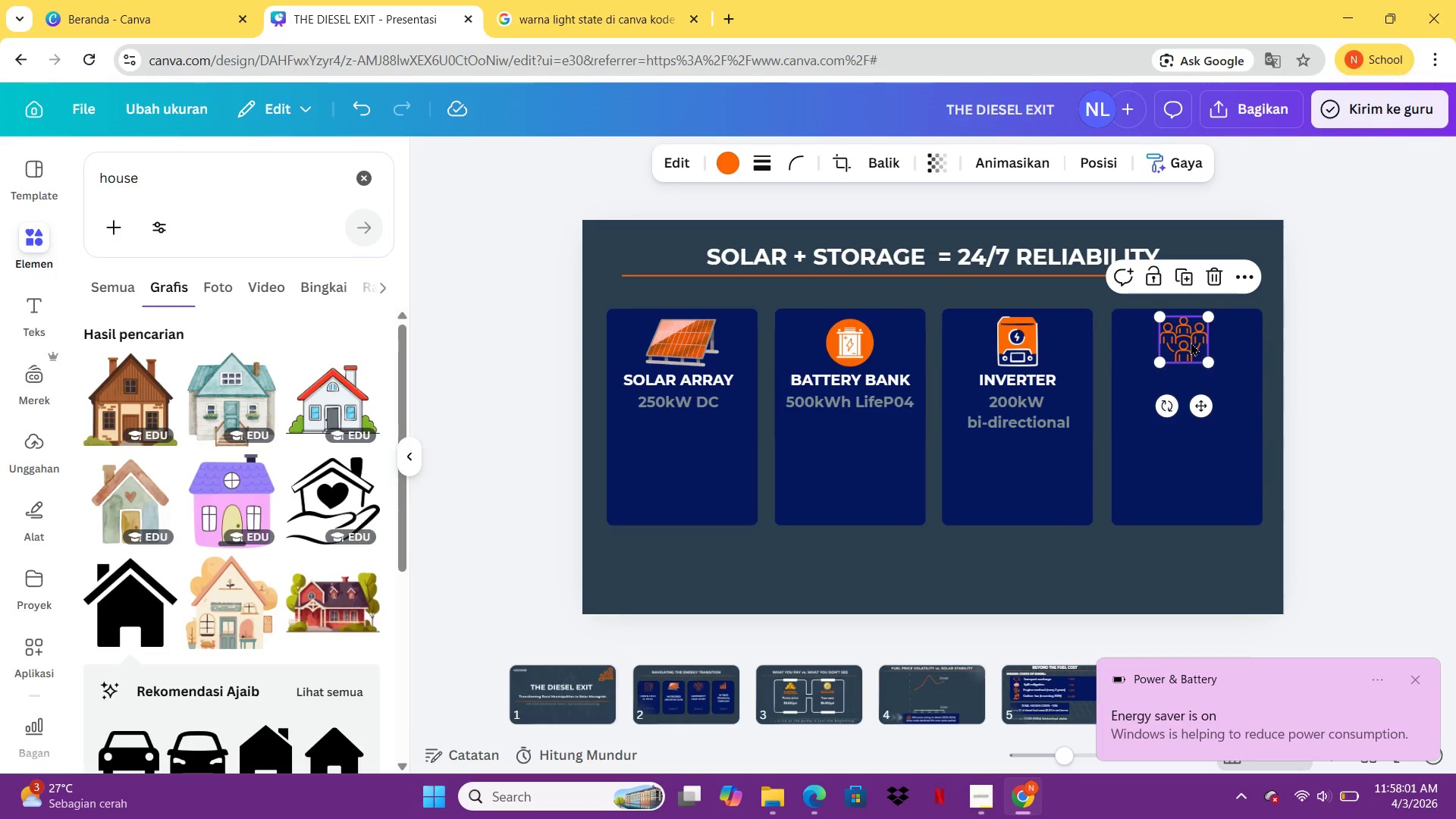 
left_click_drag(start_coordinate=[1191, 342], to_coordinate=[1195, 340])
 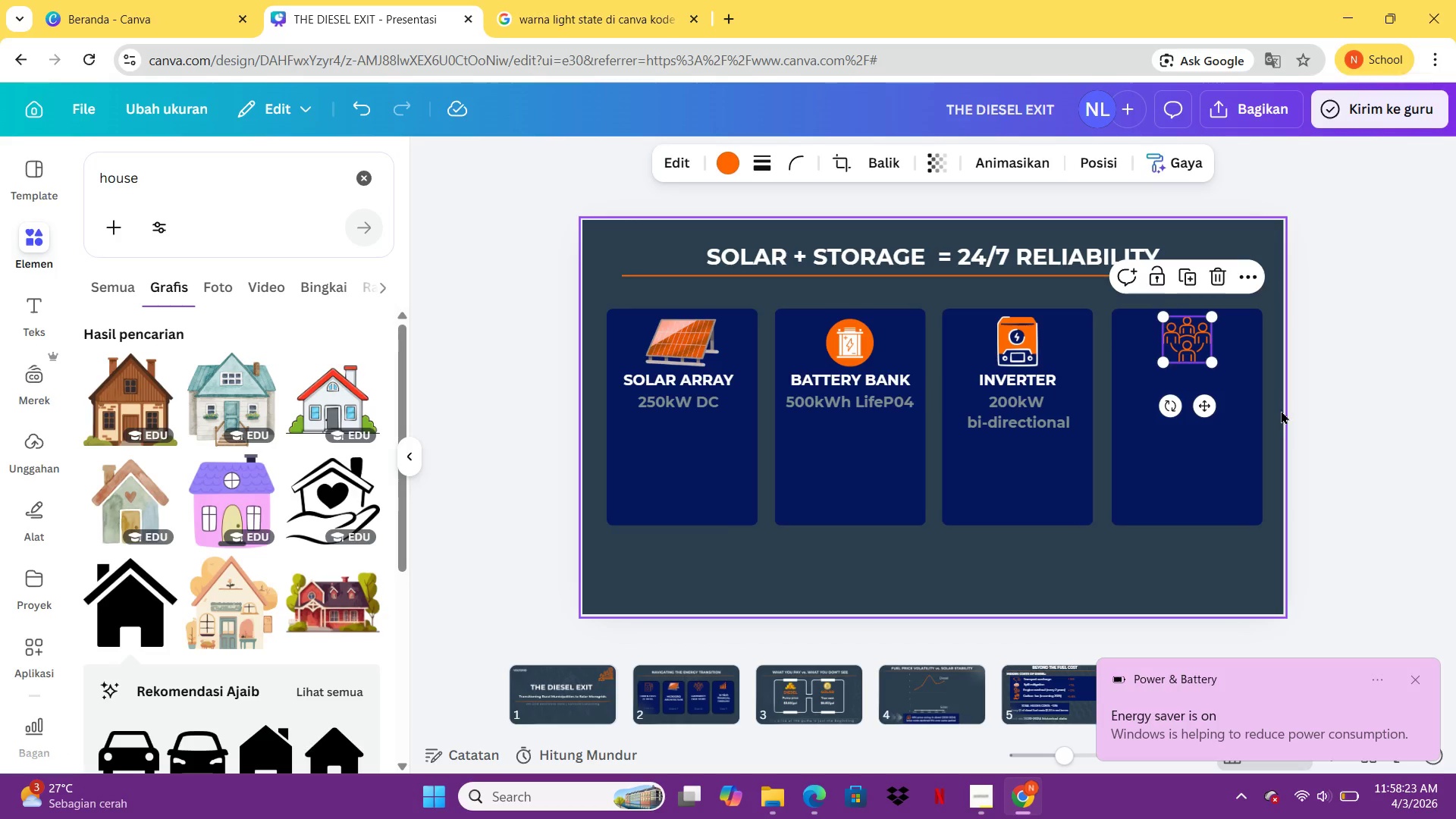 
wait(24.67)
 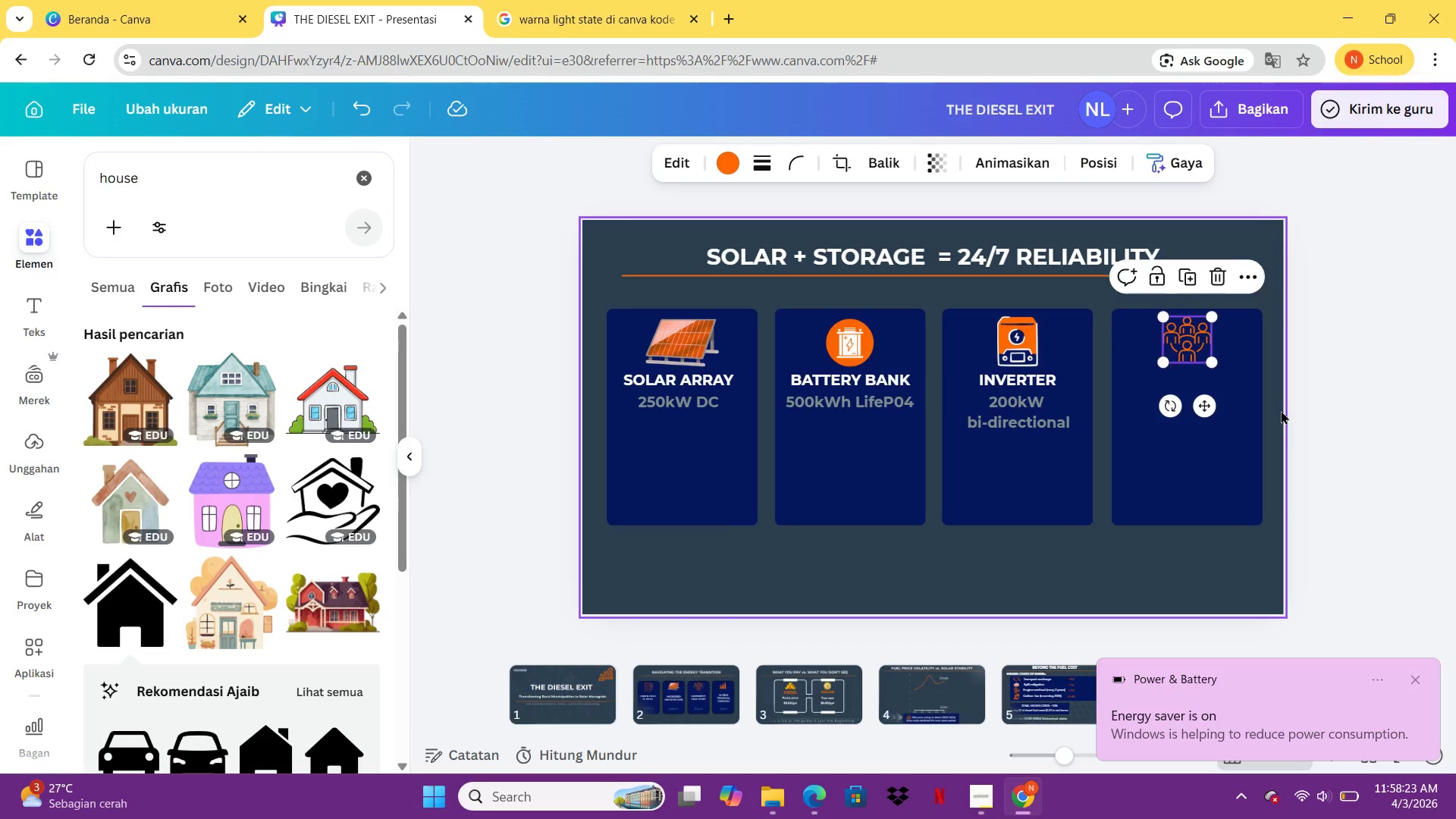 
double_click([1036, 390])
 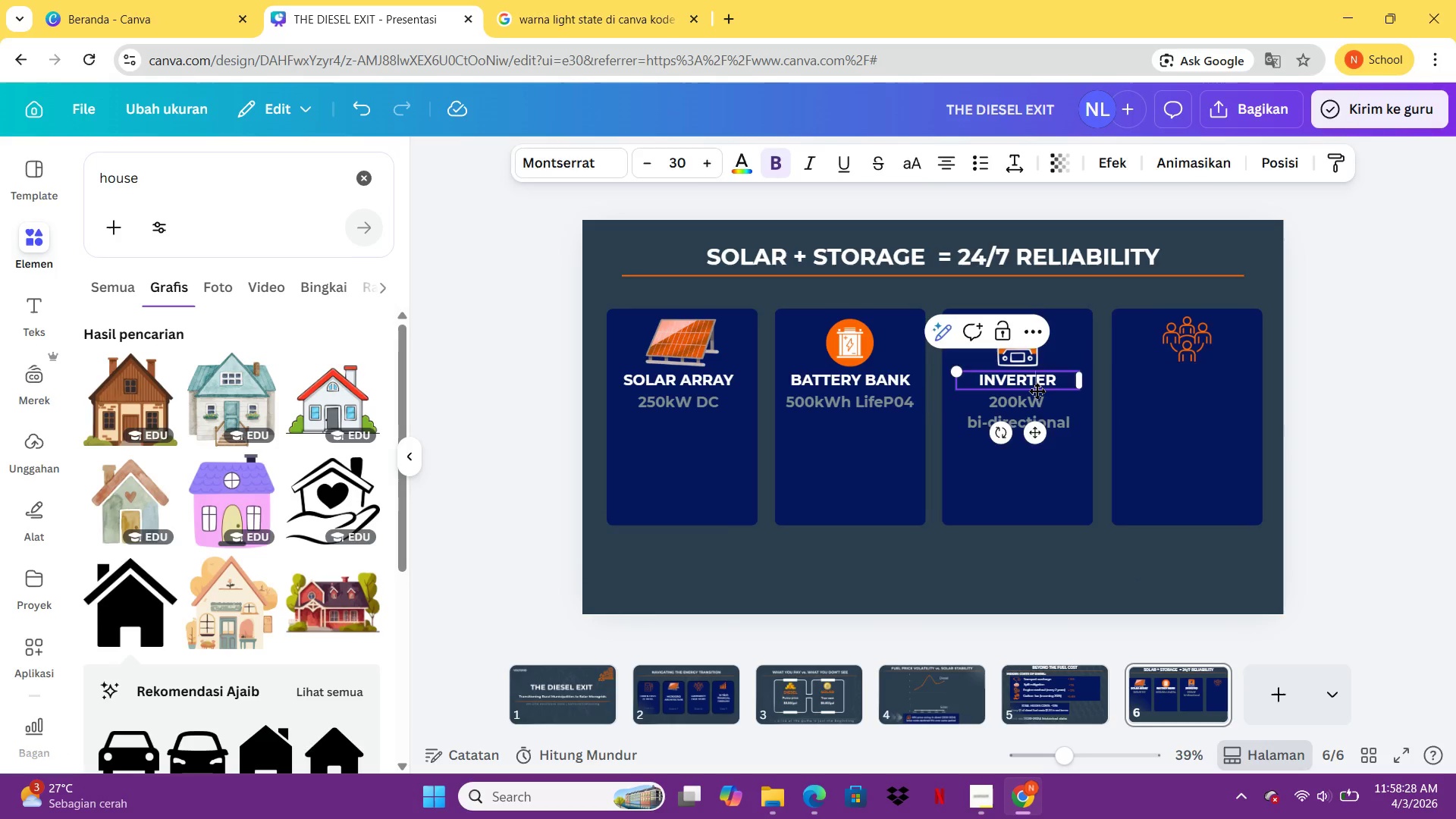 
triple_click([1036, 390])
 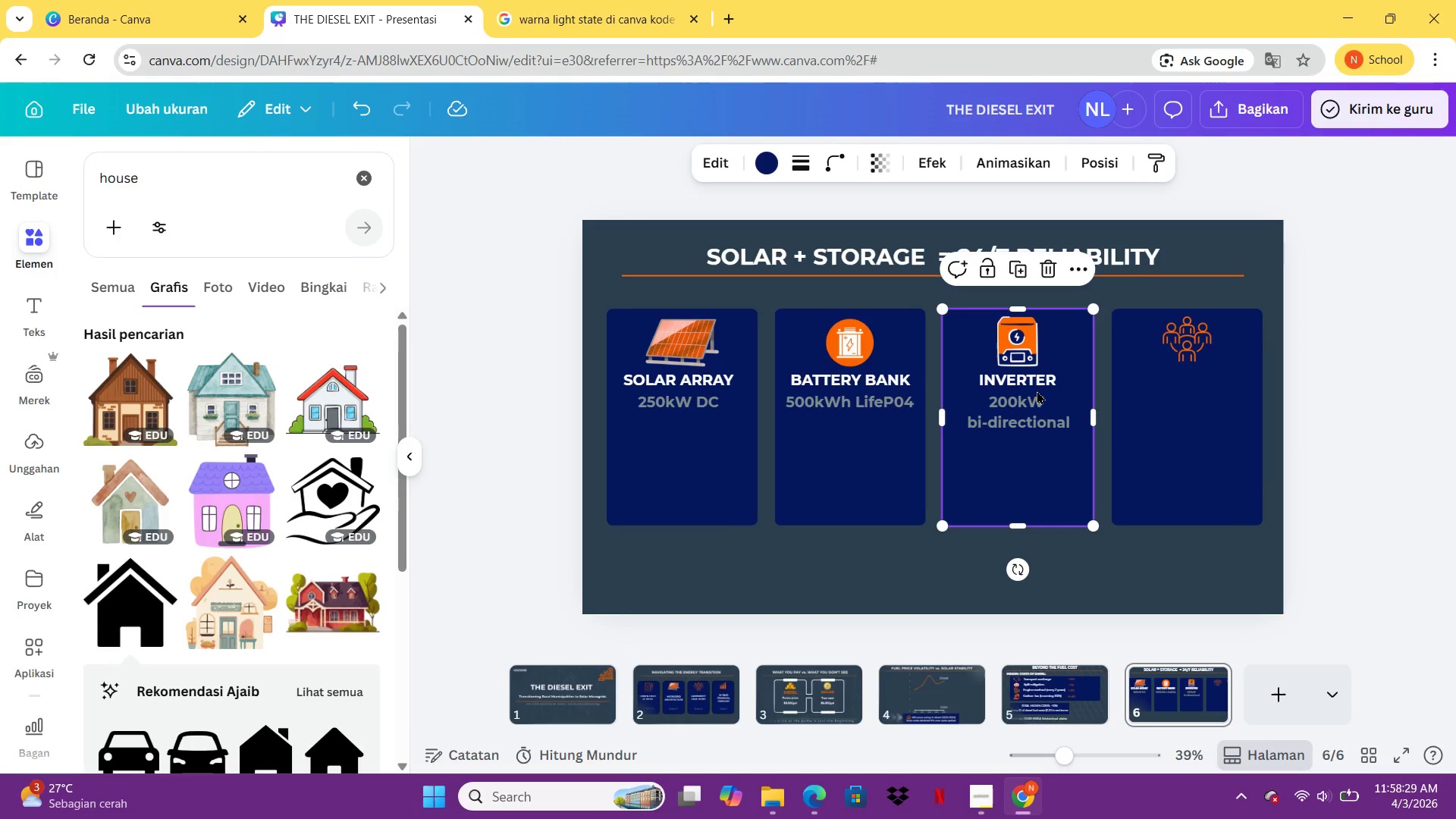 
left_click([1037, 391])
 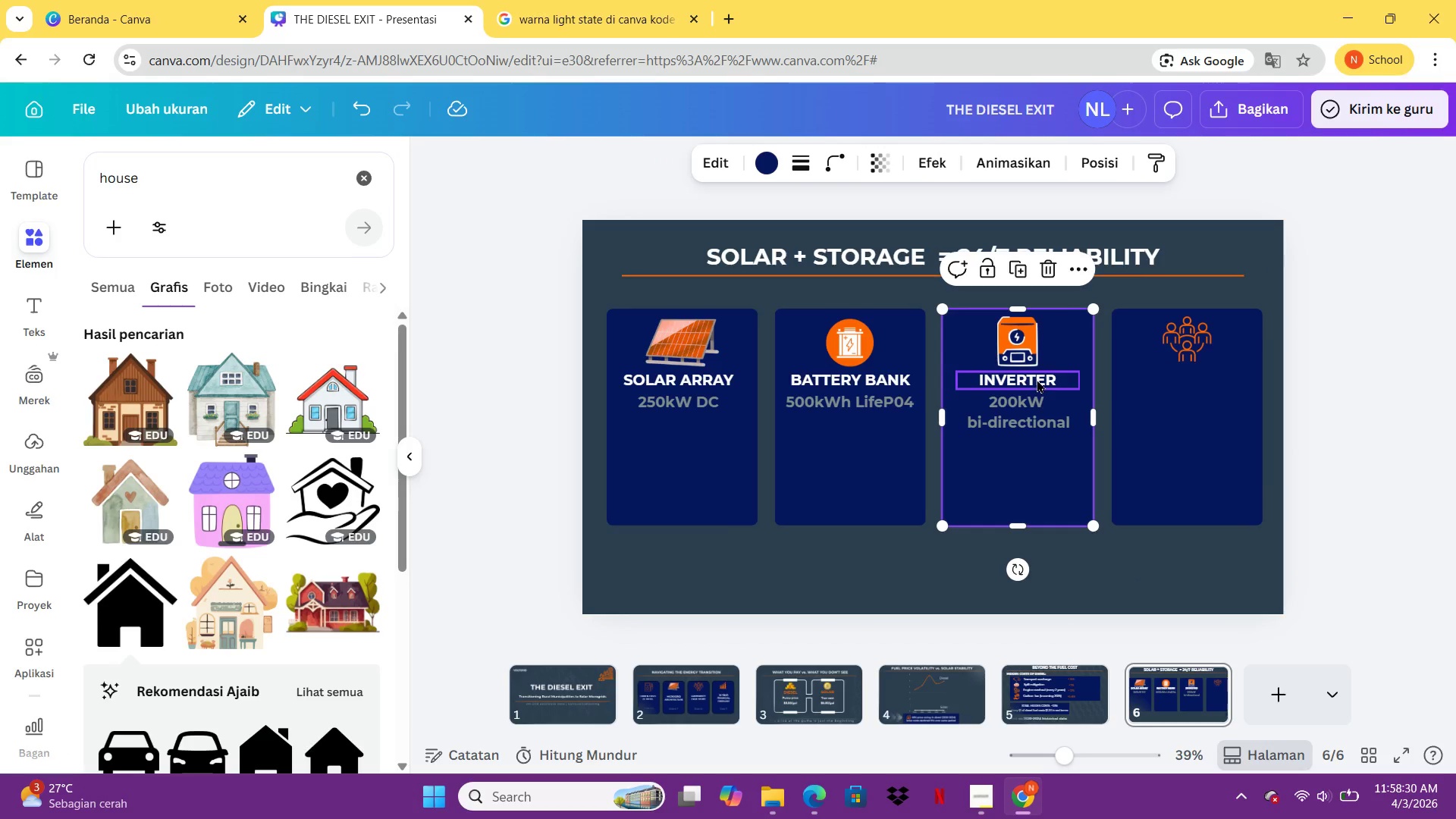 
left_click([1037, 379])
 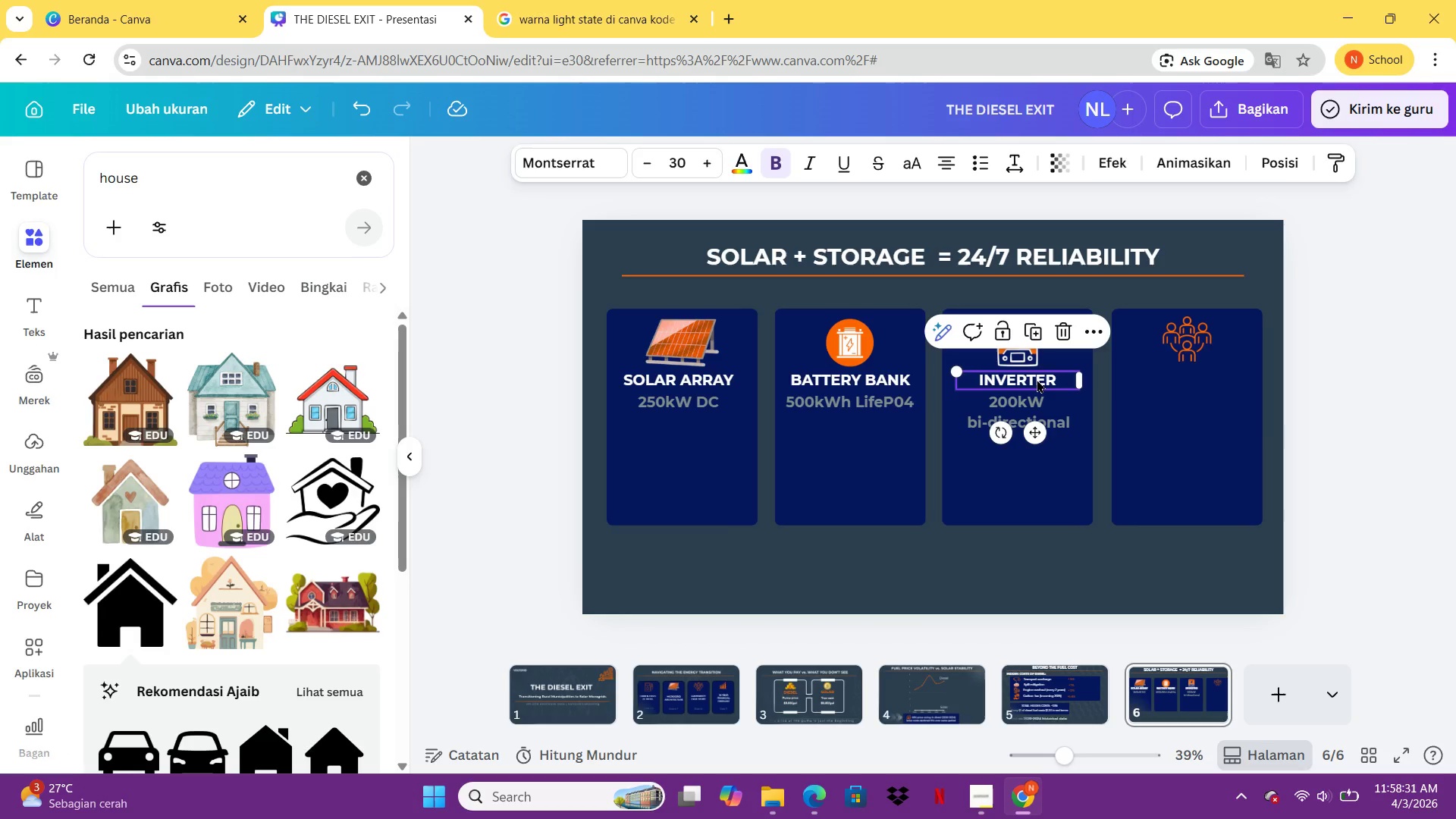 
key(Control+C)
 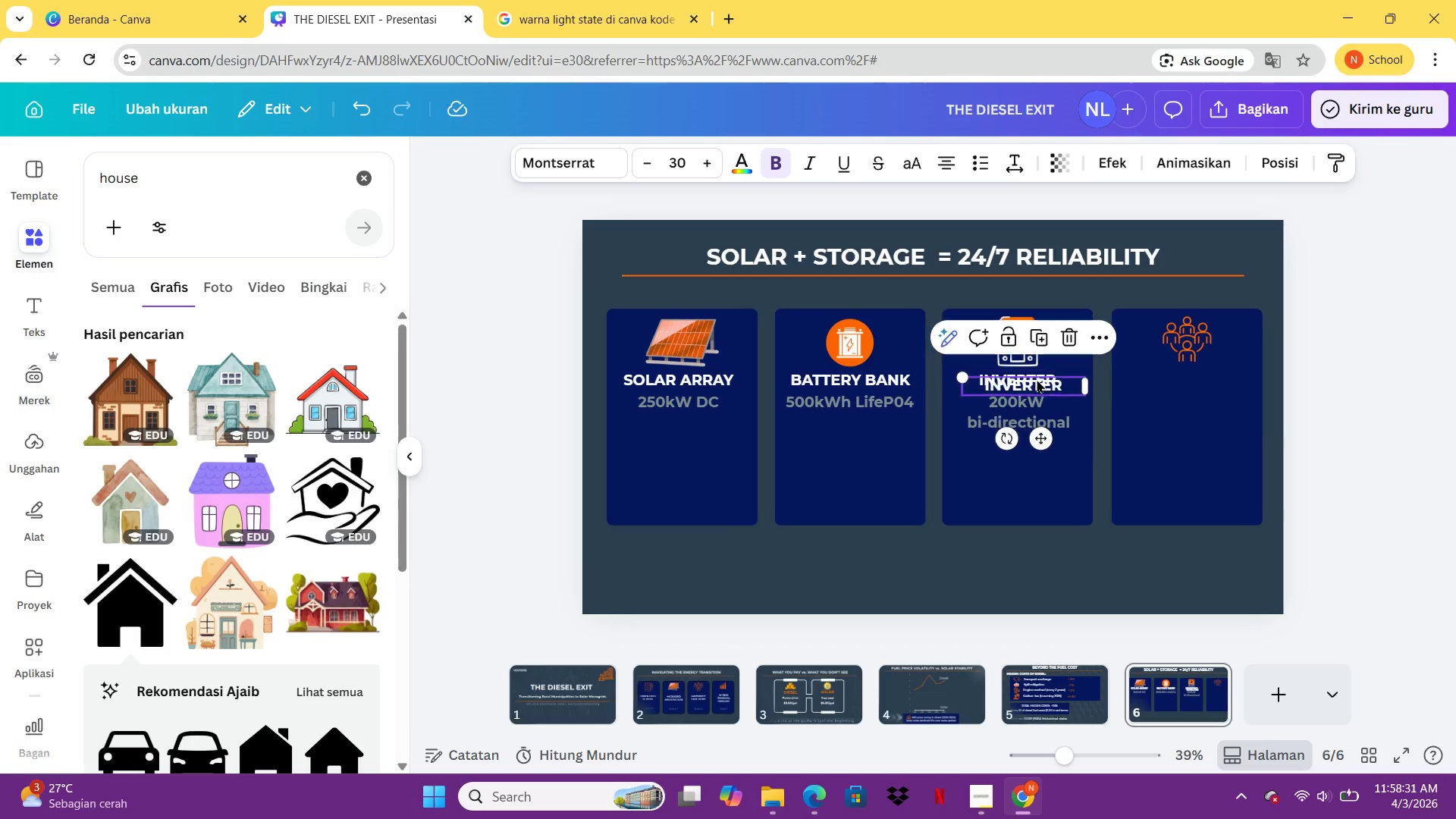 
key(Control+V)
 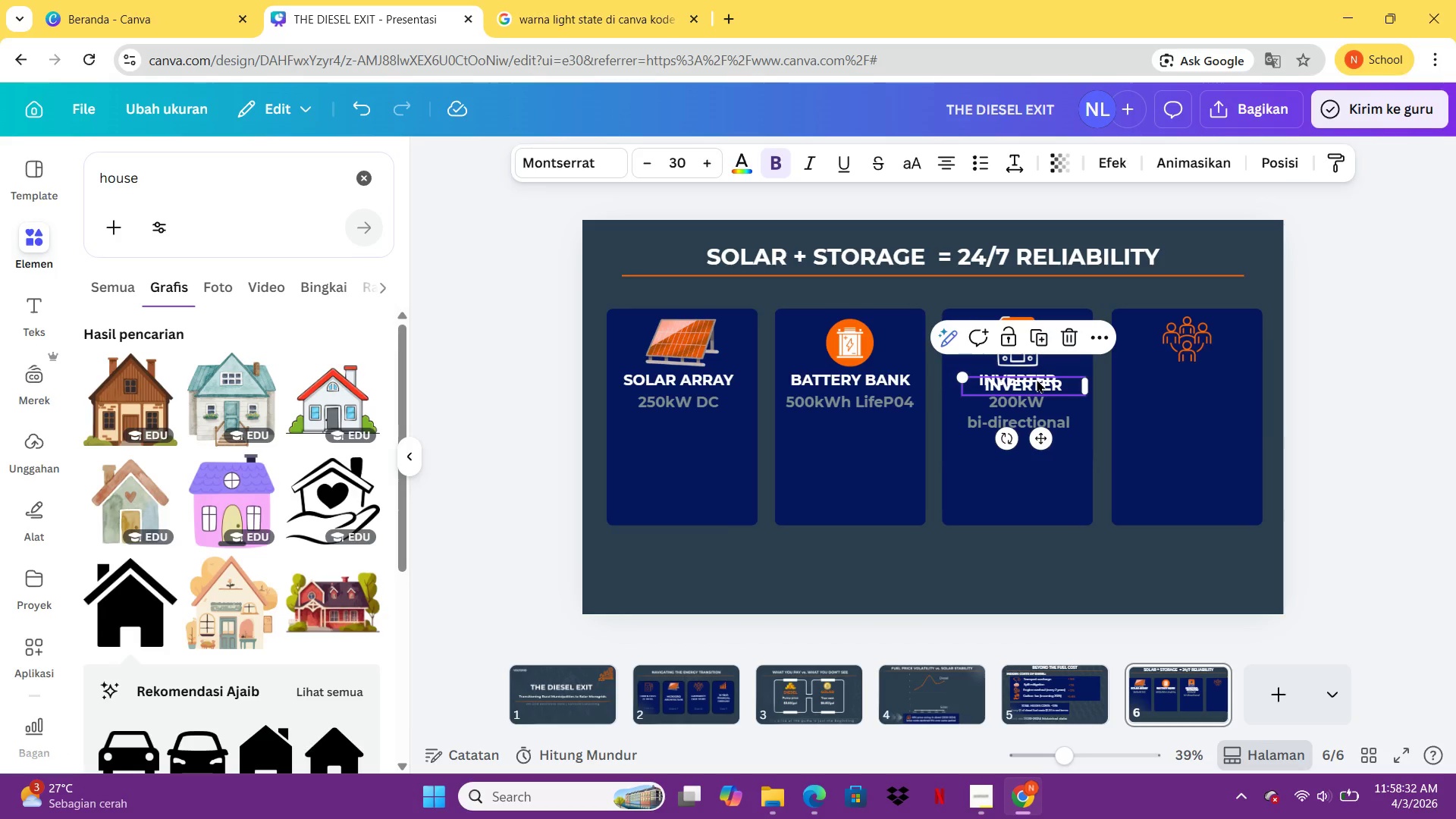 
left_click_drag(start_coordinate=[1037, 379], to_coordinate=[1186, 378])
 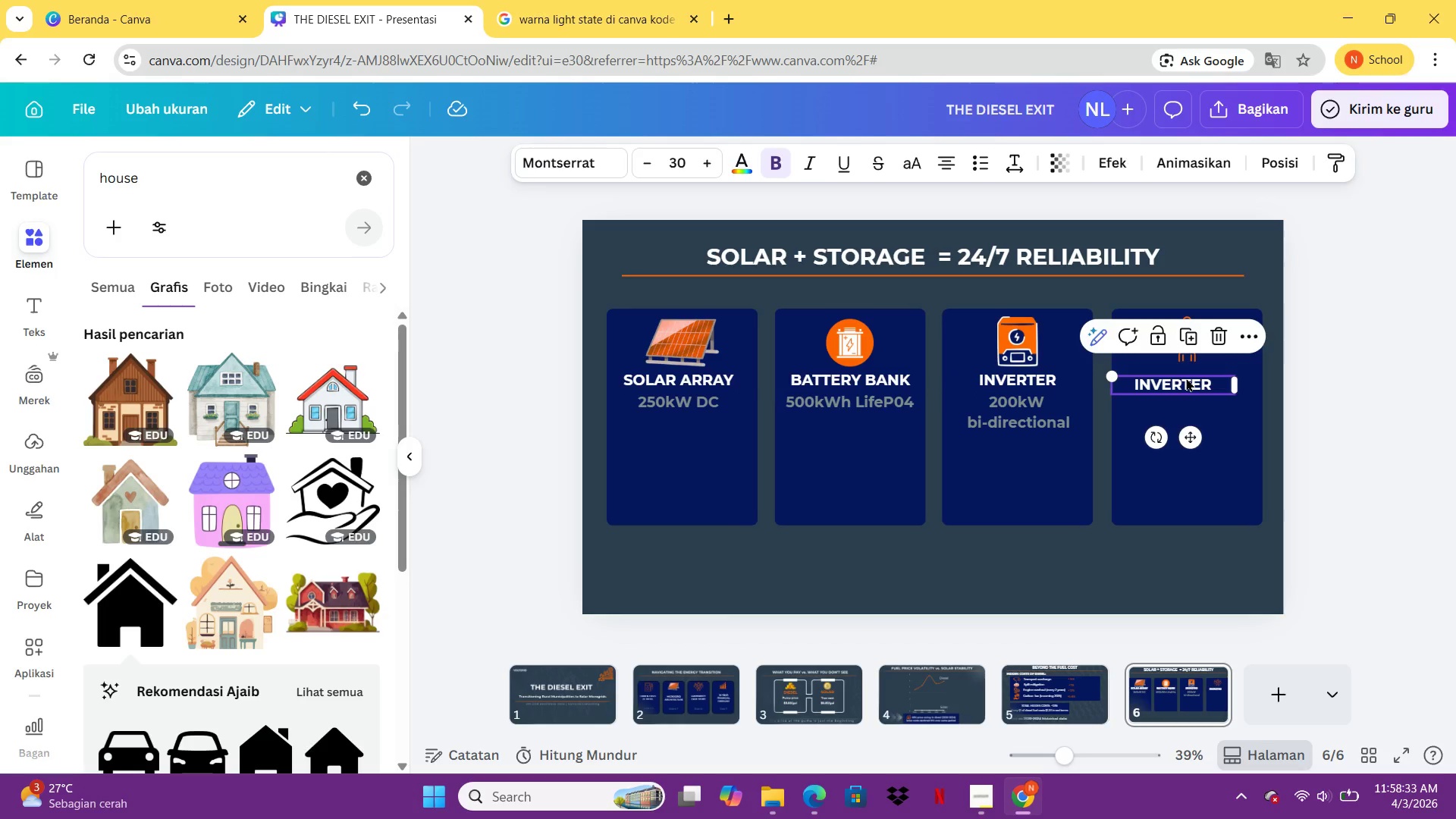 
left_click([1186, 378])
 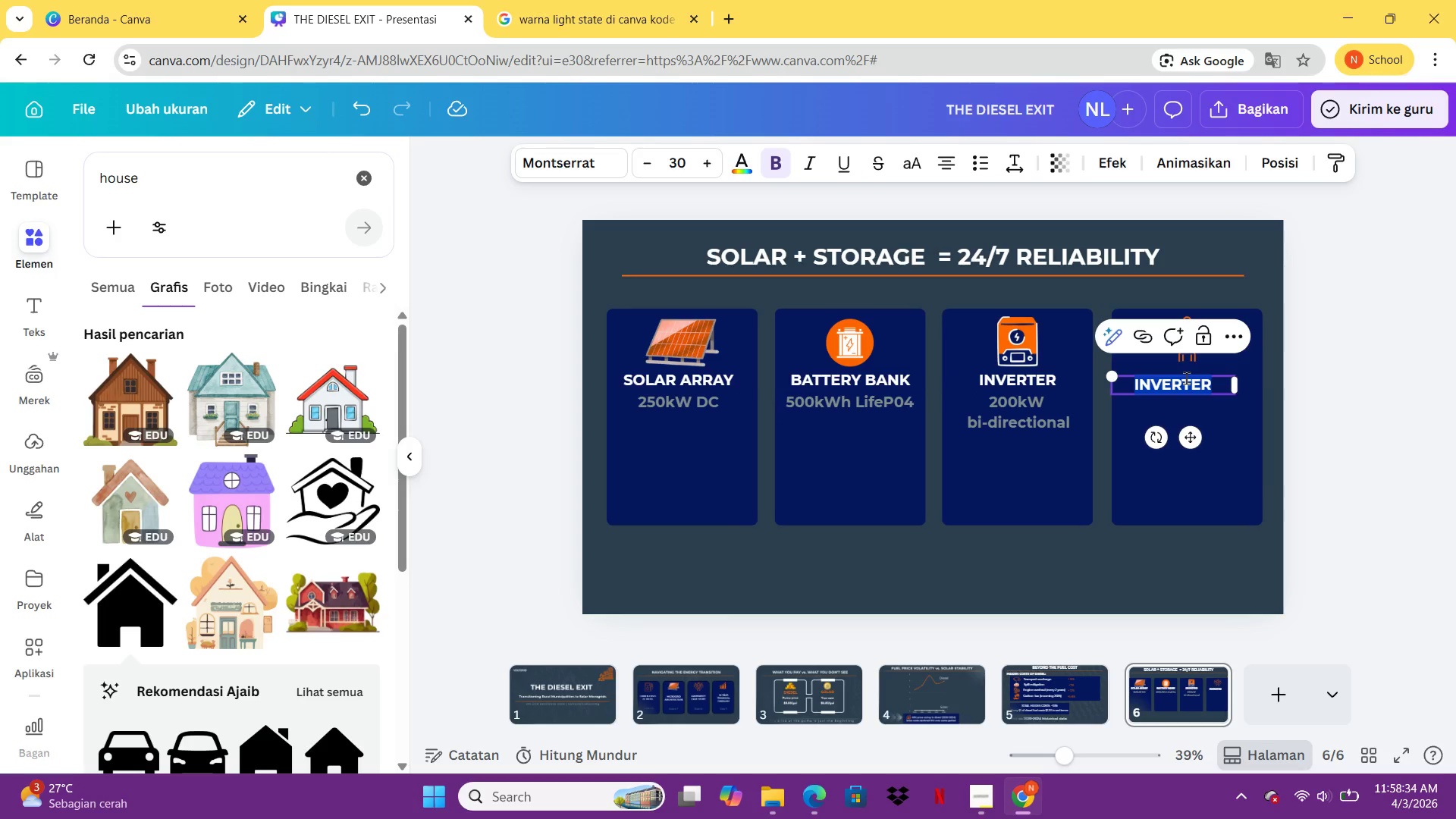 
type(COMMUNITY)
 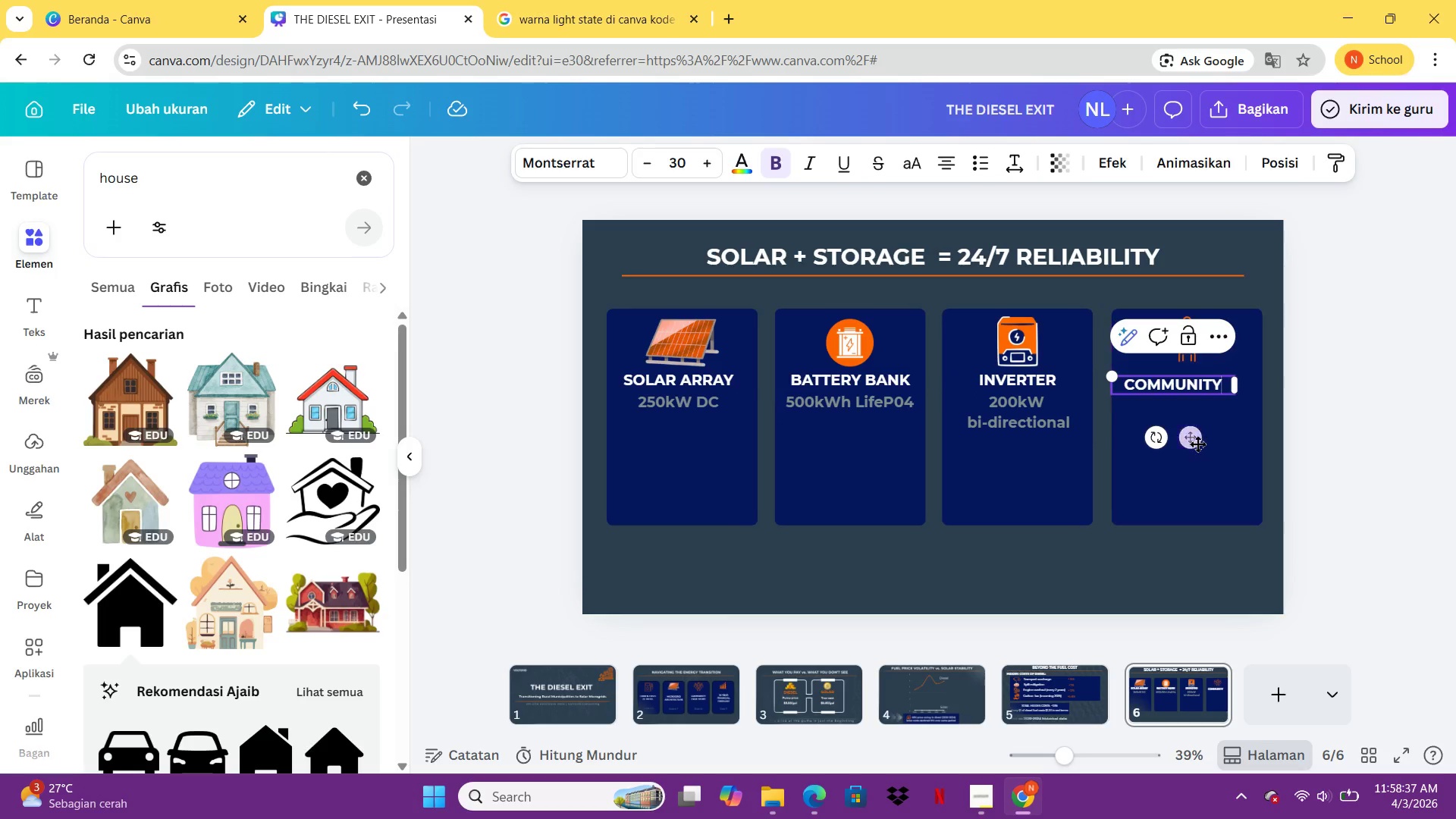 
left_click_drag(start_coordinate=[1197, 442], to_coordinate=[1219, 435])
 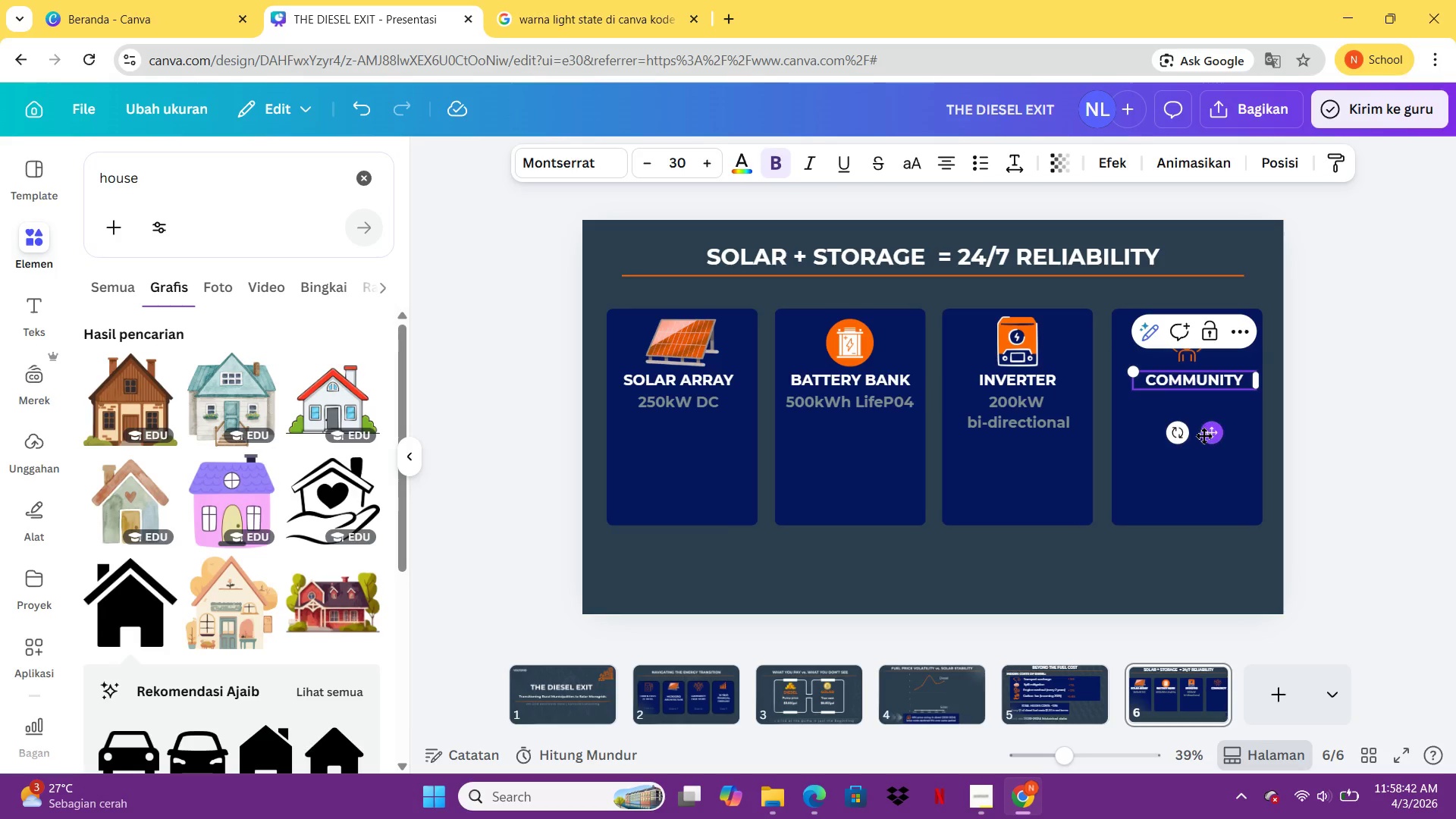 
left_click_drag(start_coordinate=[1207, 431], to_coordinate=[1201, 431])
 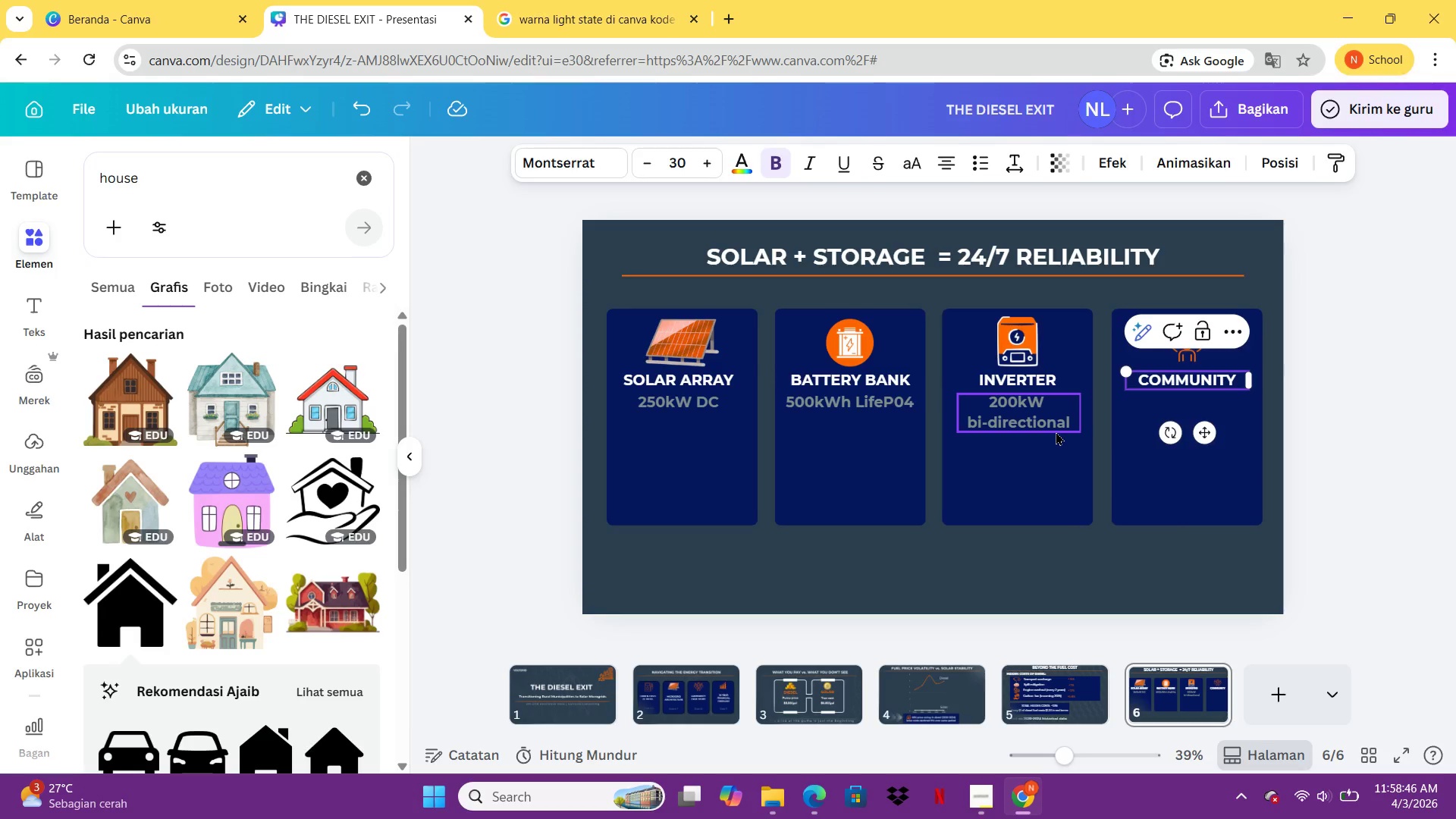 
left_click([1056, 431])
 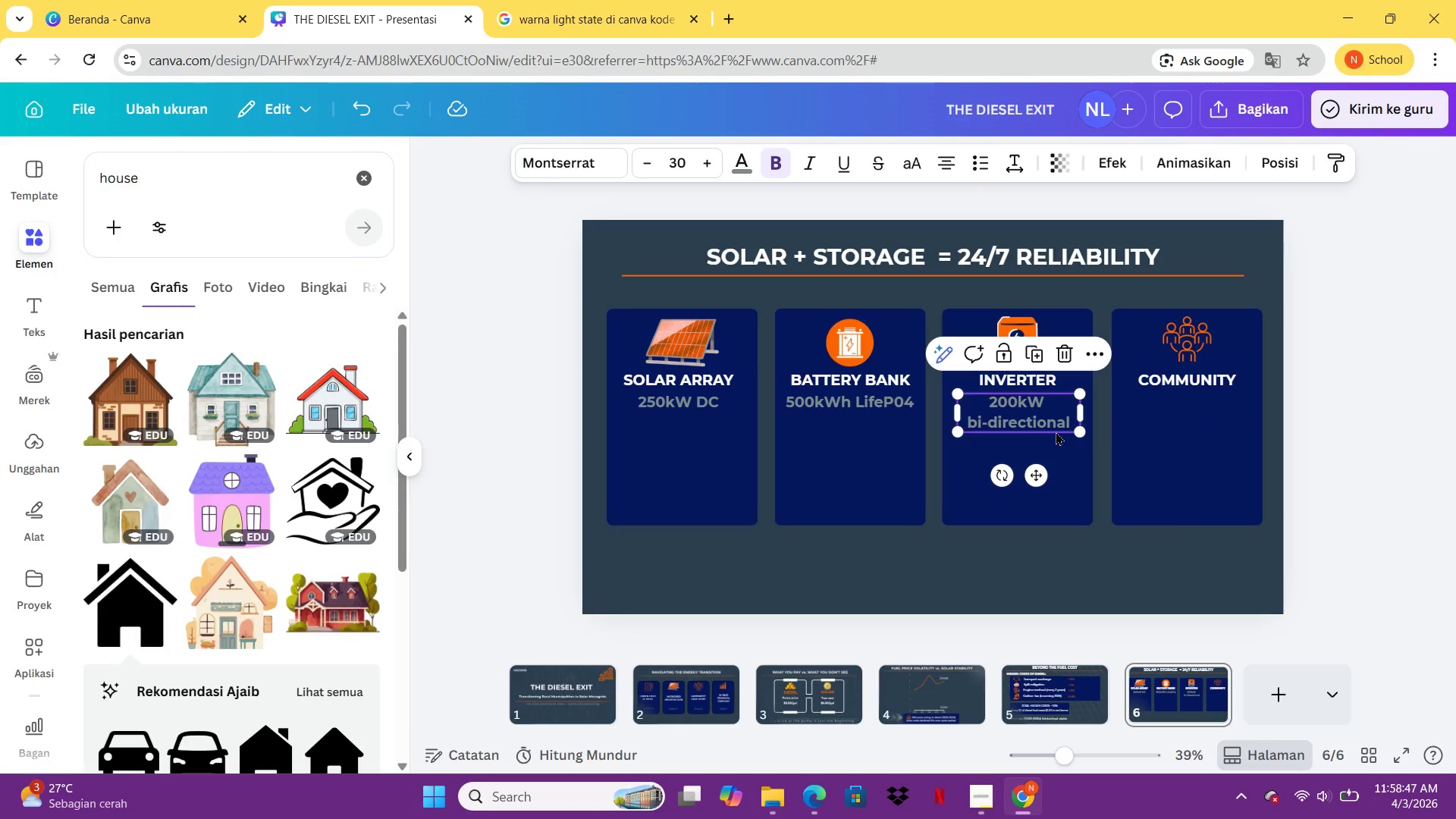 
key(Control+C)
 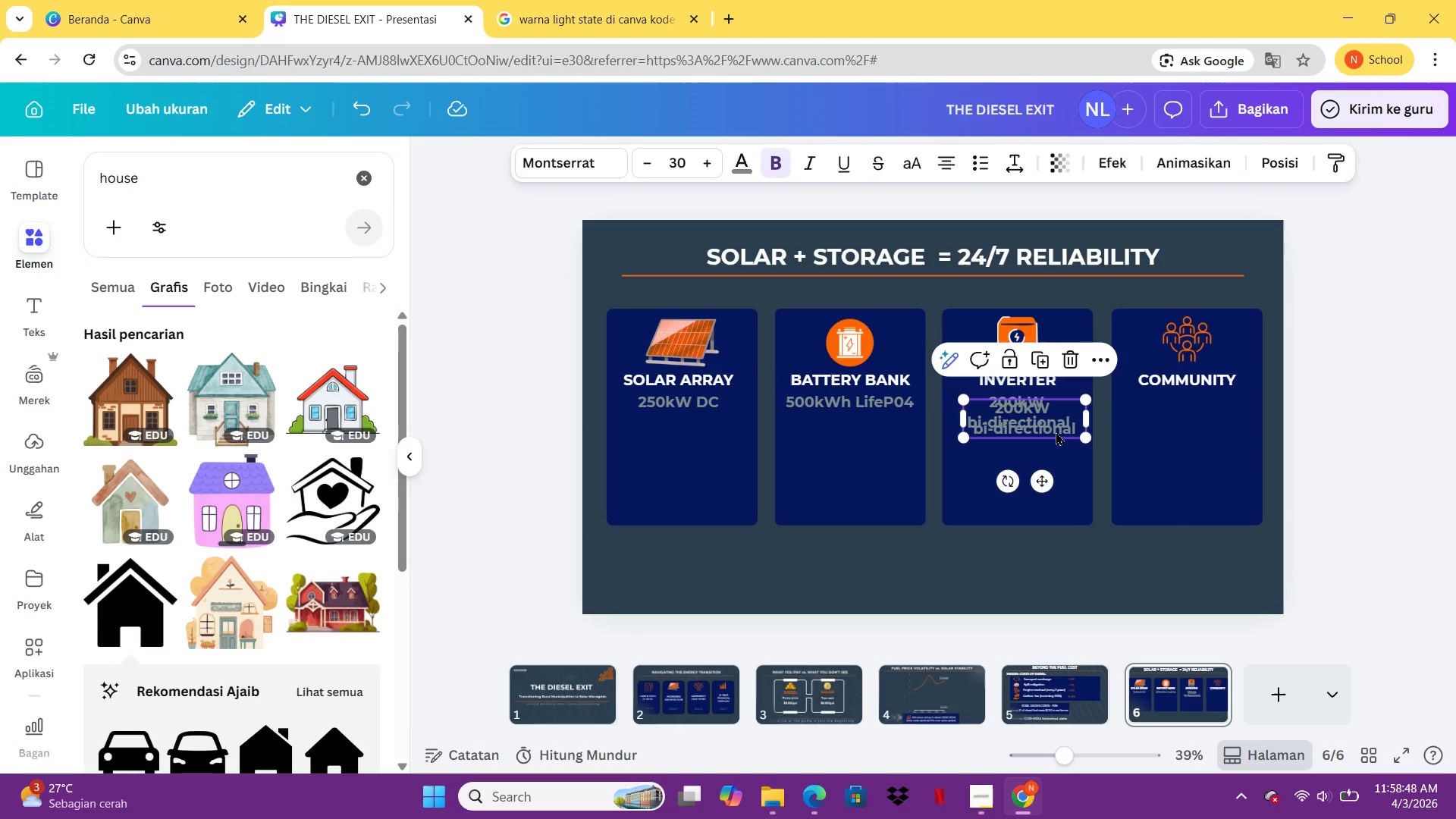 
key(Control+V)
 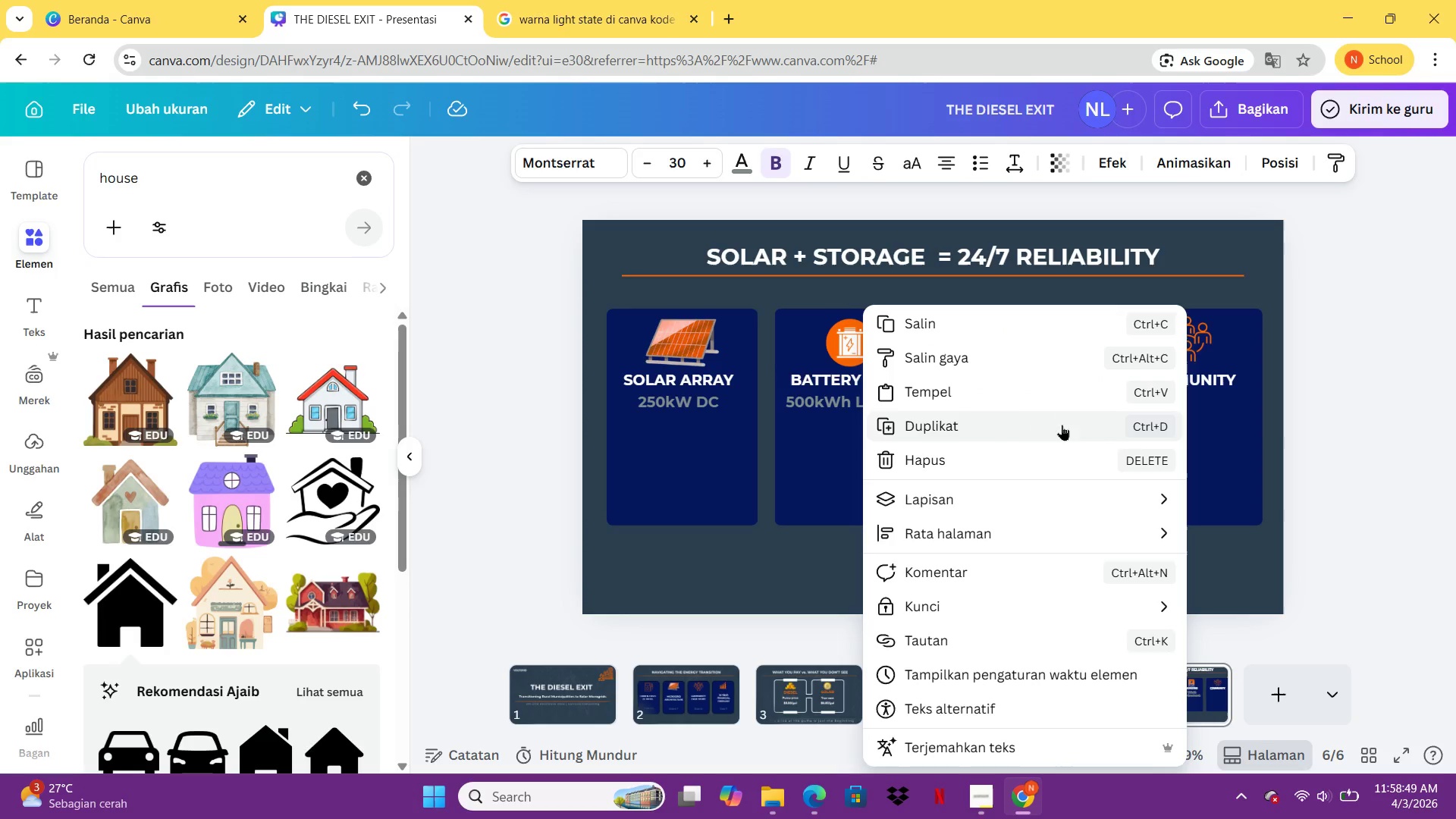 
left_click([1360, 431])
 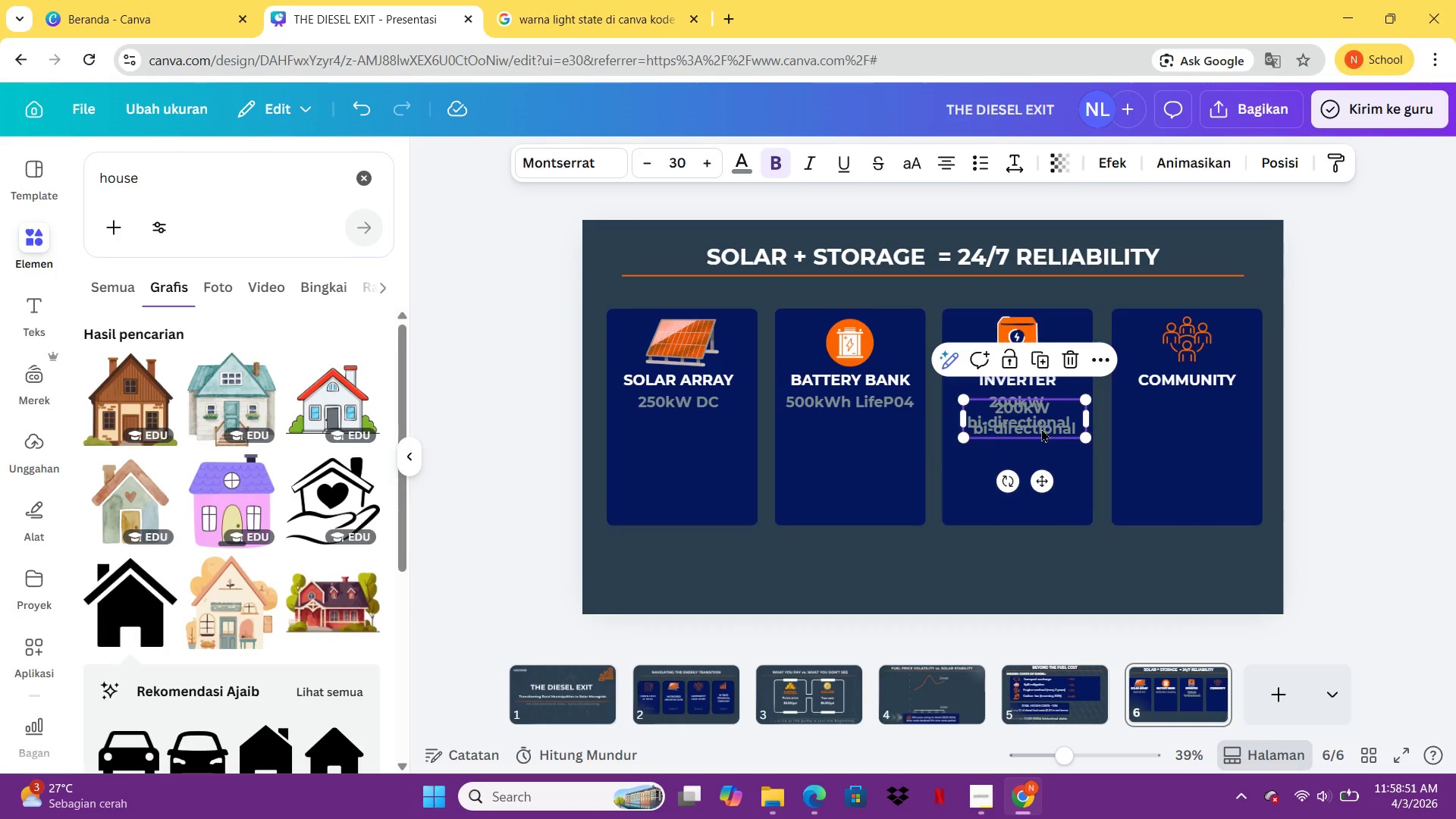 
left_click([1041, 428])
 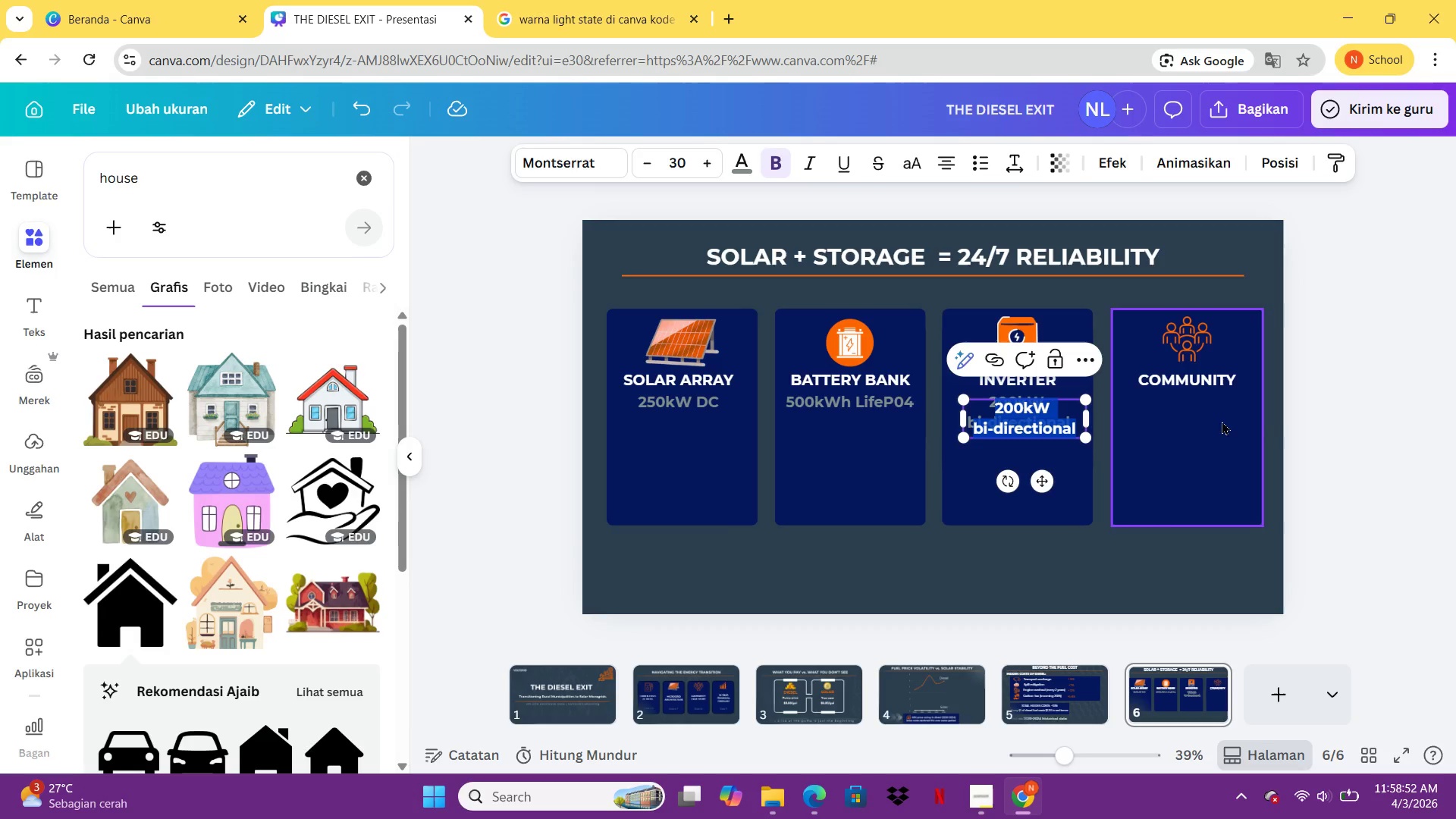 
left_click_drag(start_coordinate=[1266, 422], to_coordinate=[1266, 414])
 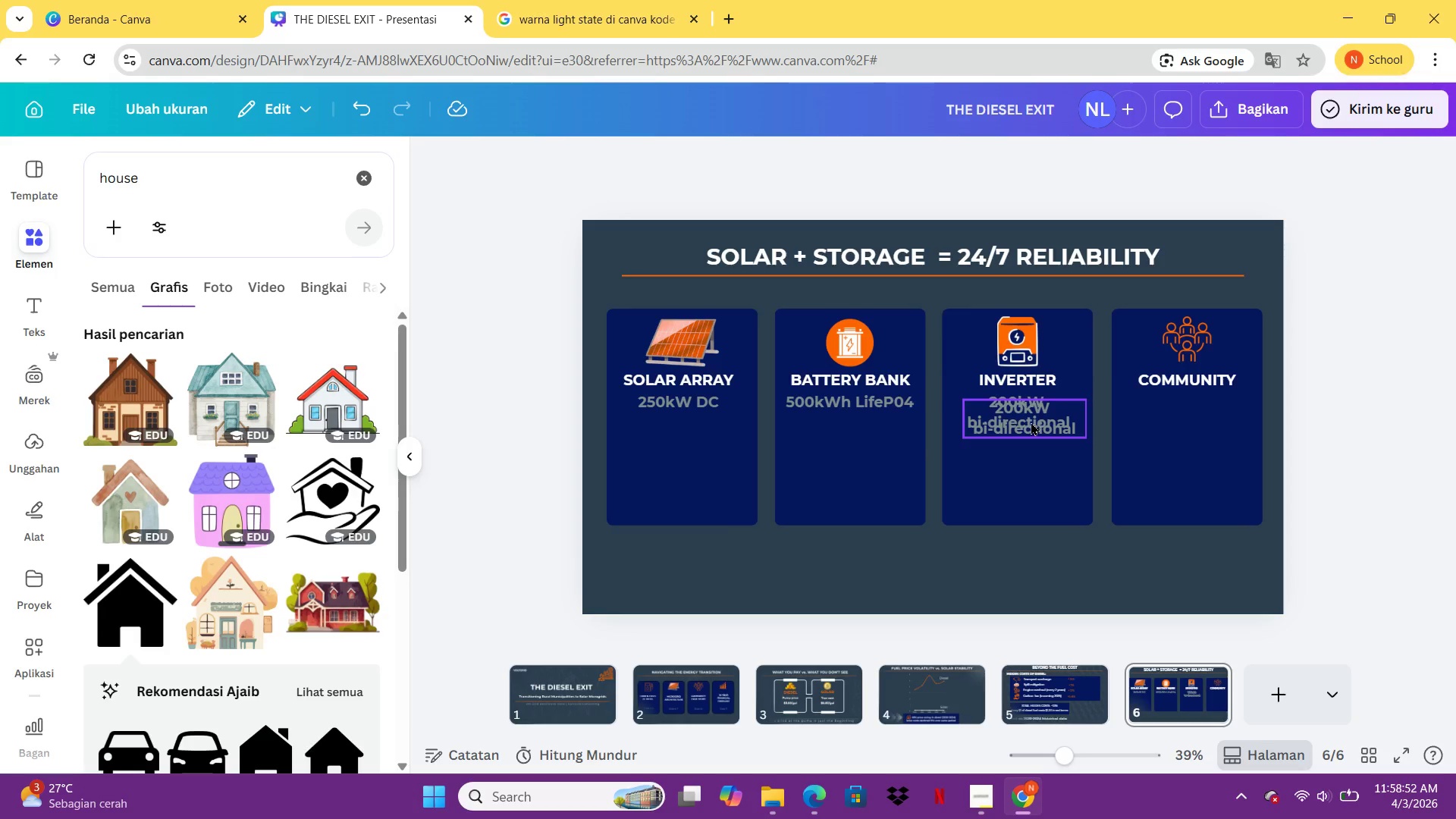 
left_click_drag(start_coordinate=[1030, 420], to_coordinate=[1164, 418])
 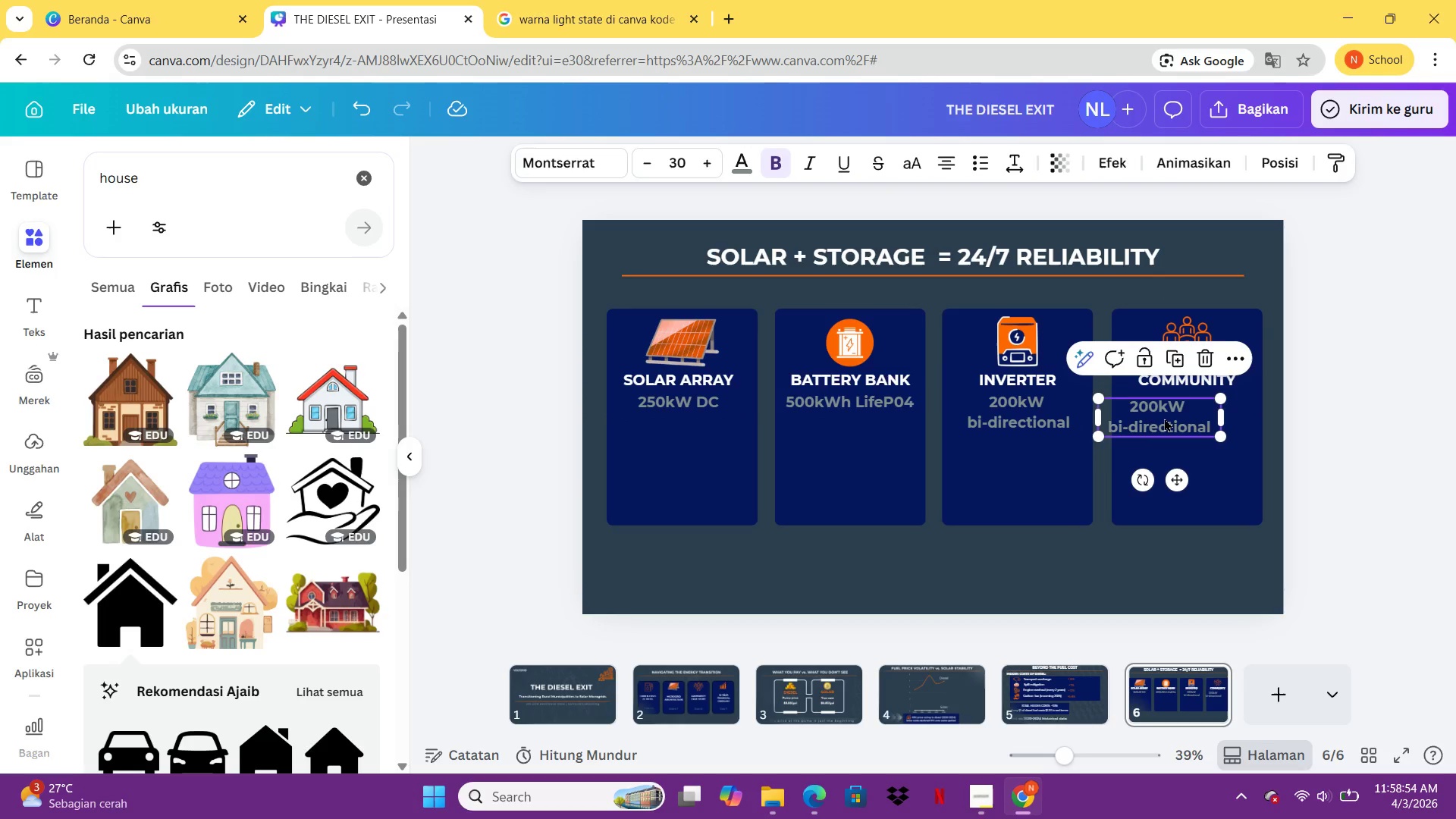 
left_click([1164, 418])
 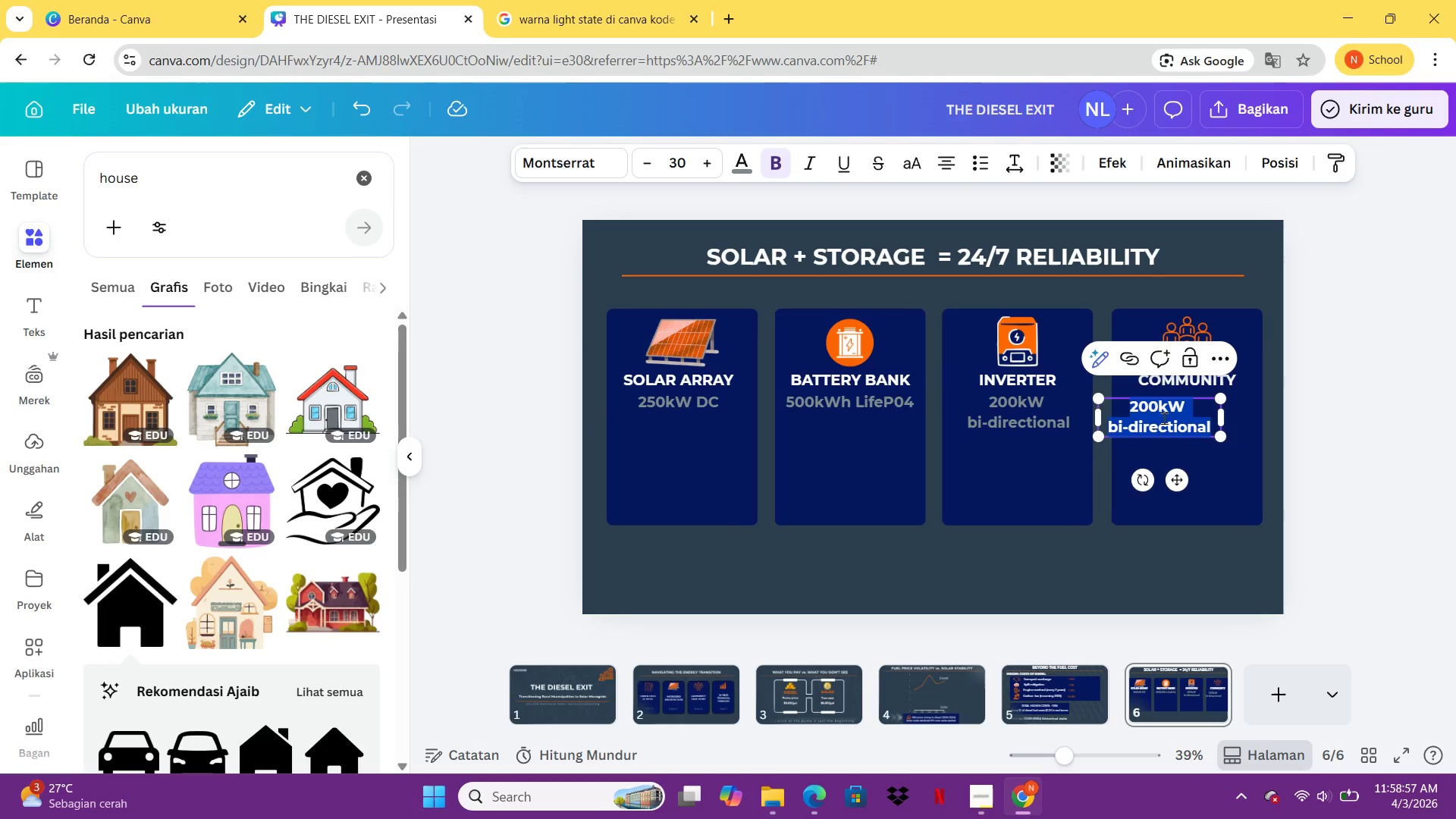 
type(50-250 household)
 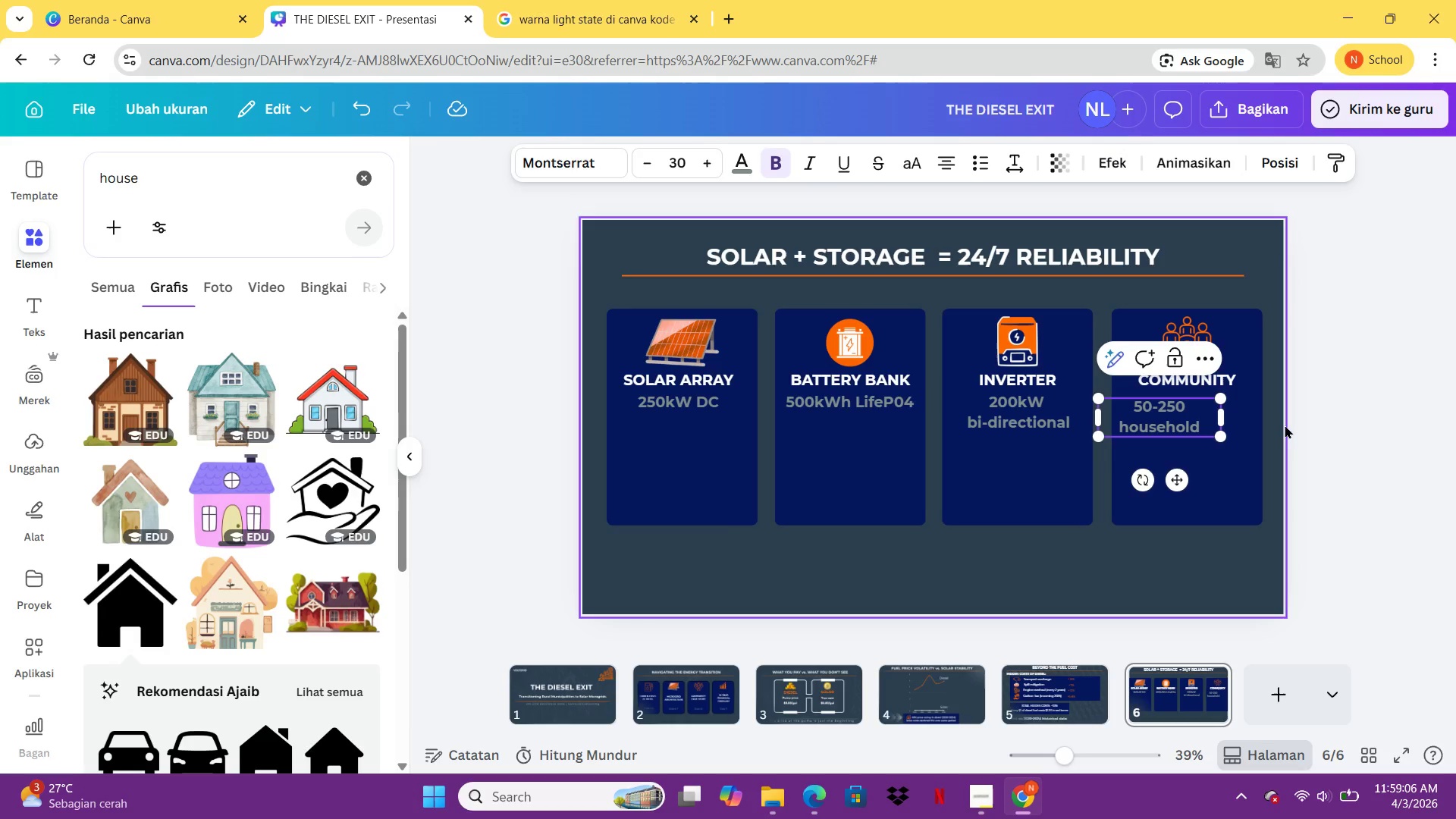 
left_click([1302, 423])
 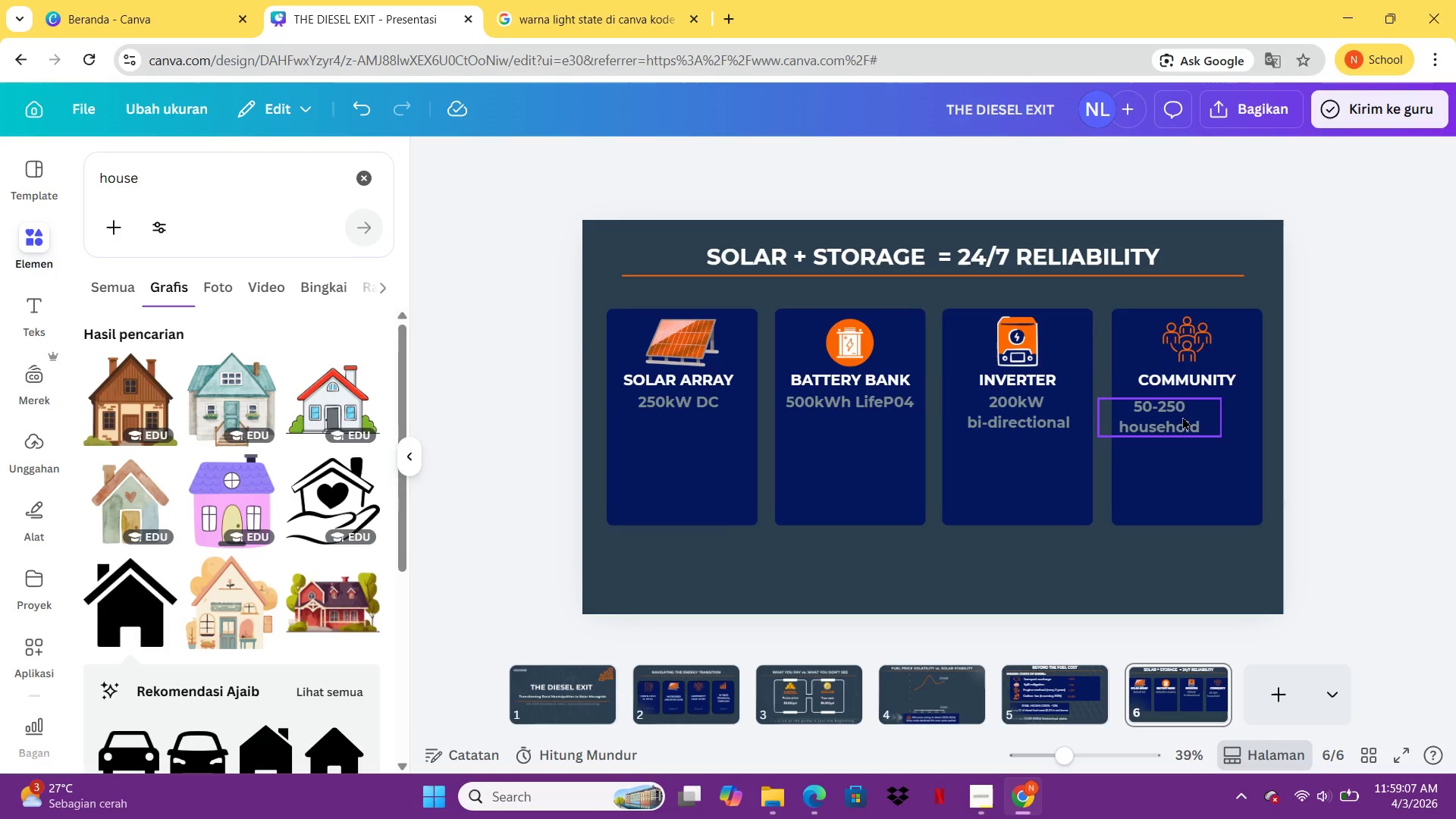 
left_click_drag(start_coordinate=[1182, 416], to_coordinate=[1216, 416])
 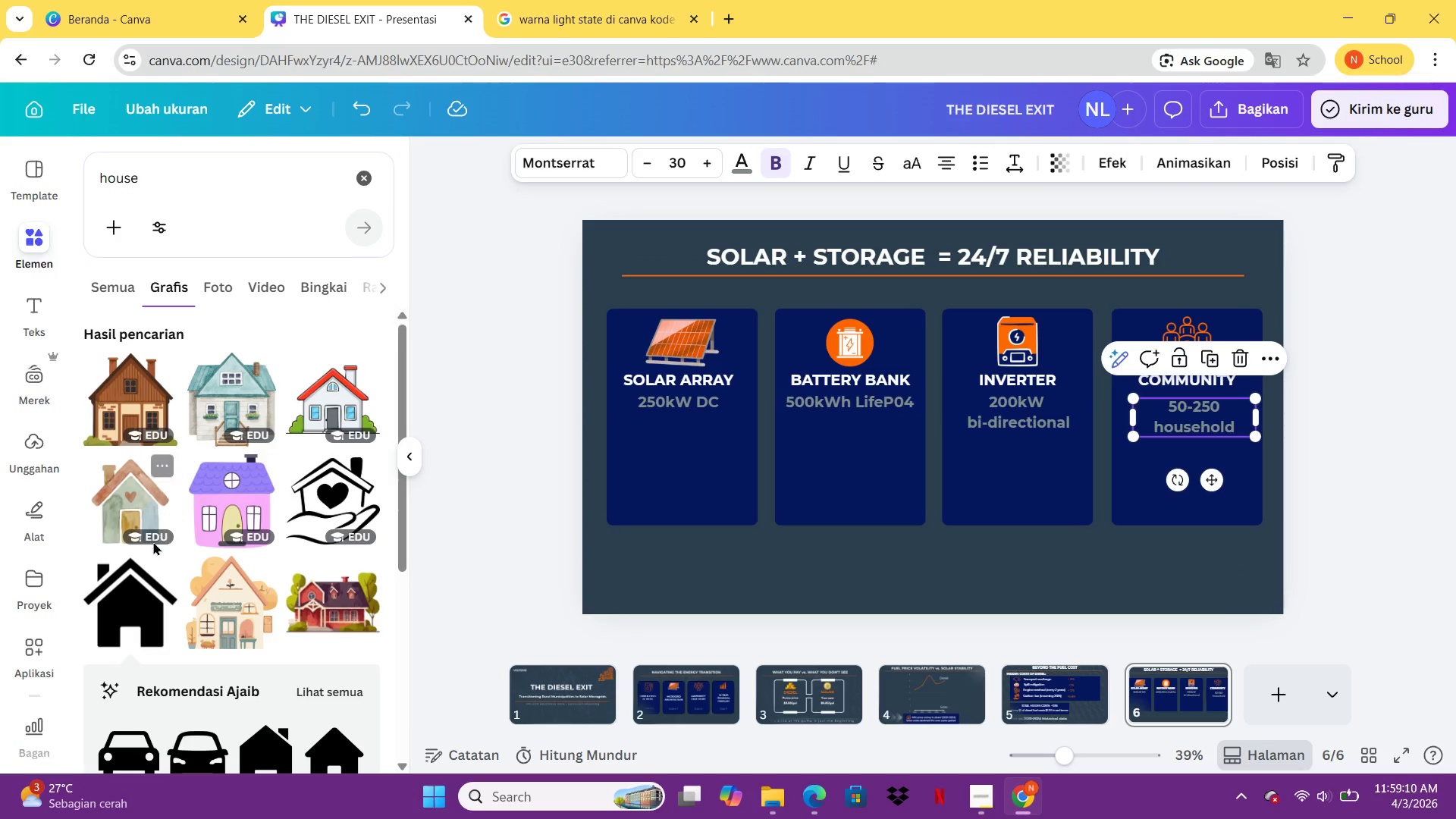 
left_click([136, 584])
 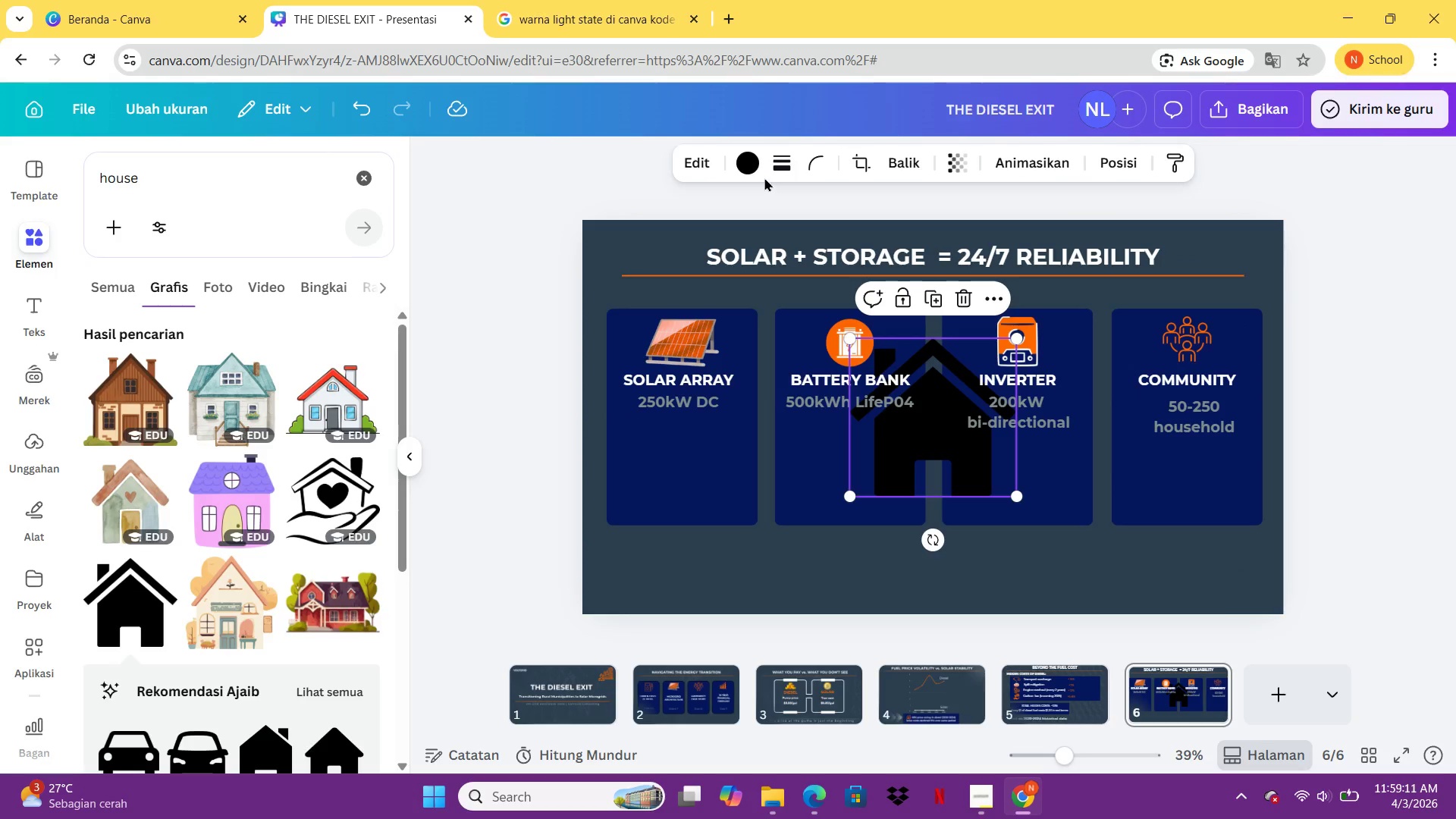 
left_click([753, 165])
 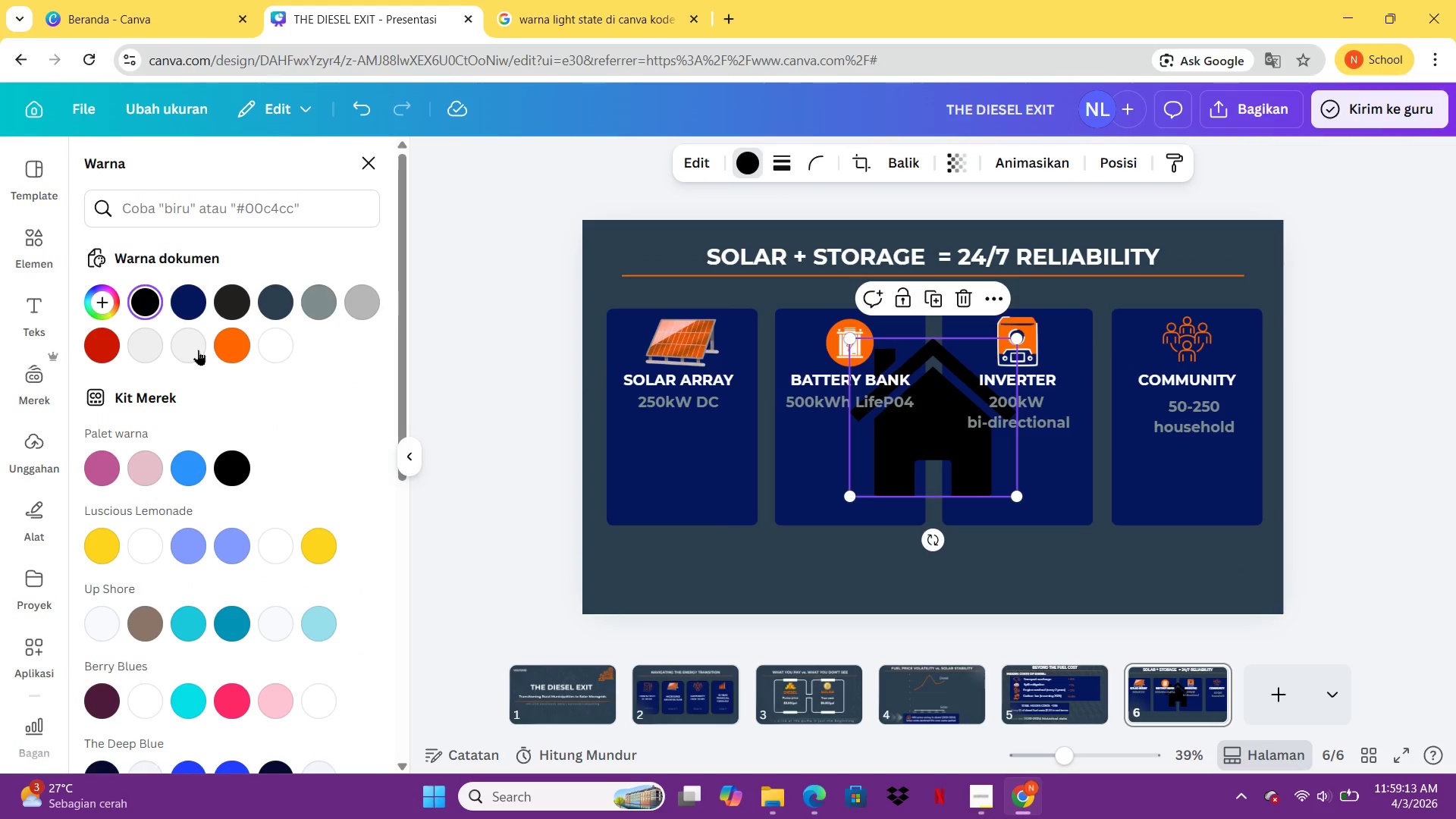 
left_click([227, 346])
 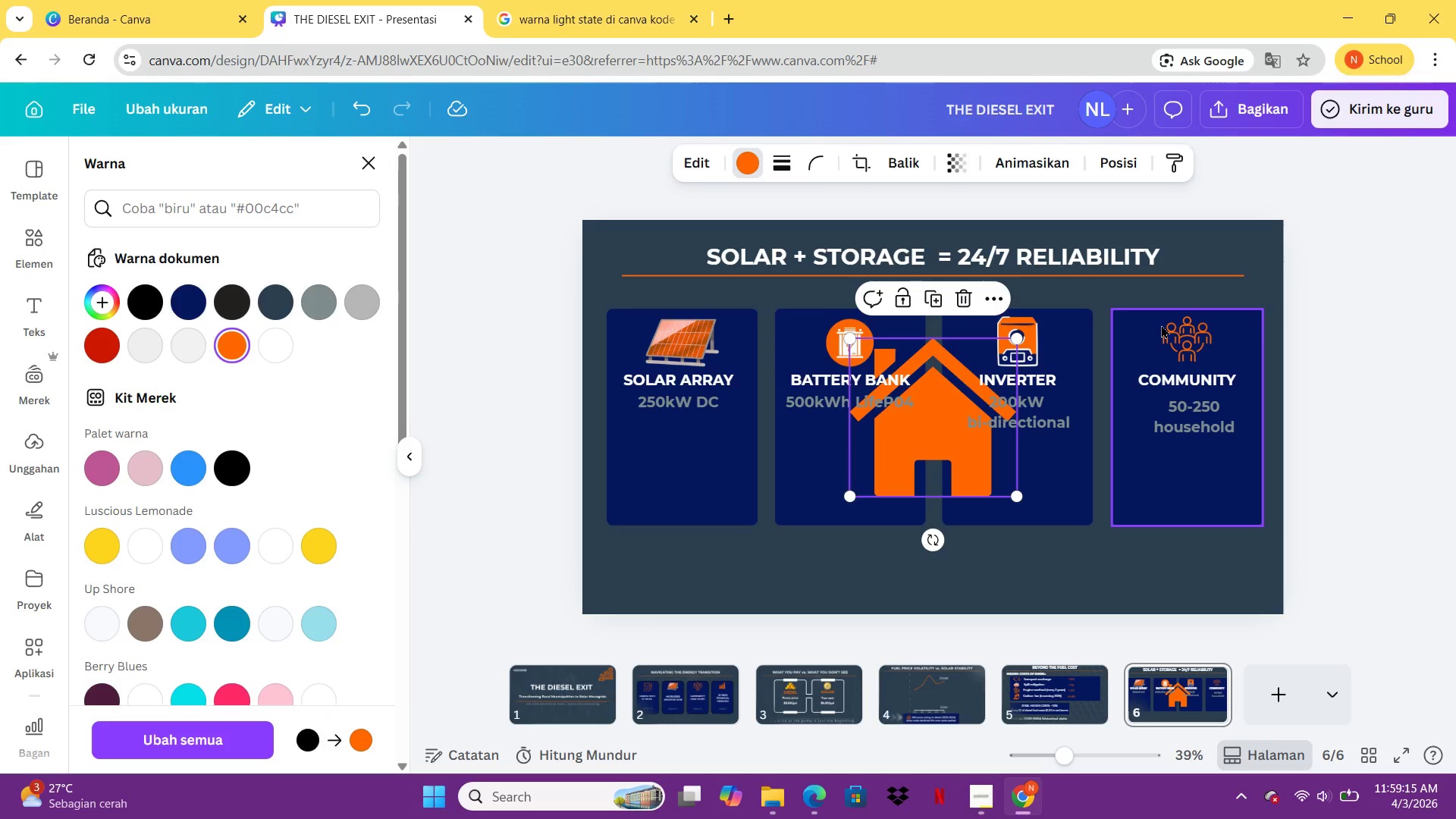 
left_click_drag(start_coordinate=[1185, 334], to_coordinate=[1219, 331])
 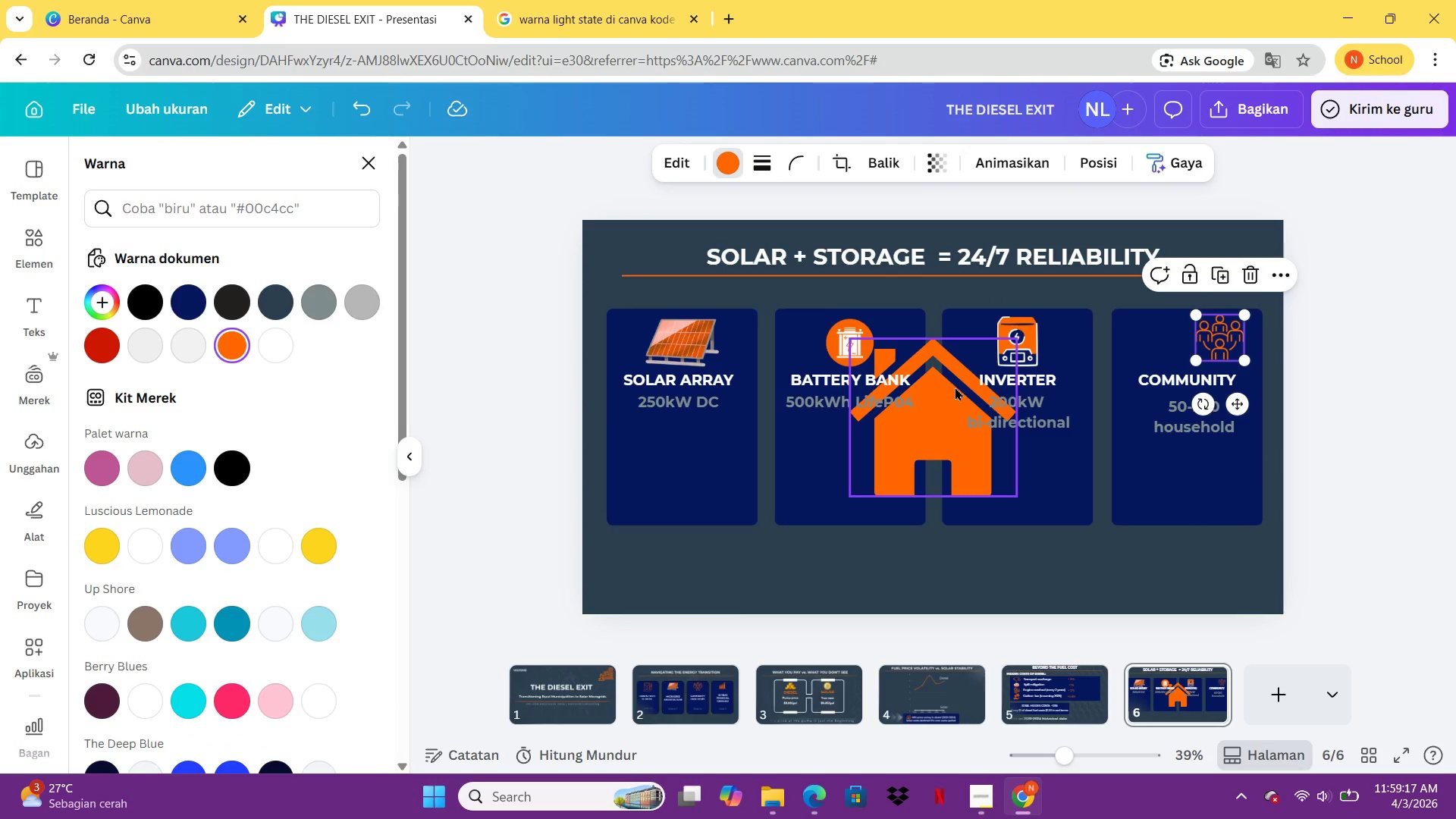 
left_click([955, 387])
 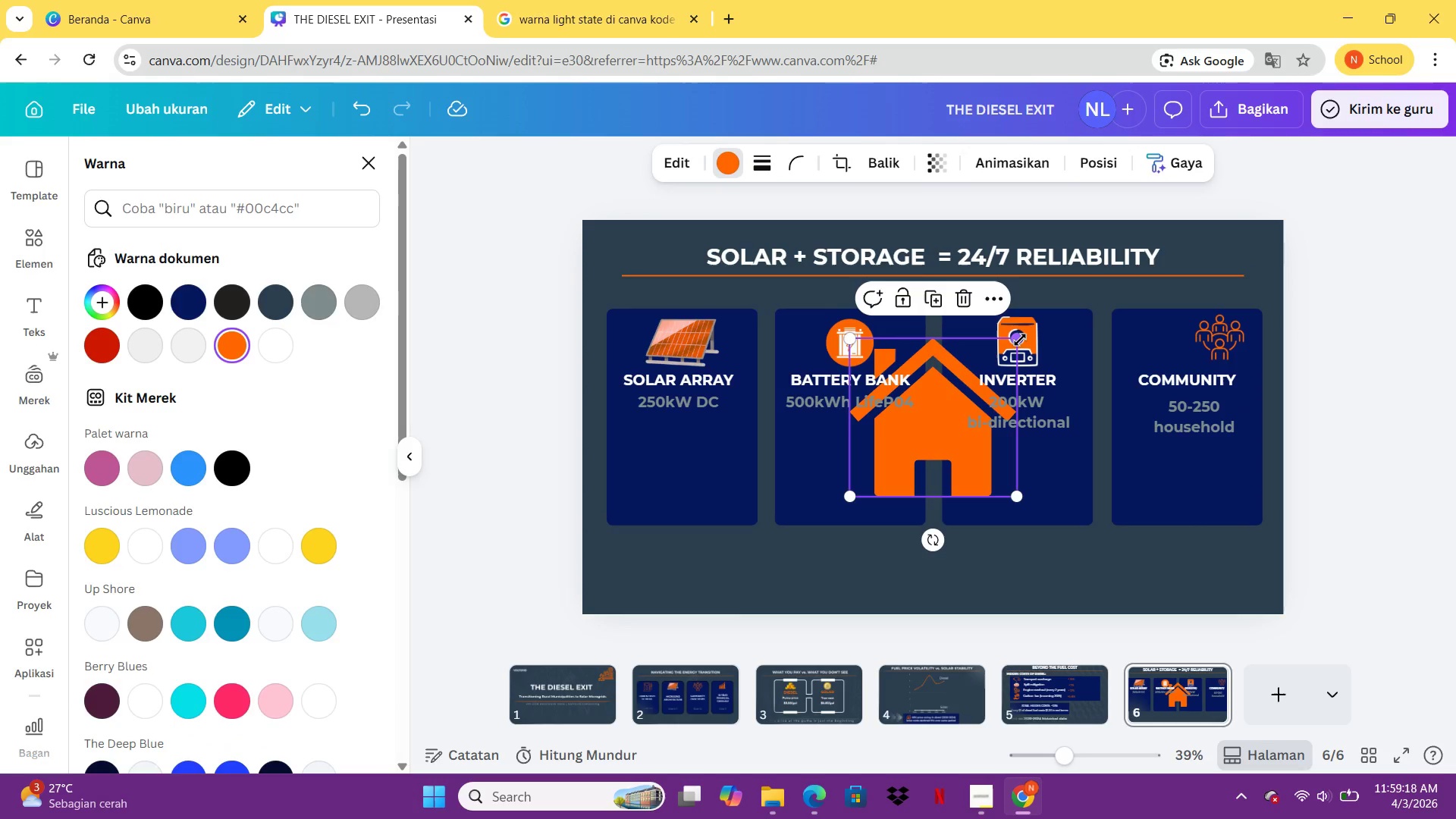 
left_click_drag(start_coordinate=[1018, 341], to_coordinate=[904, 467])
 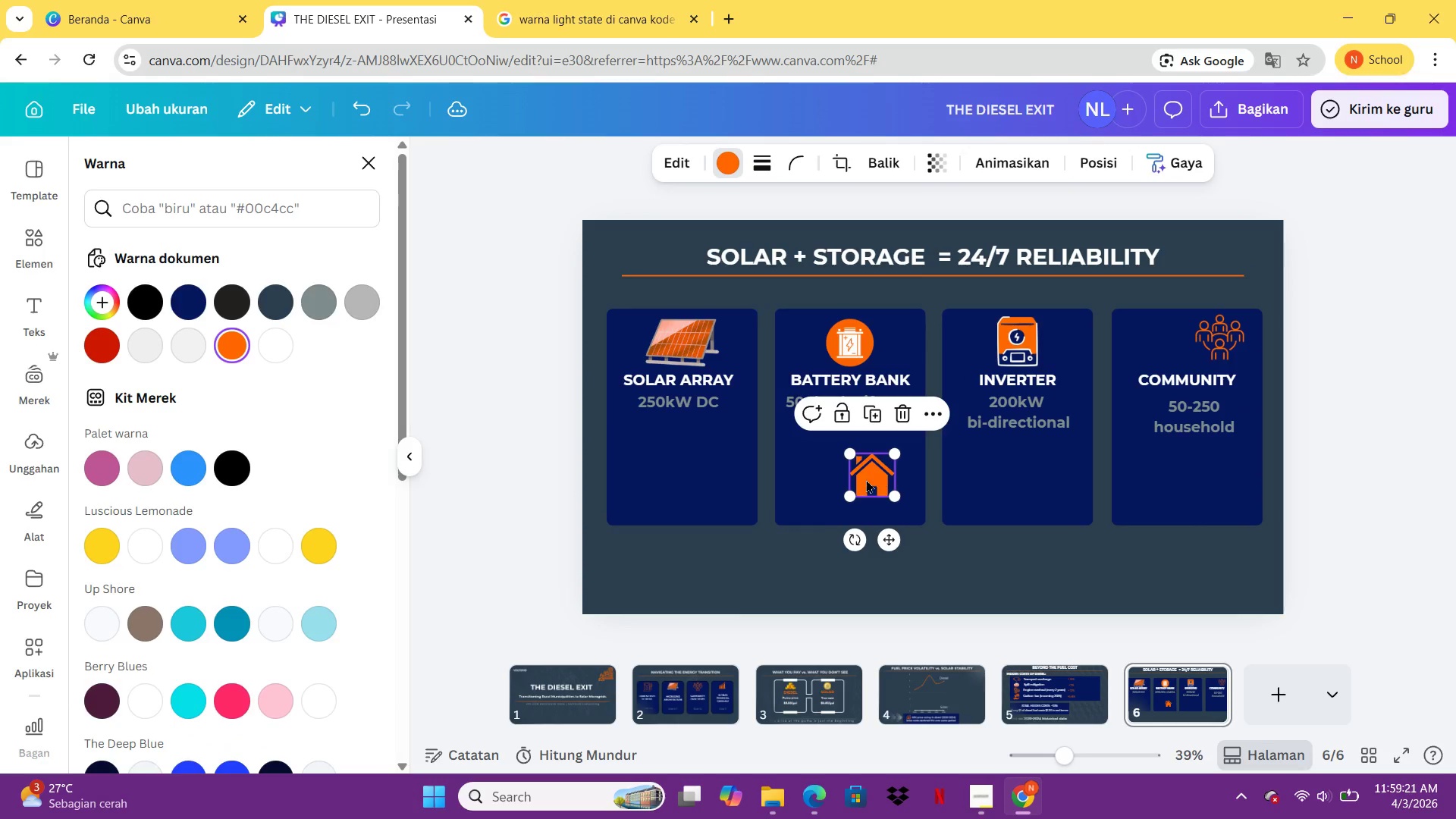 
left_click_drag(start_coordinate=[864, 479], to_coordinate=[1165, 343])
 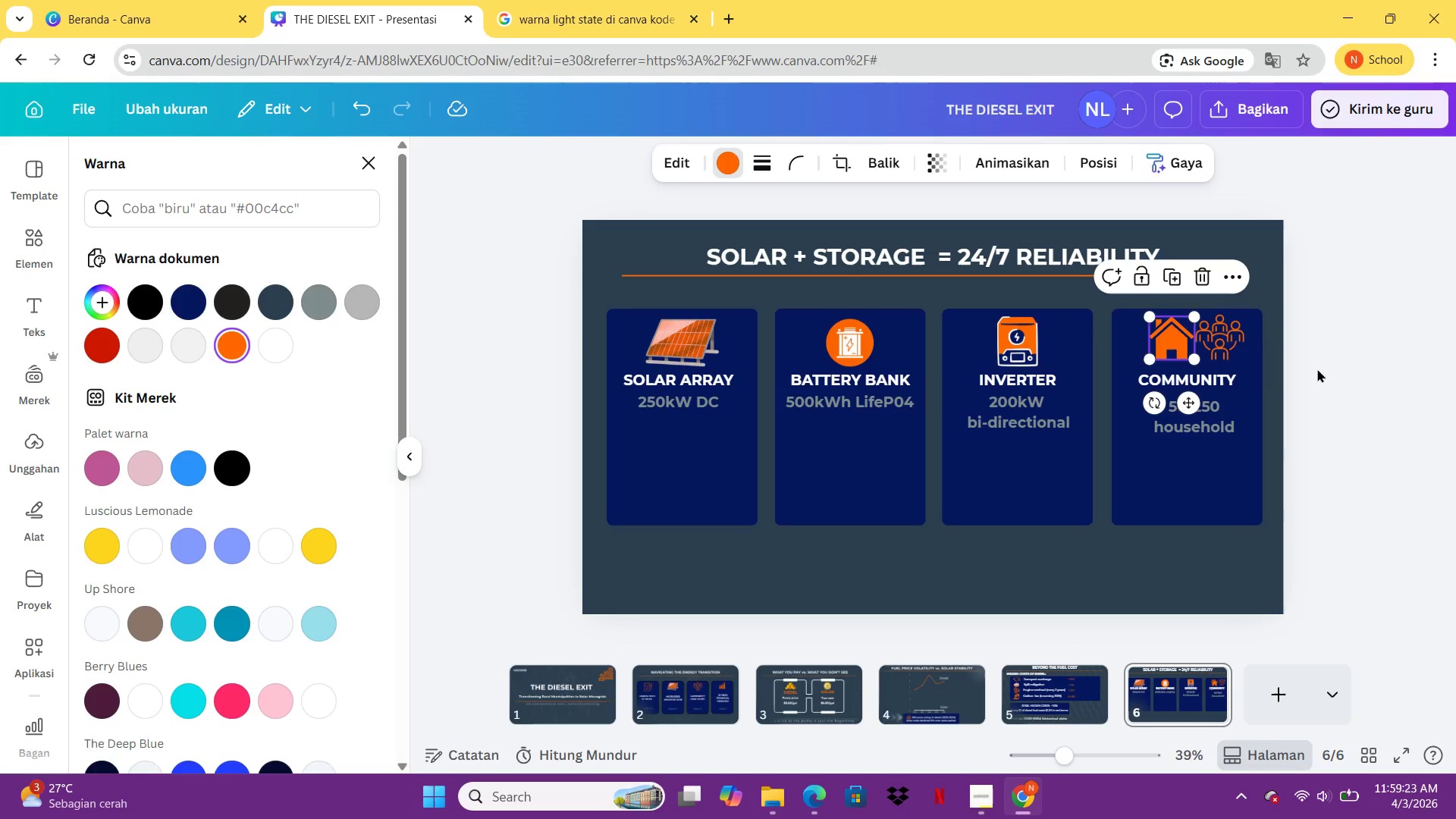 
left_click([1317, 369])
 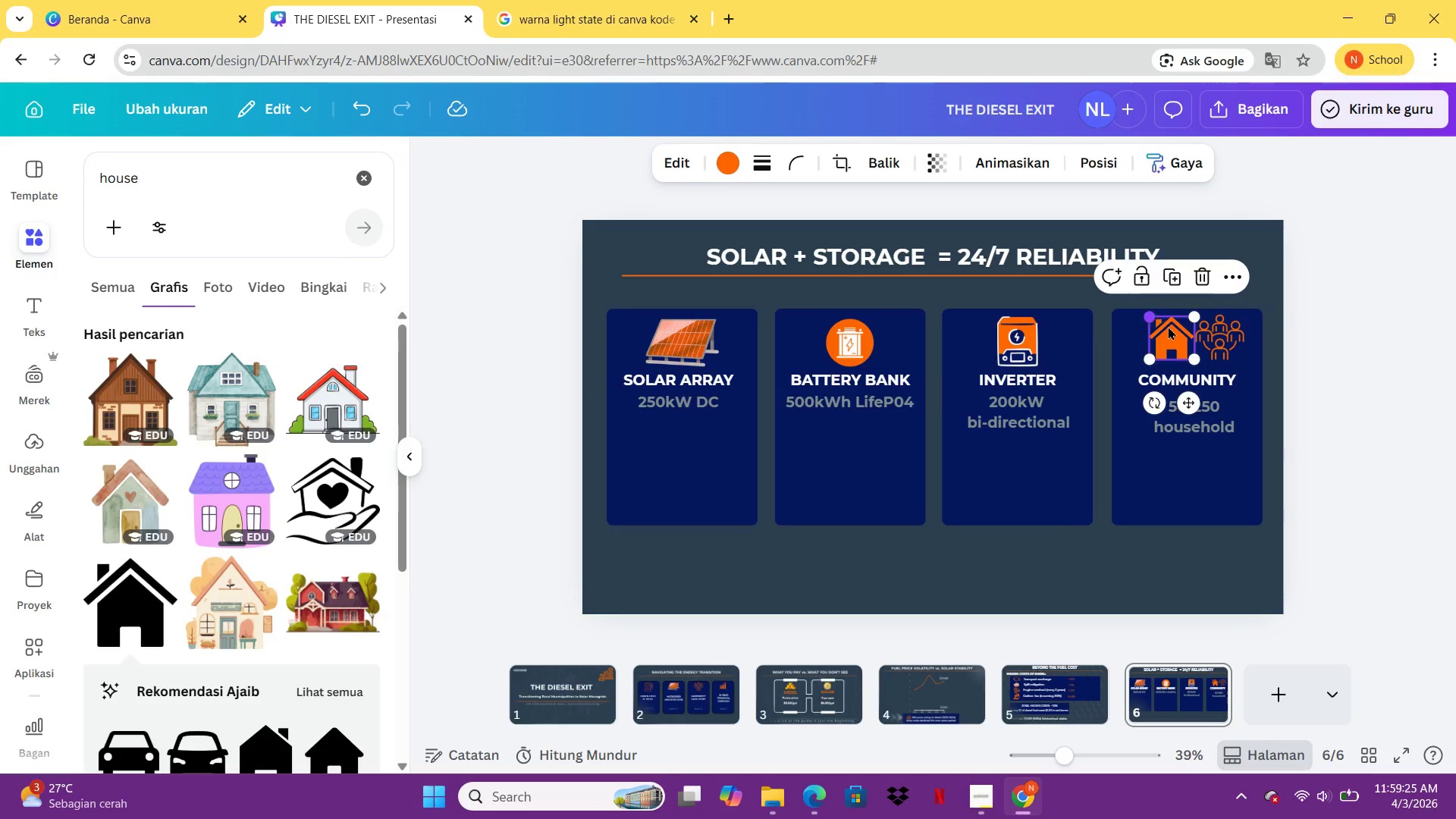 
key(ArrowLeft)
 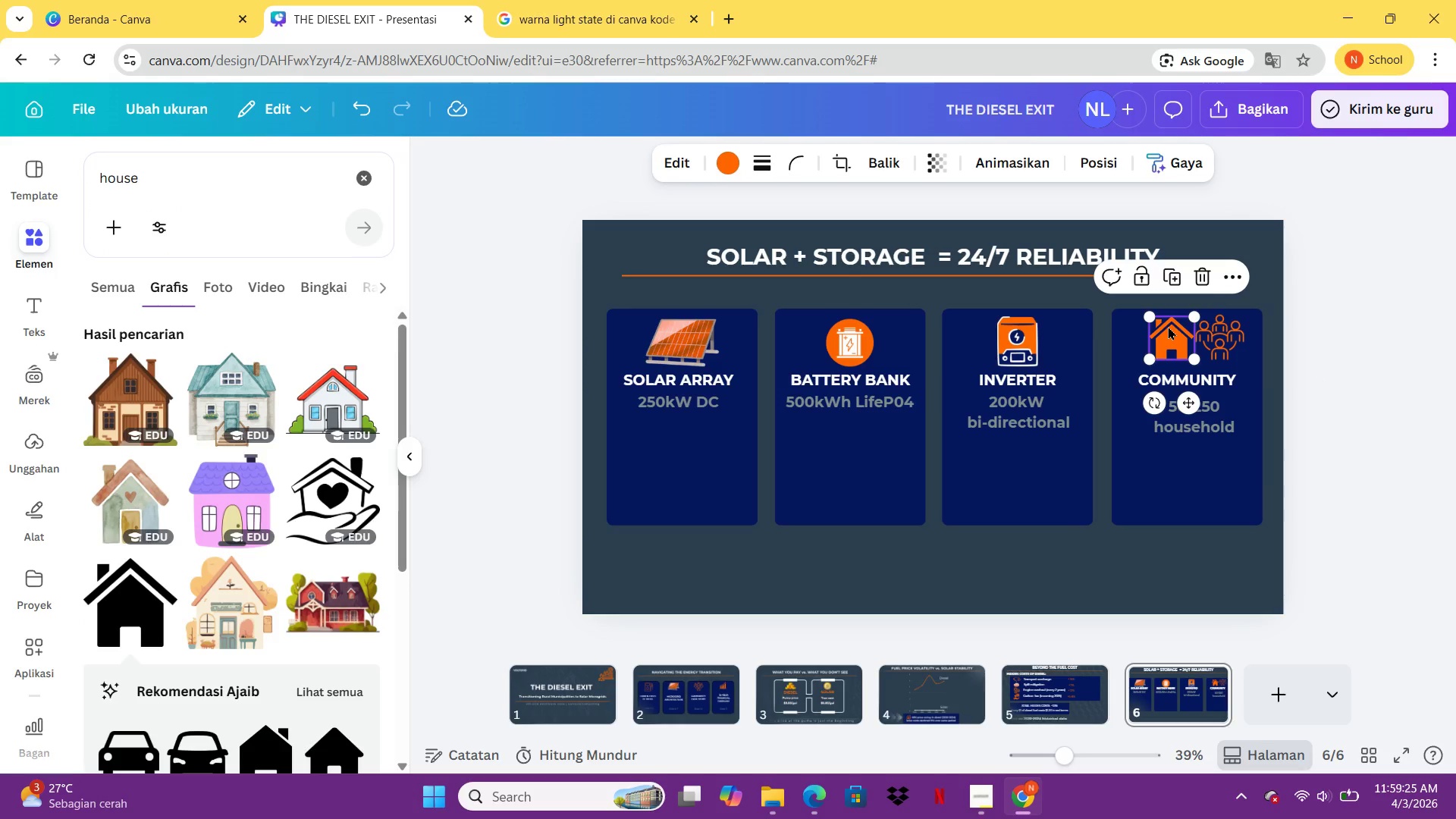 
hold_key(key=ArrowLeft, duration=0.91)
 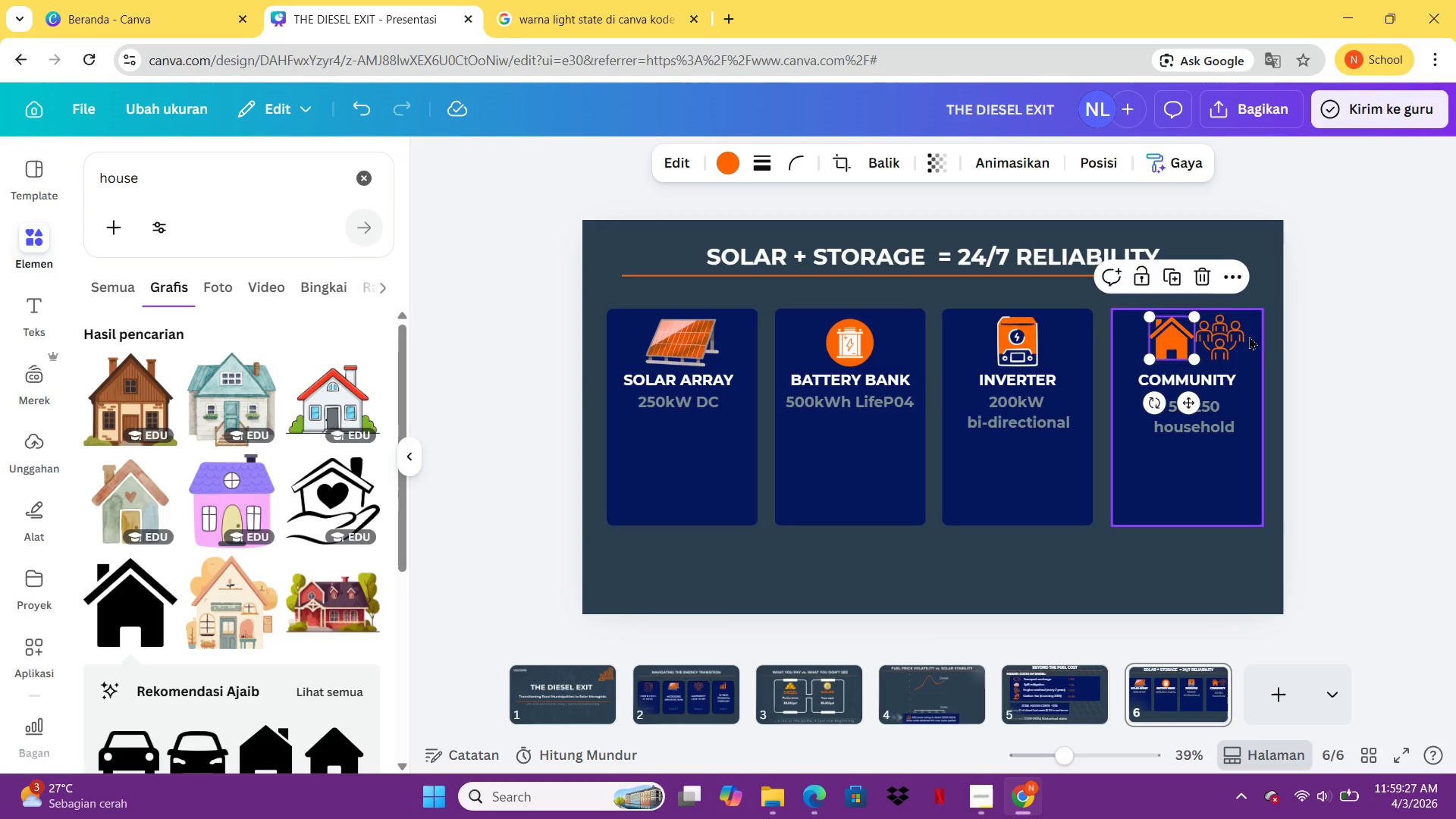 
left_click([1296, 352])
 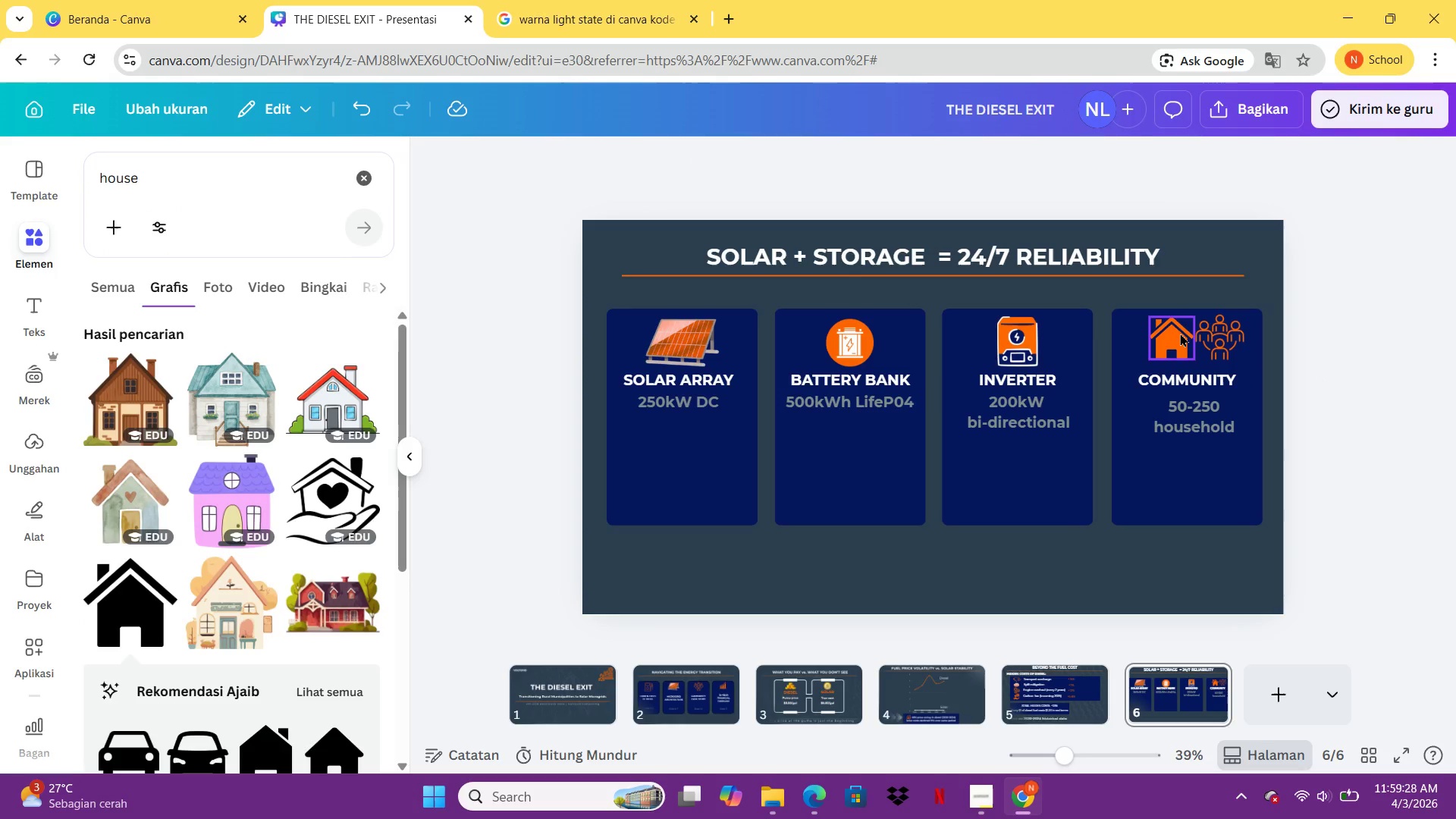 
left_click_drag(start_coordinate=[1180, 333], to_coordinate=[1172, 333])
 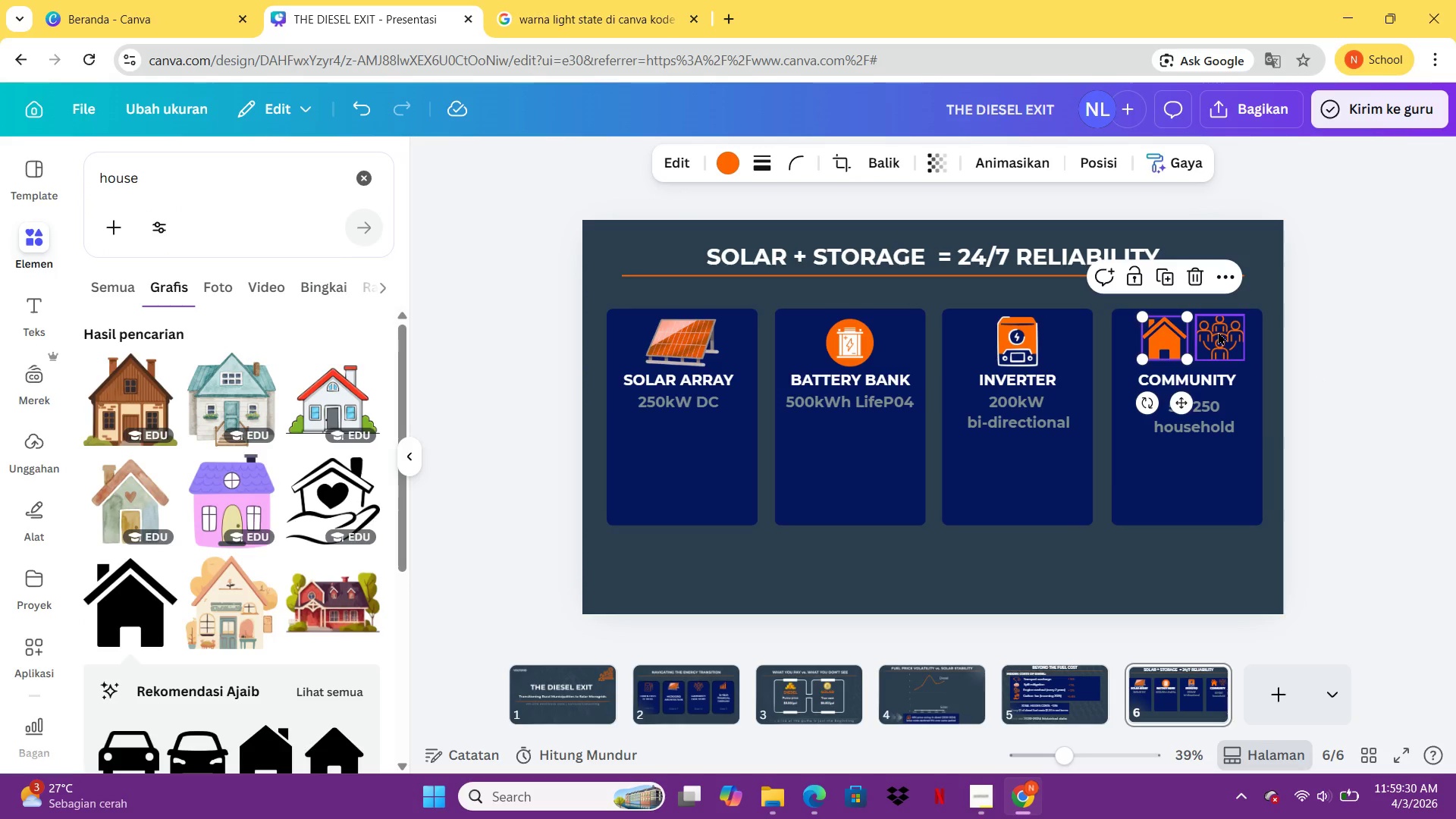 
left_click_drag(start_coordinate=[1219, 331], to_coordinate=[1210, 331])
 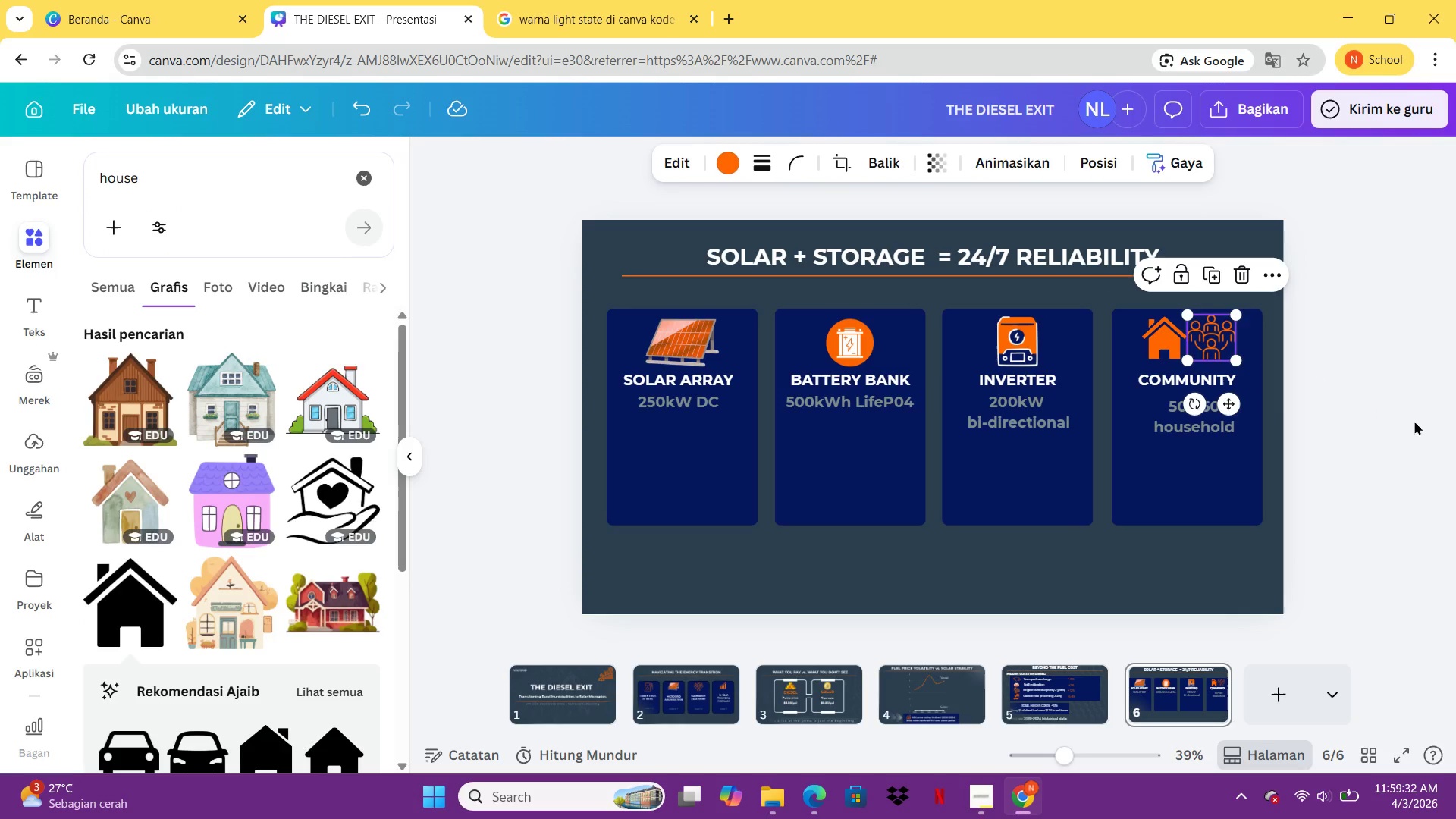 
left_click([1414, 421])
 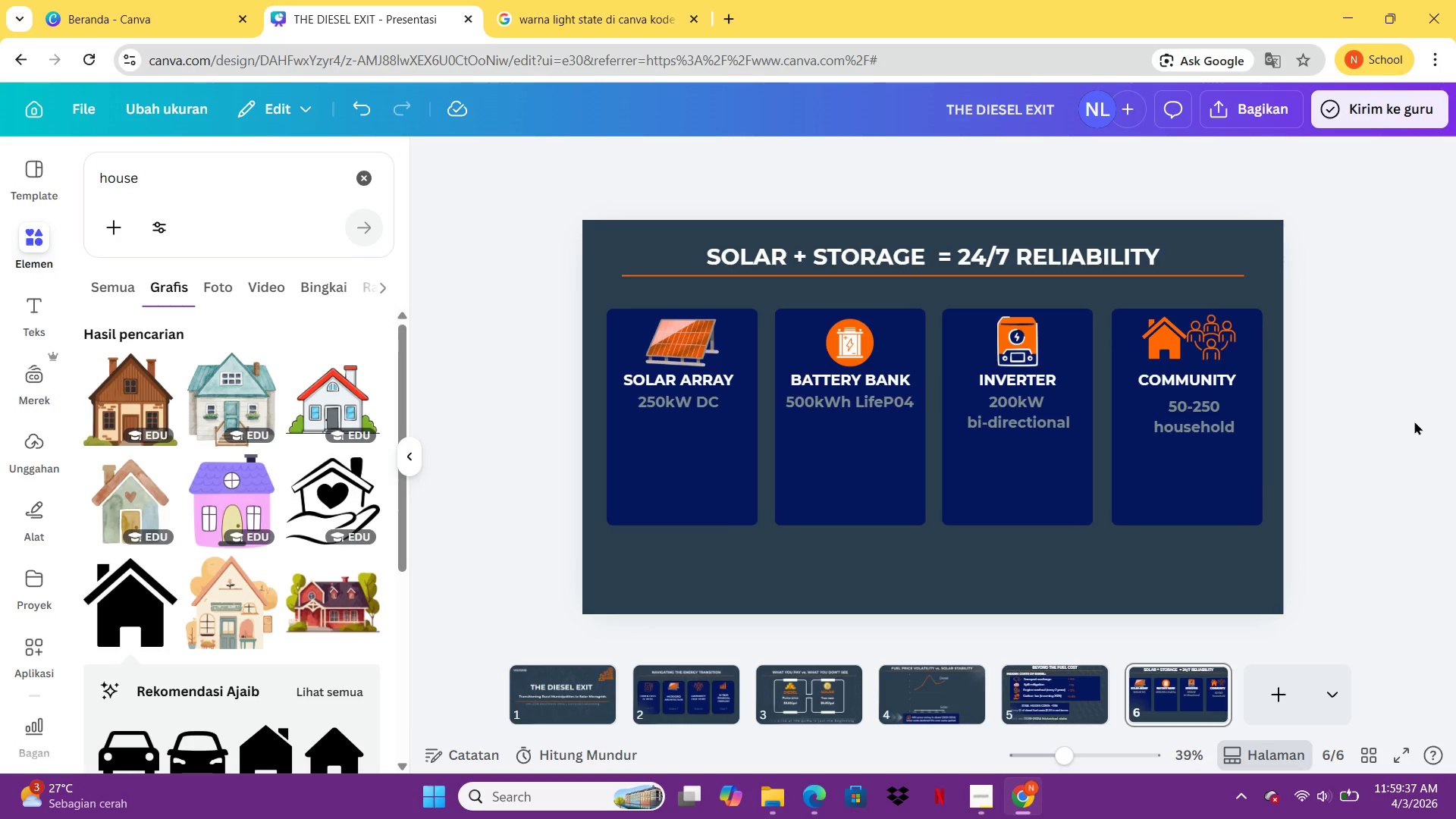 
wait(6.16)
 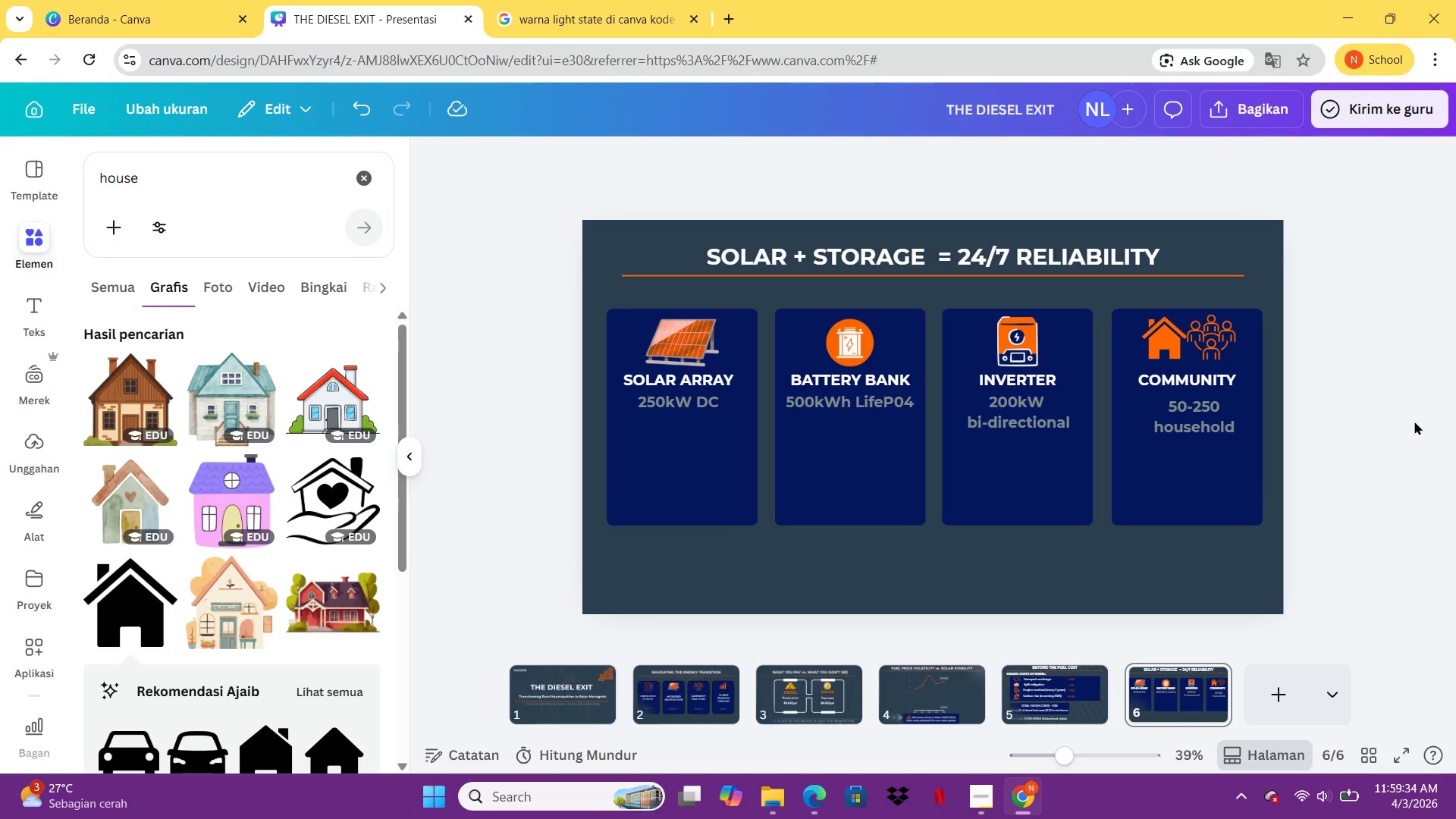 
double_click([1249, 428])
 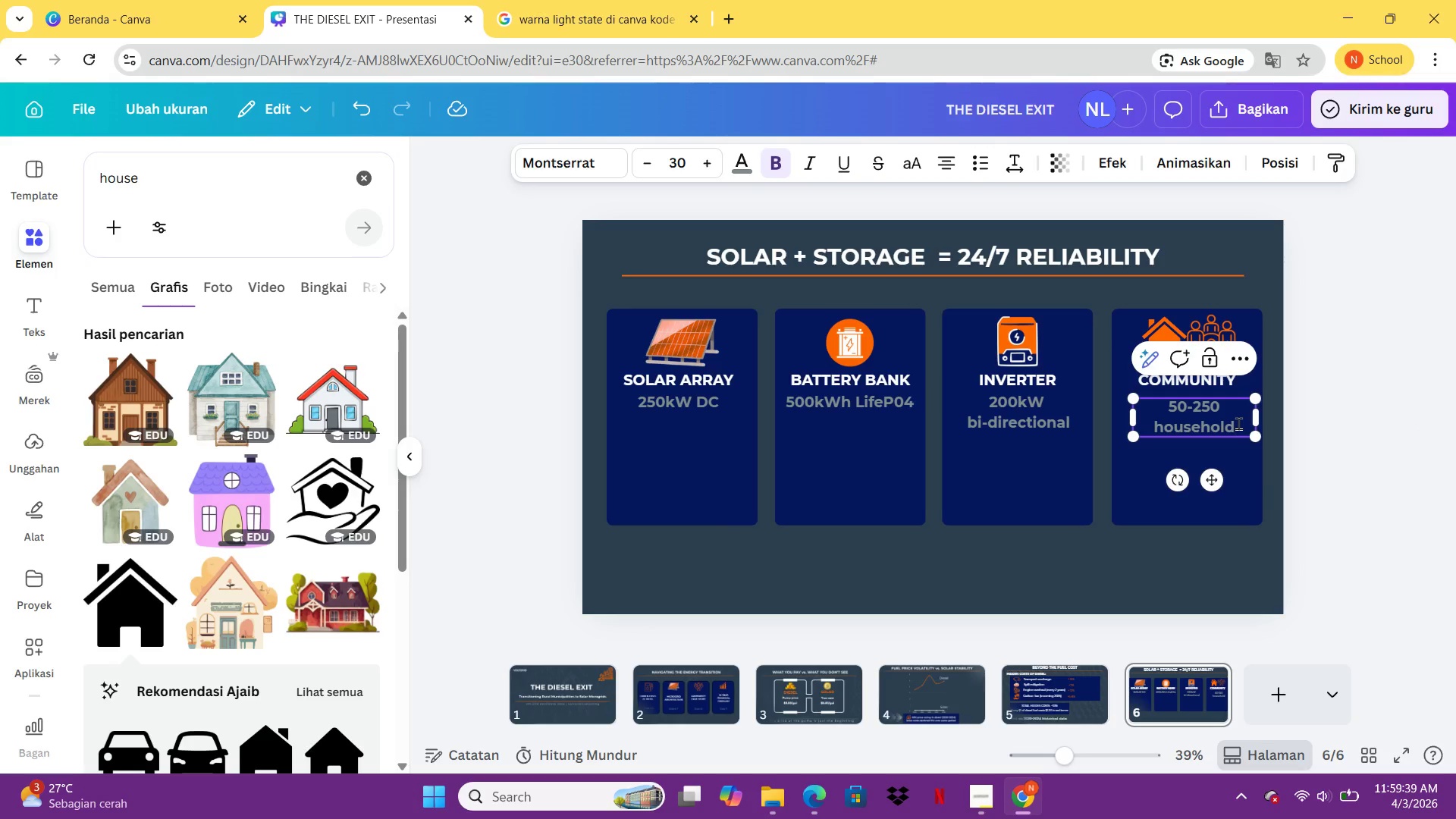 
left_click([1238, 423])
 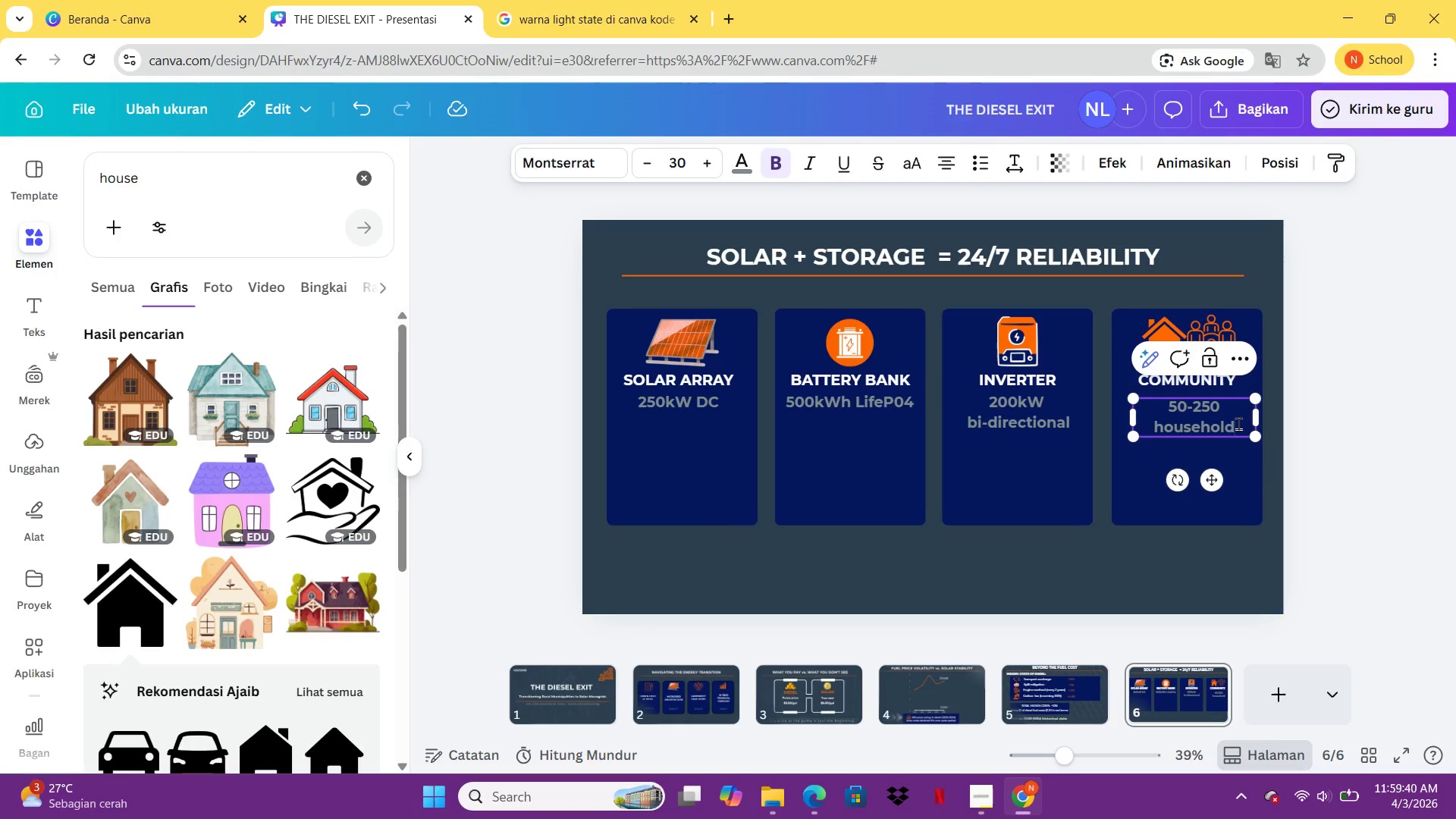 
key(S)
 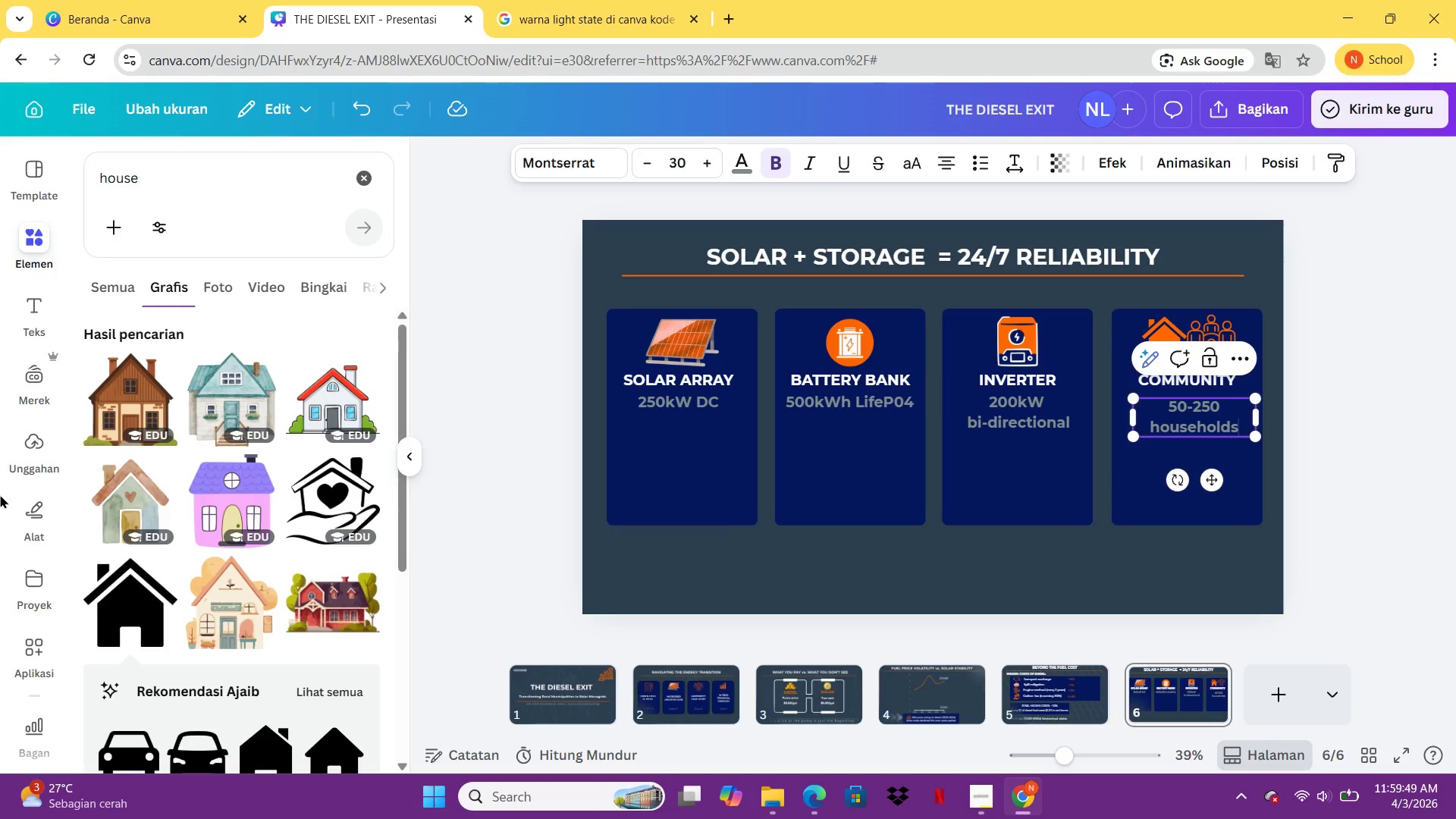 
wait(13.78)
 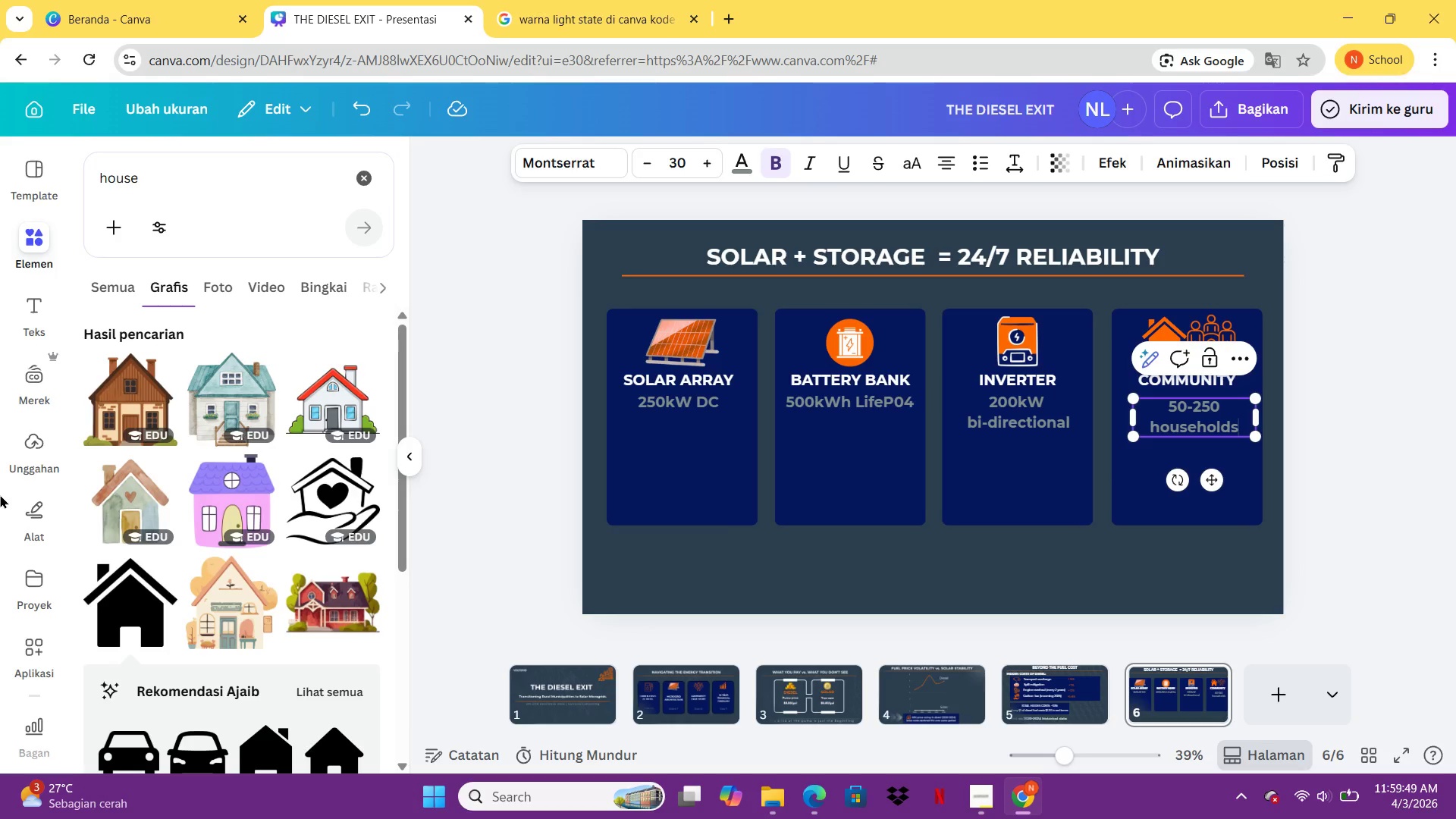 
left_click([199, 193])
 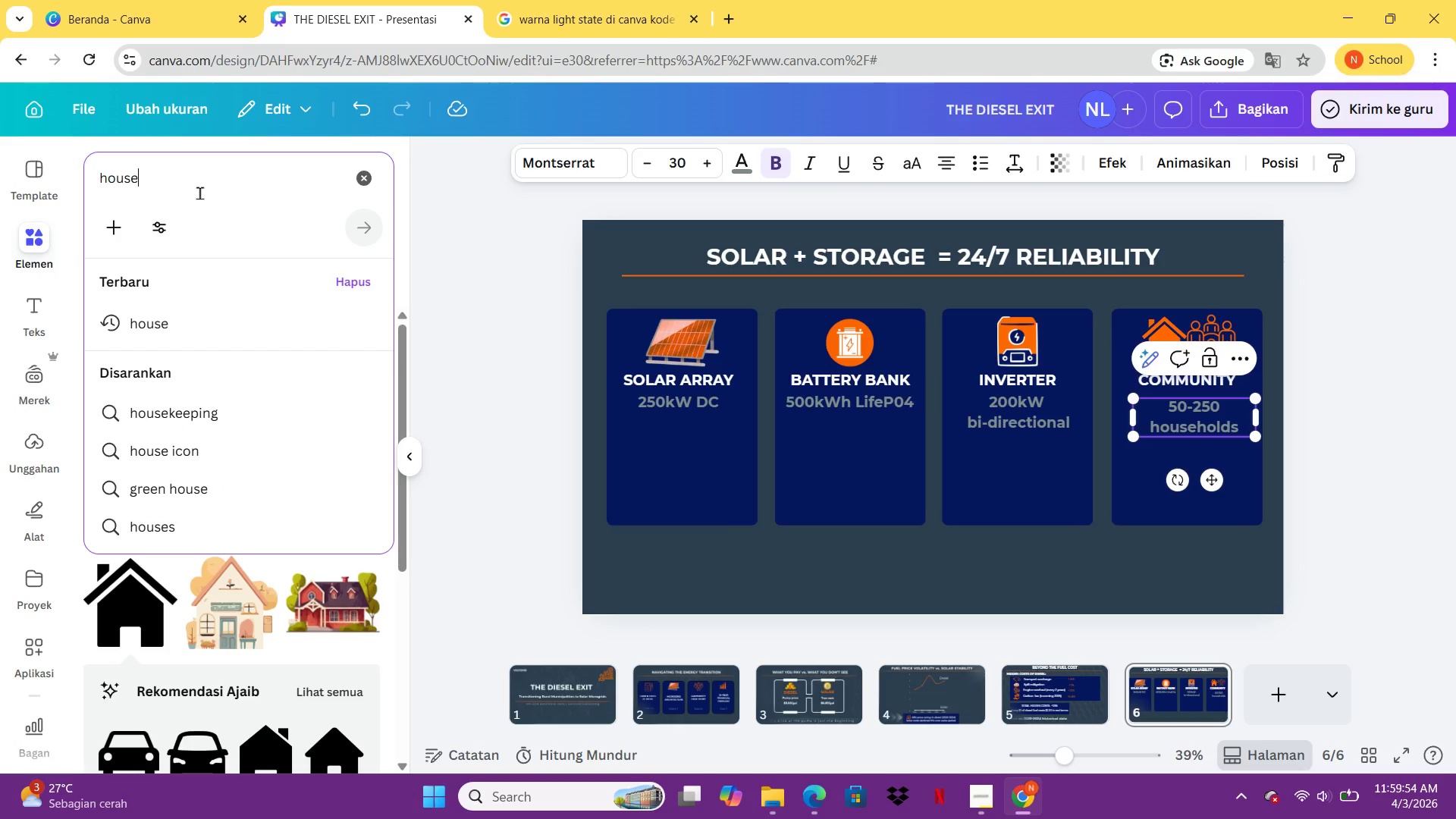 
left_click([199, 193])
 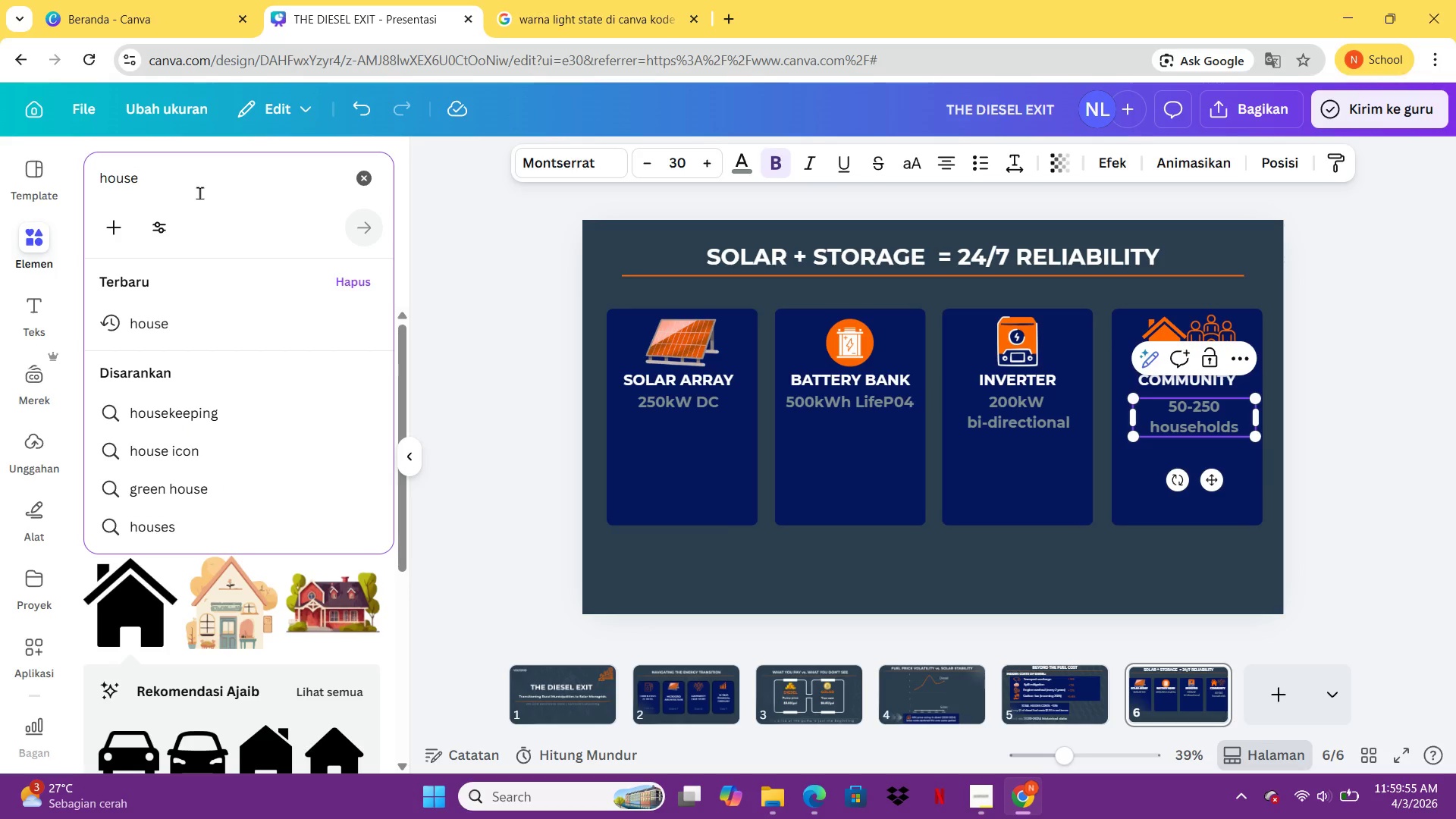 
key(Control+ControlLeft)
 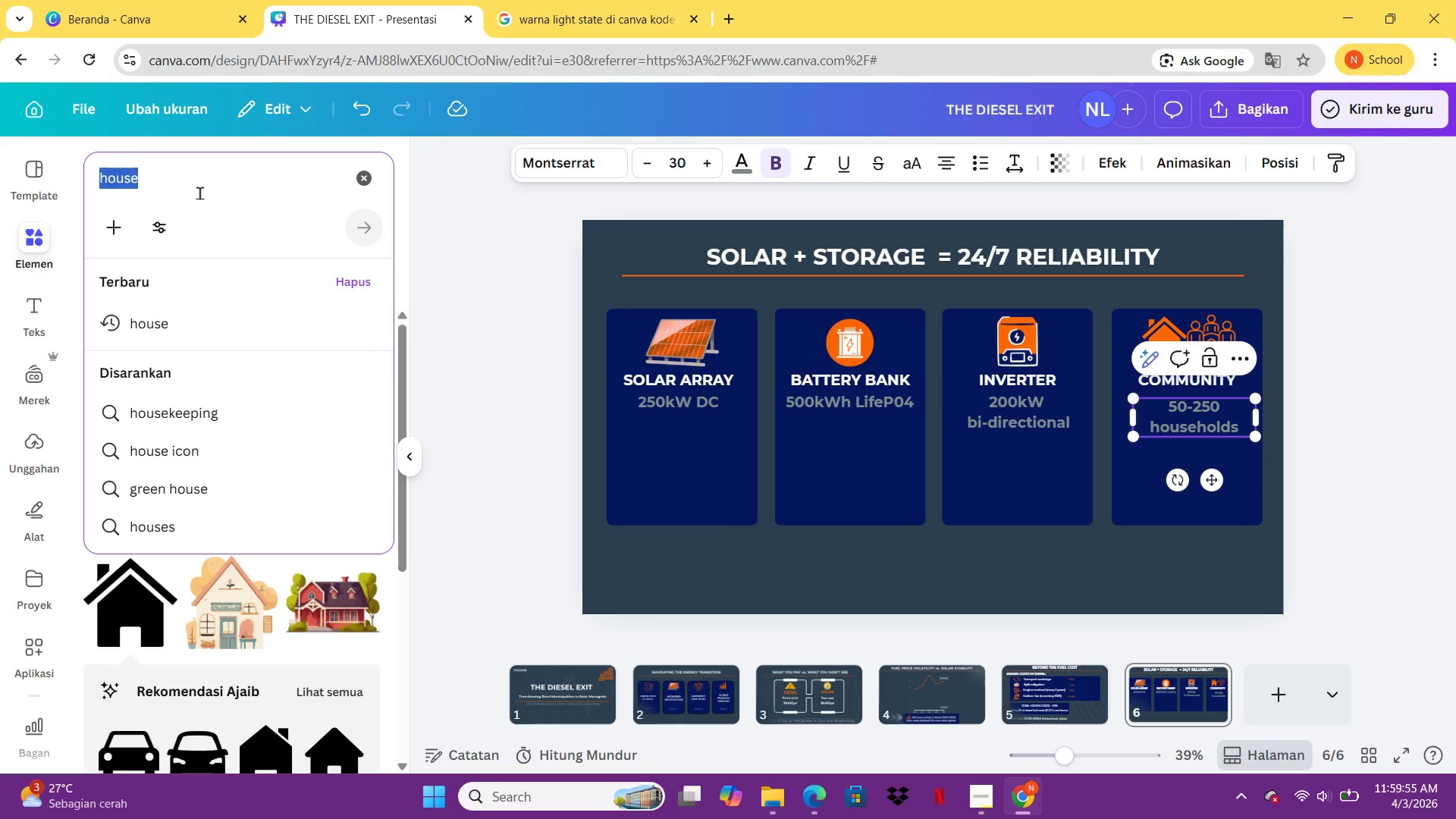 
key(Control+A)
 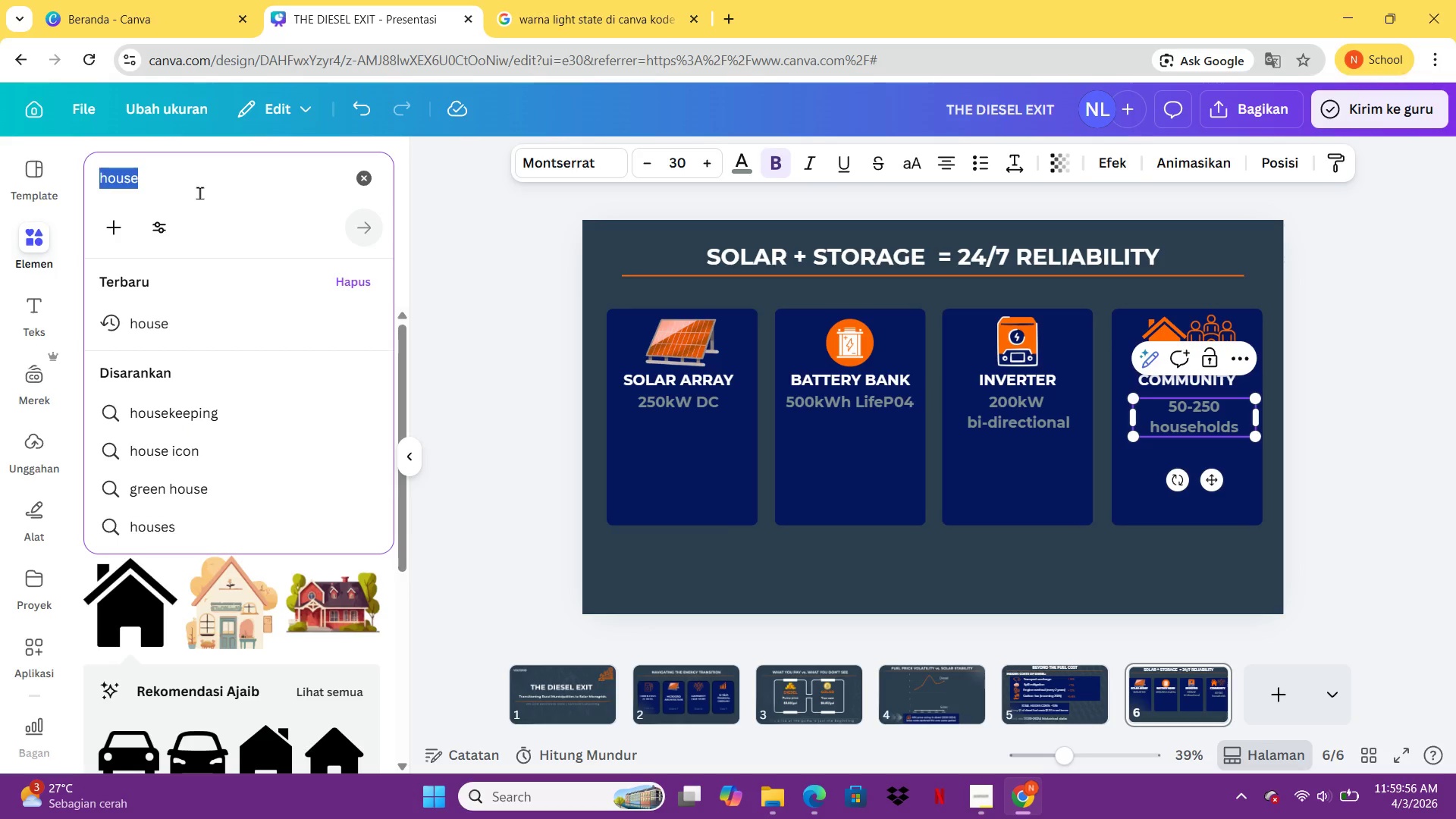 
type(panah)
 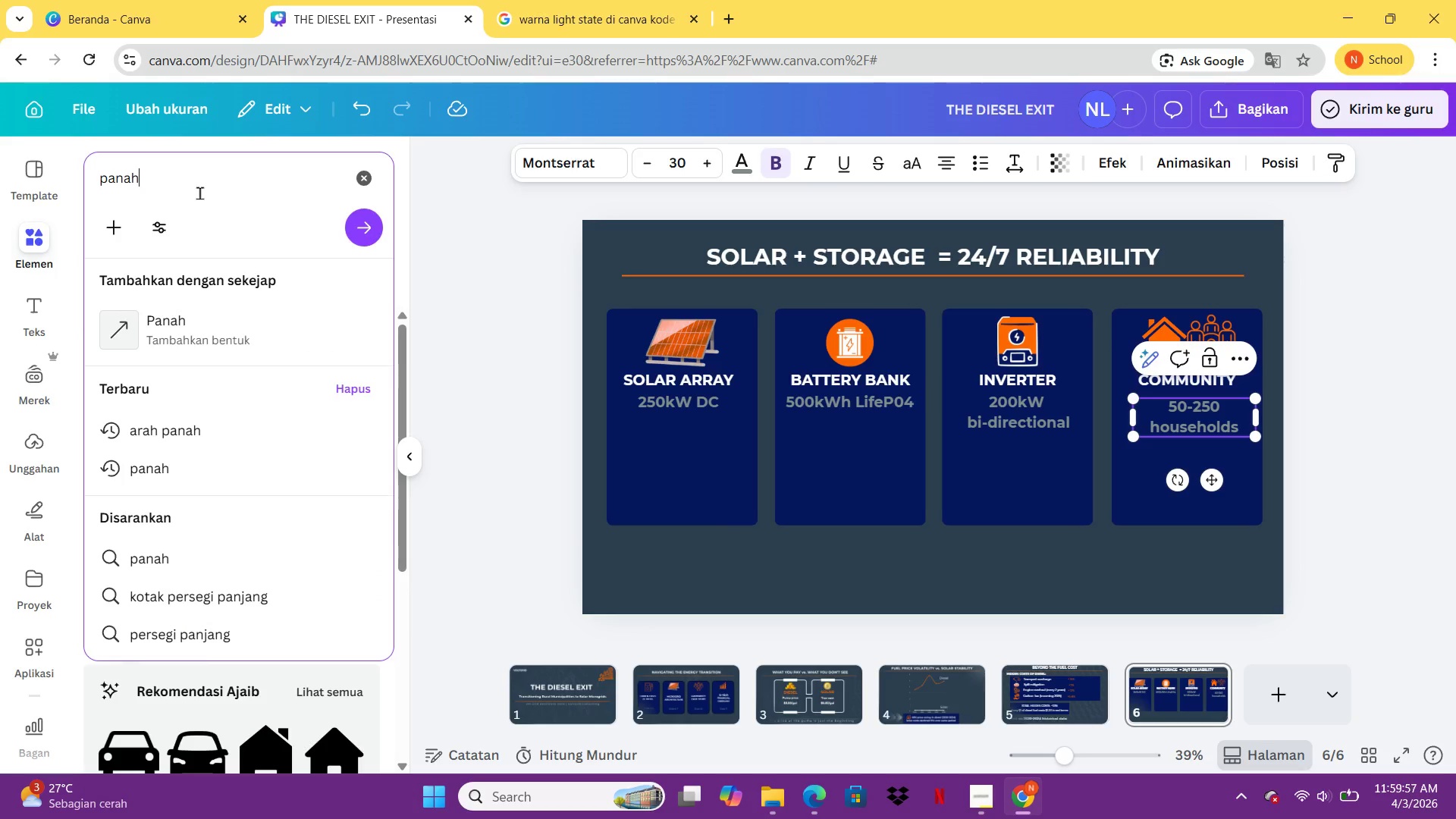 
key(Enter)
 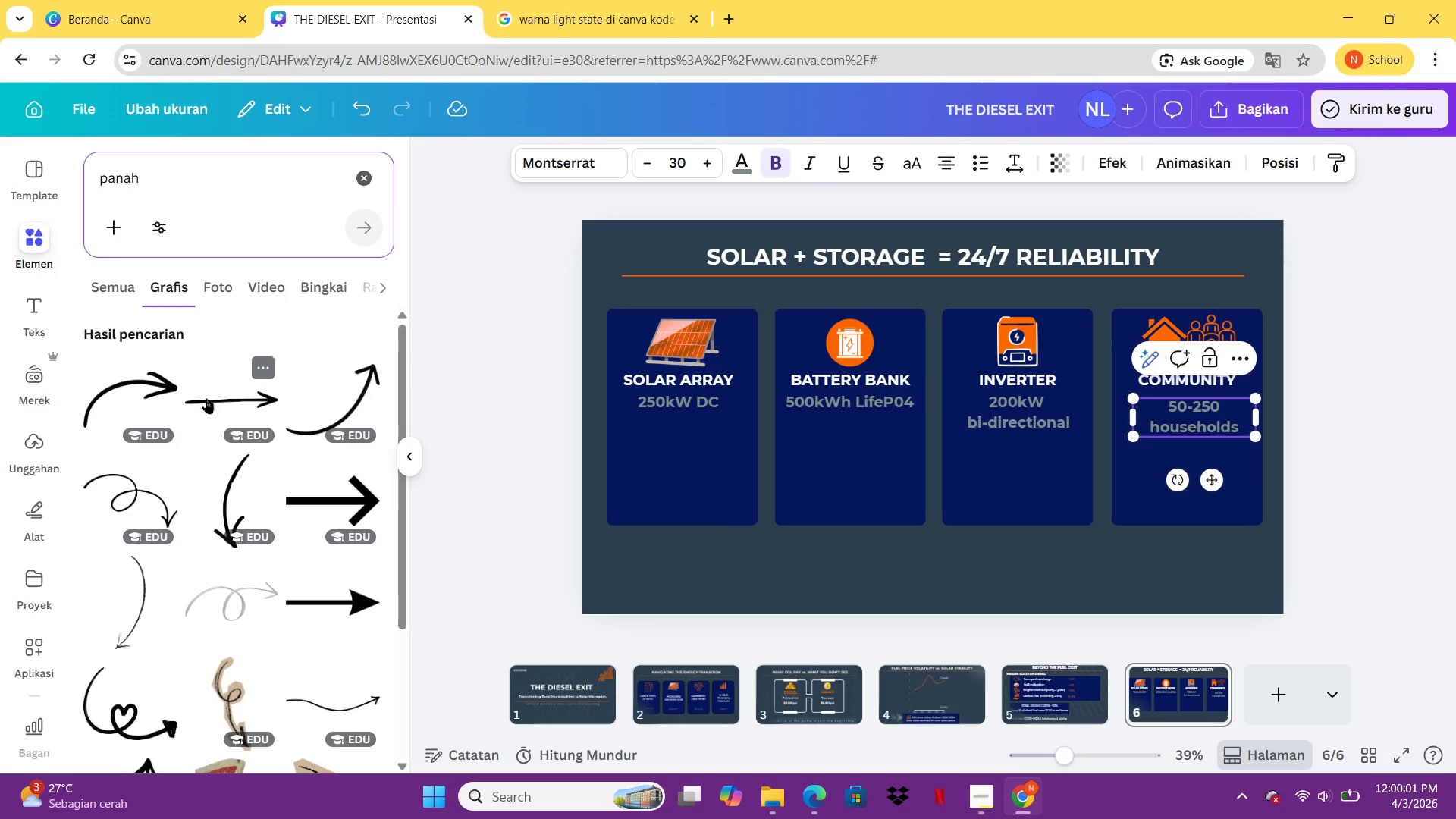 
wait(6.39)
 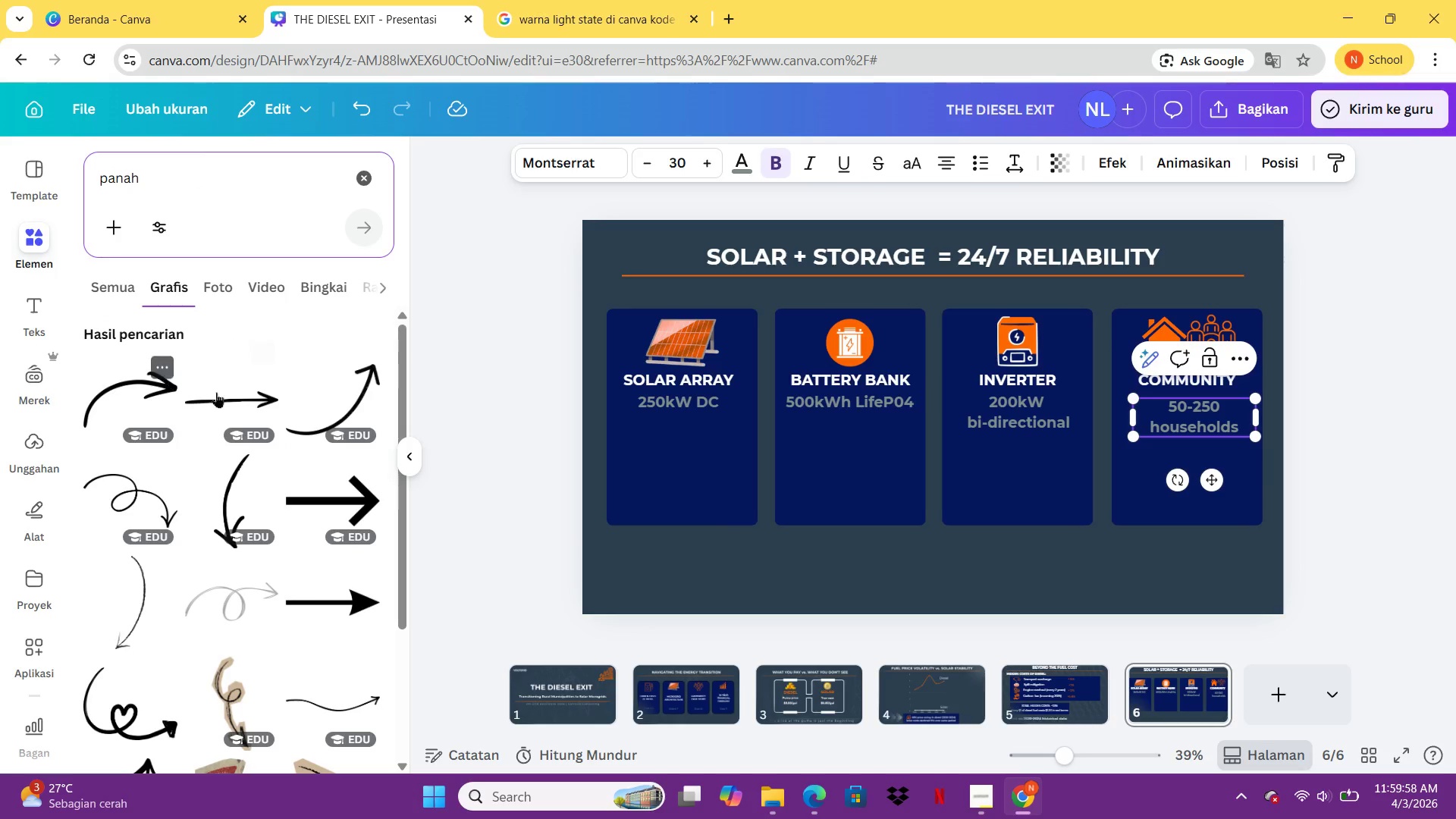 
left_click([369, 512])
 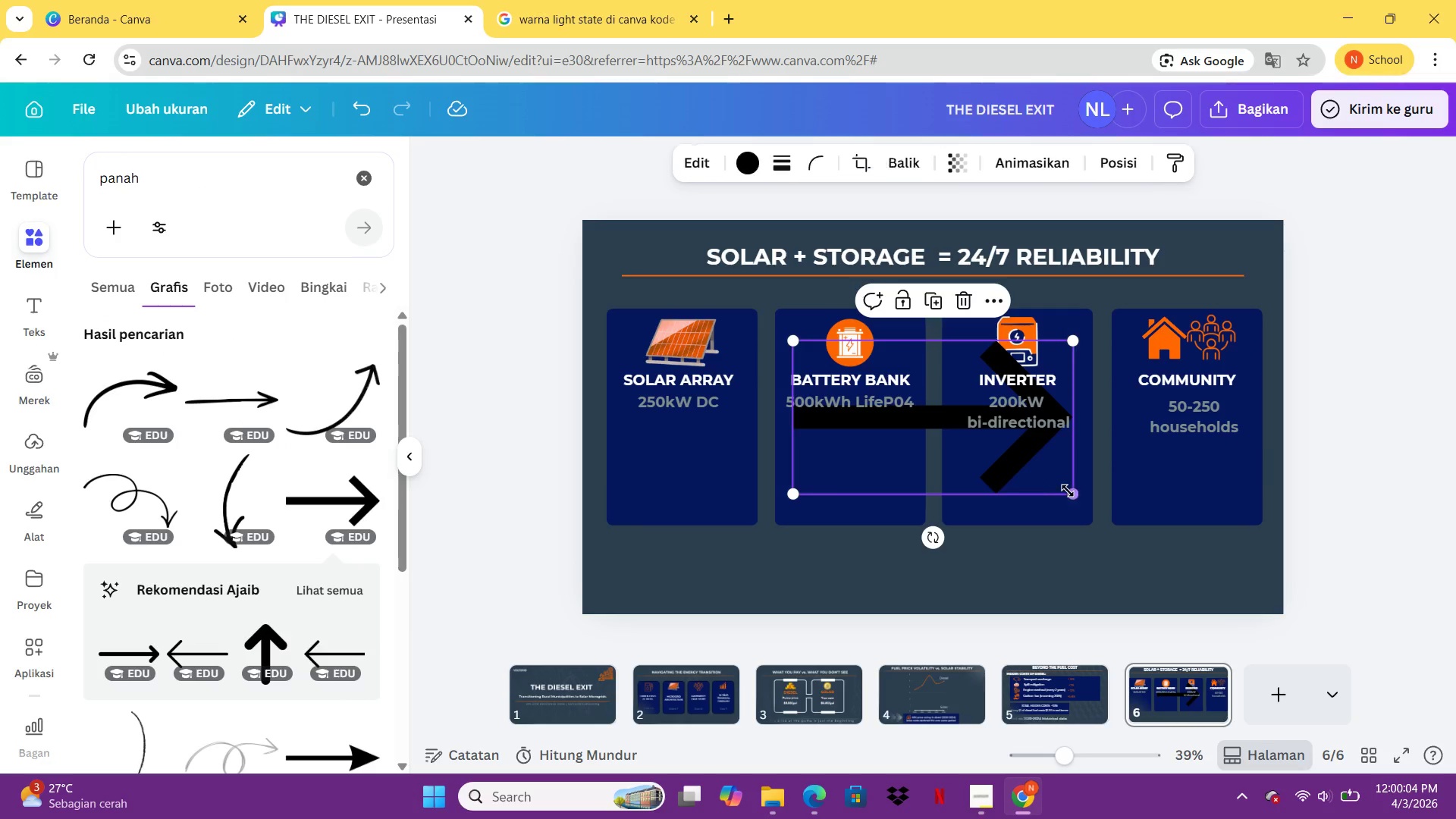 
left_click_drag(start_coordinate=[1068, 493], to_coordinate=[911, 382])
 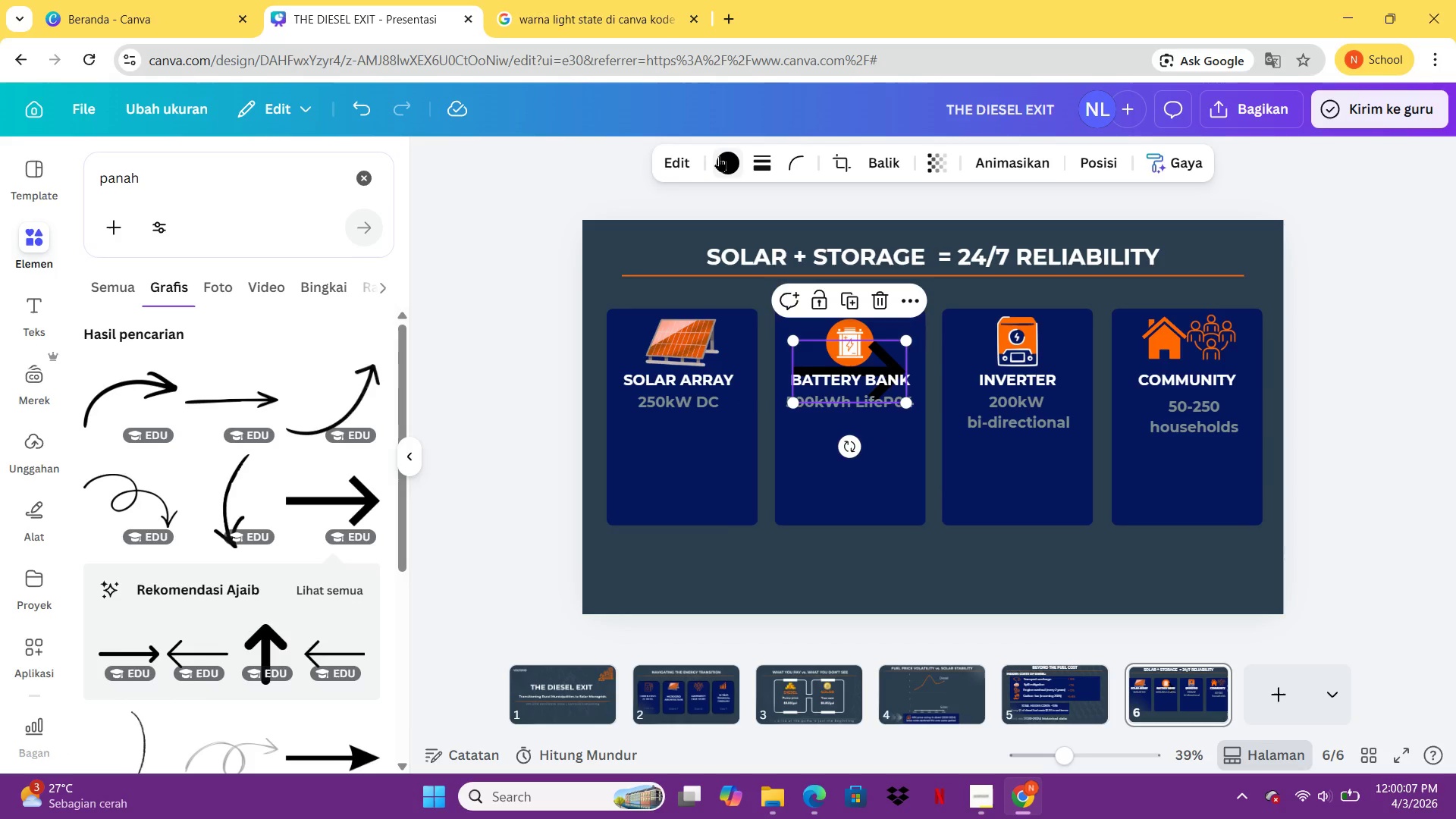 
left_click([719, 155])
 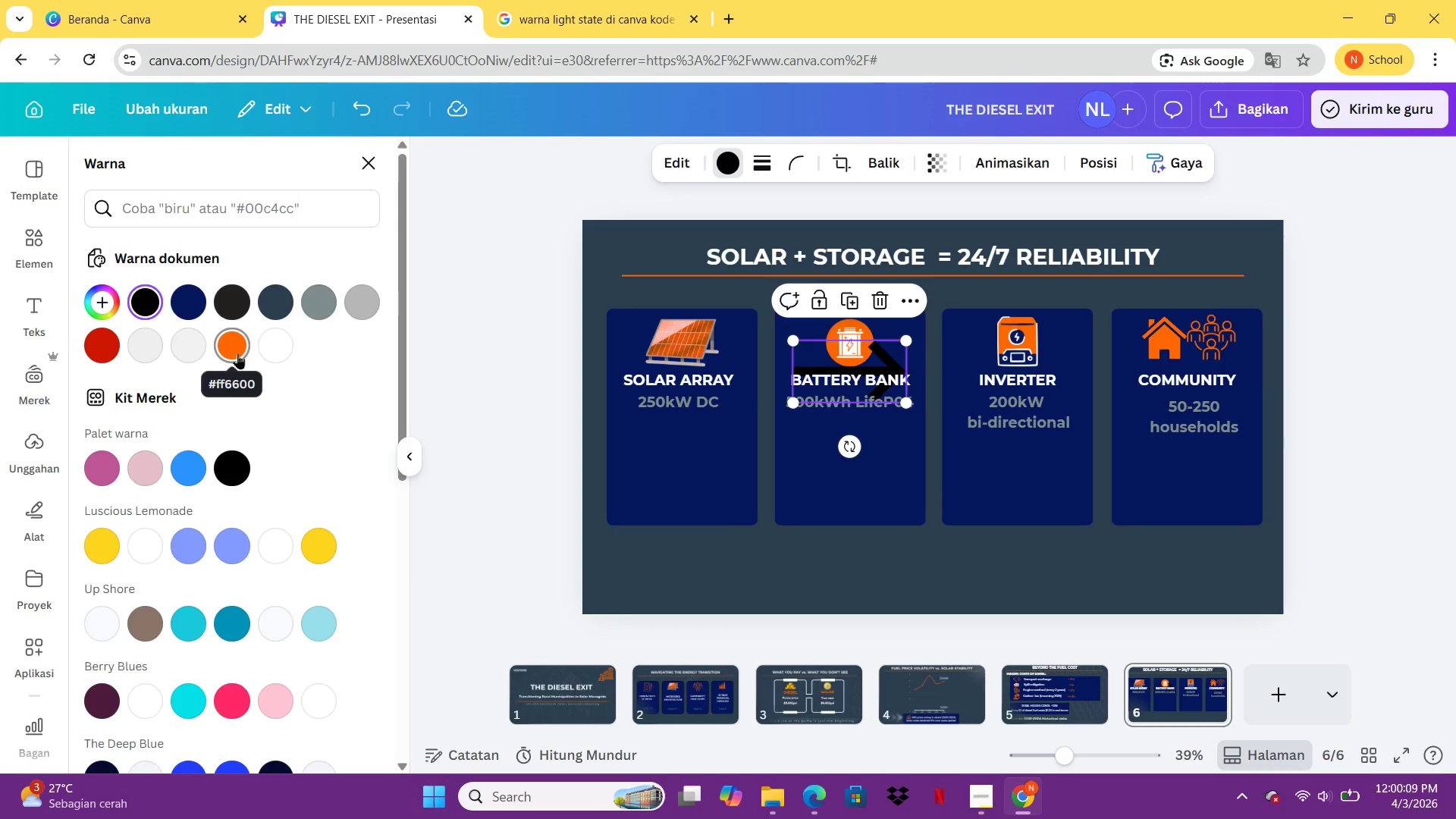 
left_click([237, 353])
 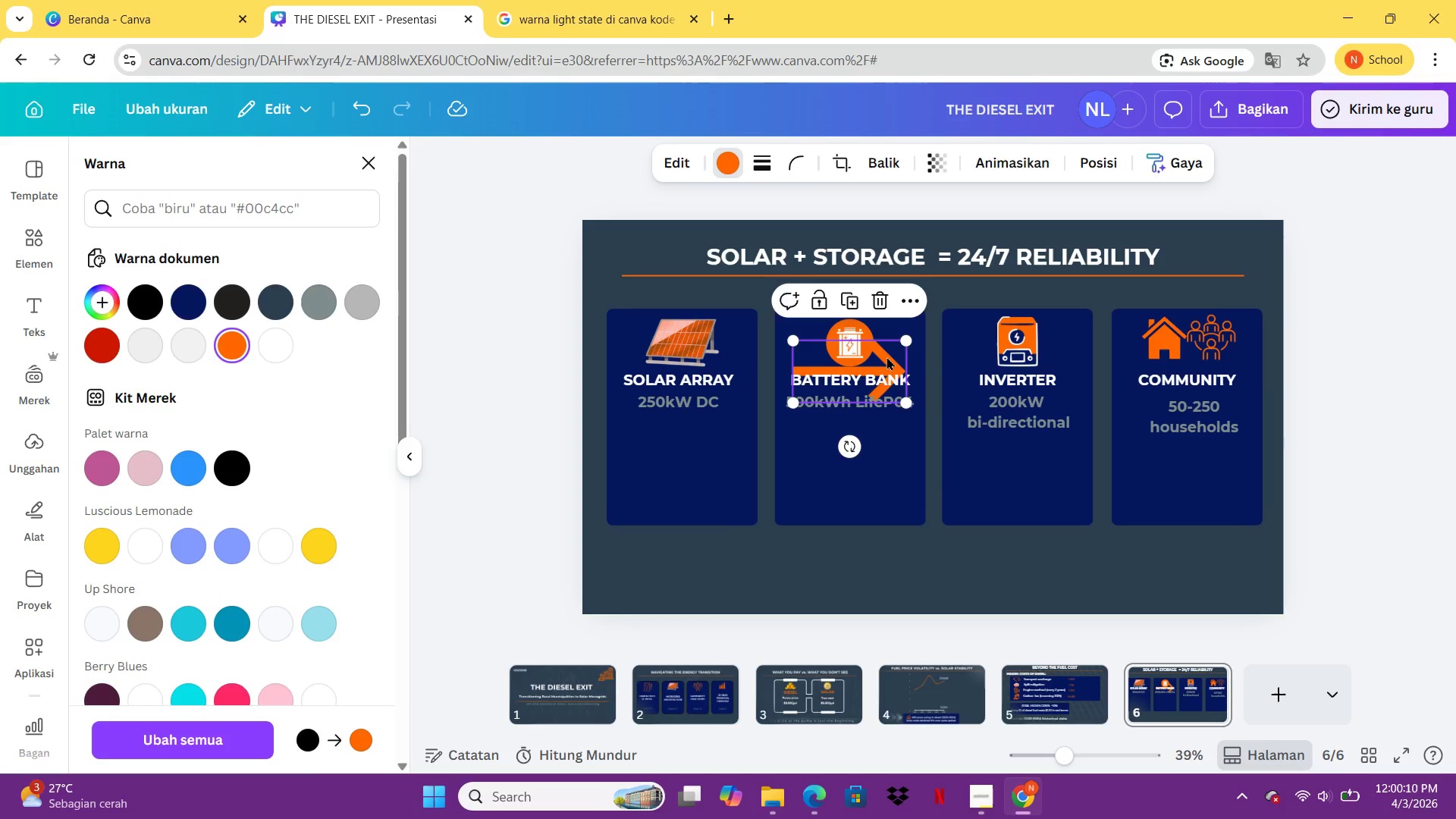 
left_click_drag(start_coordinate=[887, 356], to_coordinate=[796, 435])
 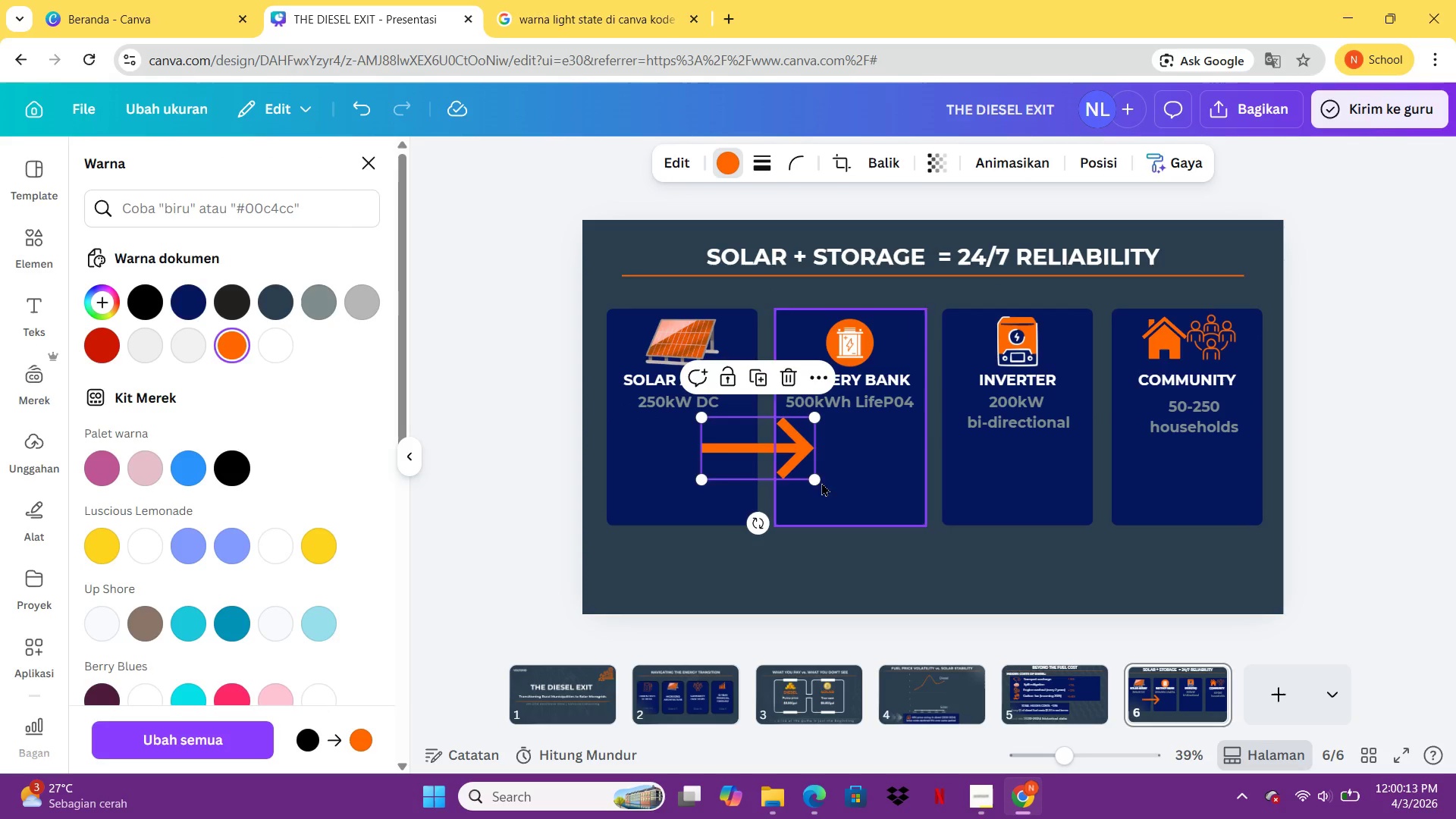 
left_click_drag(start_coordinate=[815, 480], to_coordinate=[768, 447])
 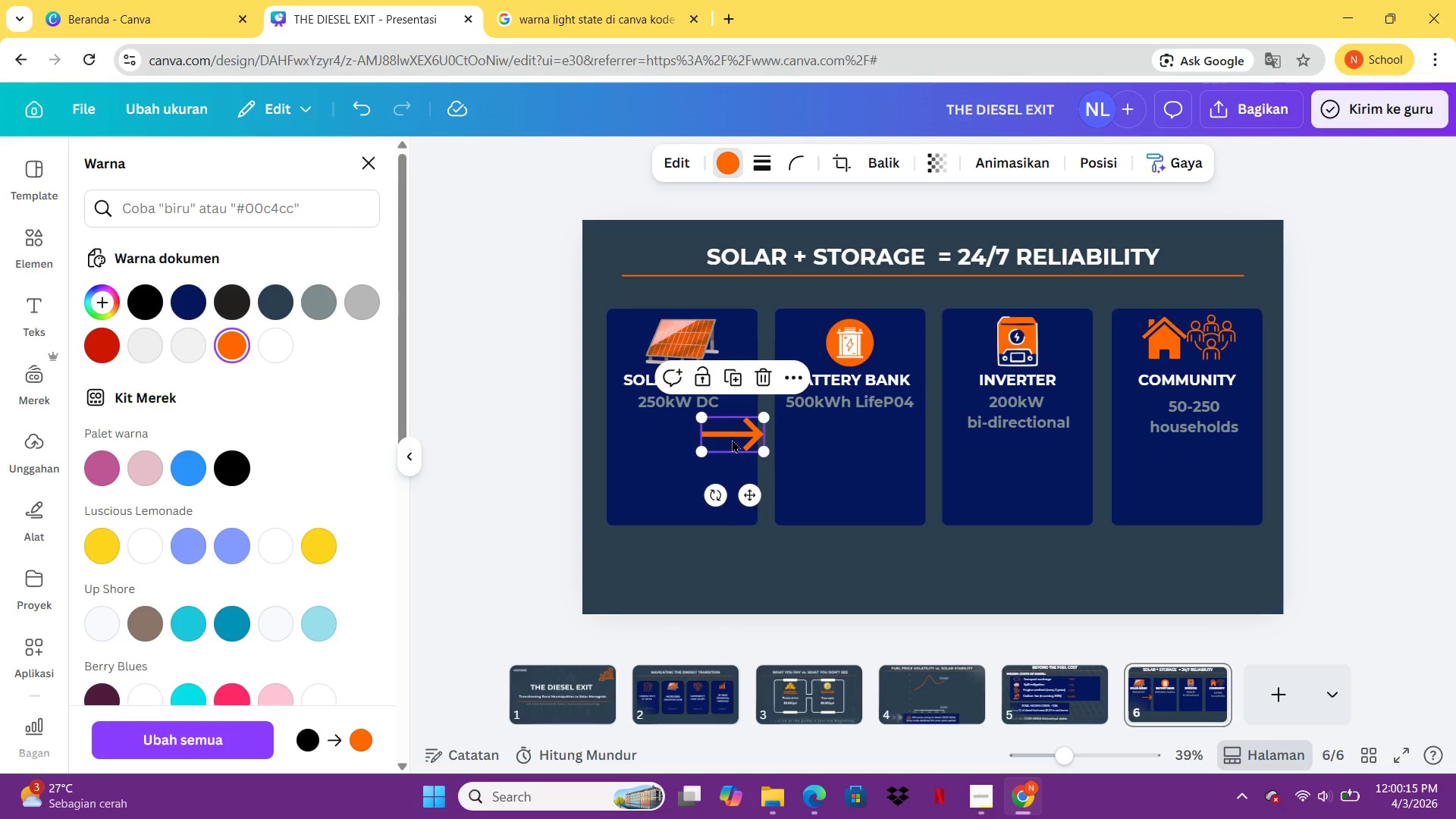 
left_click_drag(start_coordinate=[732, 439], to_coordinate=[763, 588])
 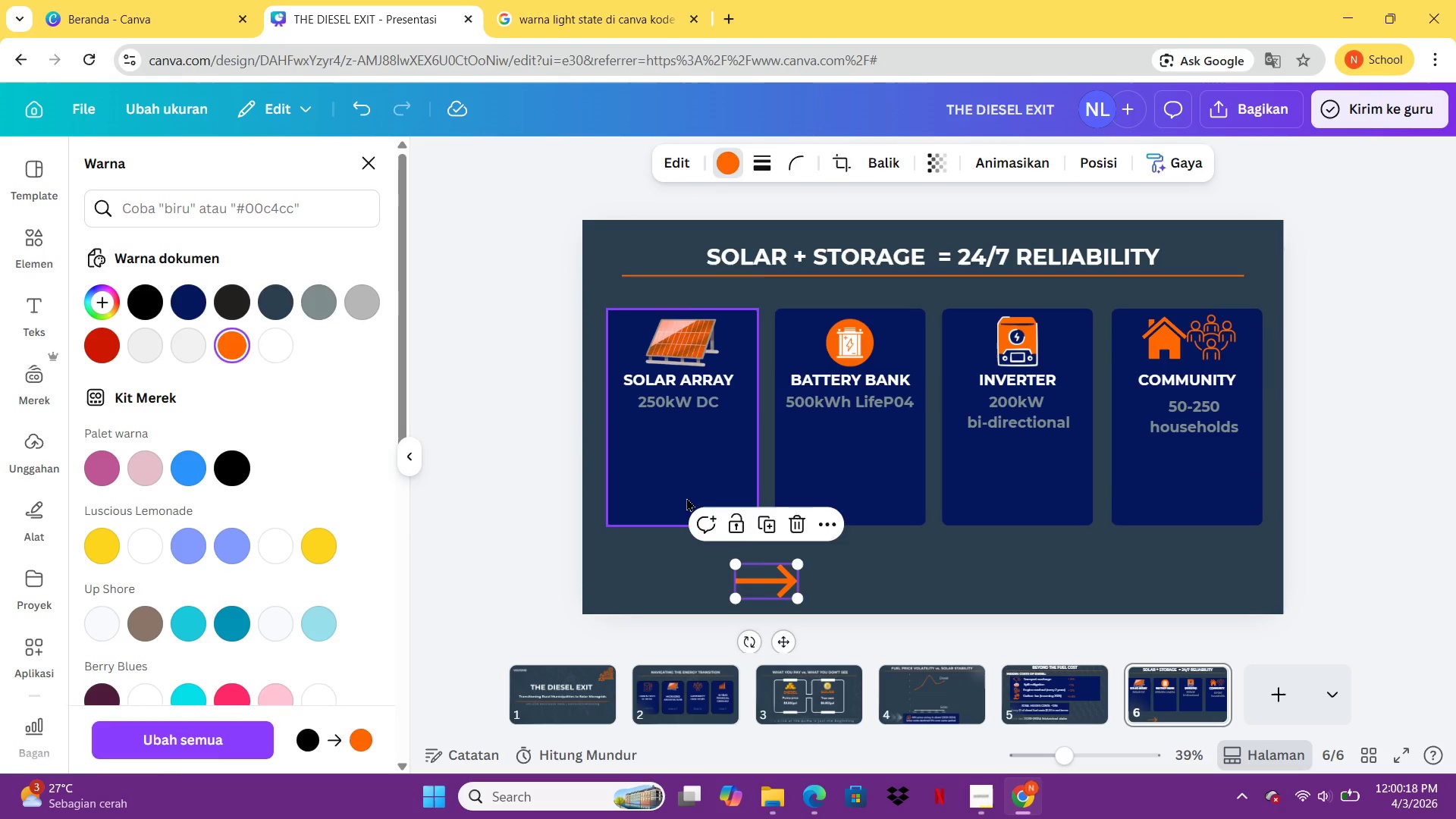 
left_click([686, 497])
 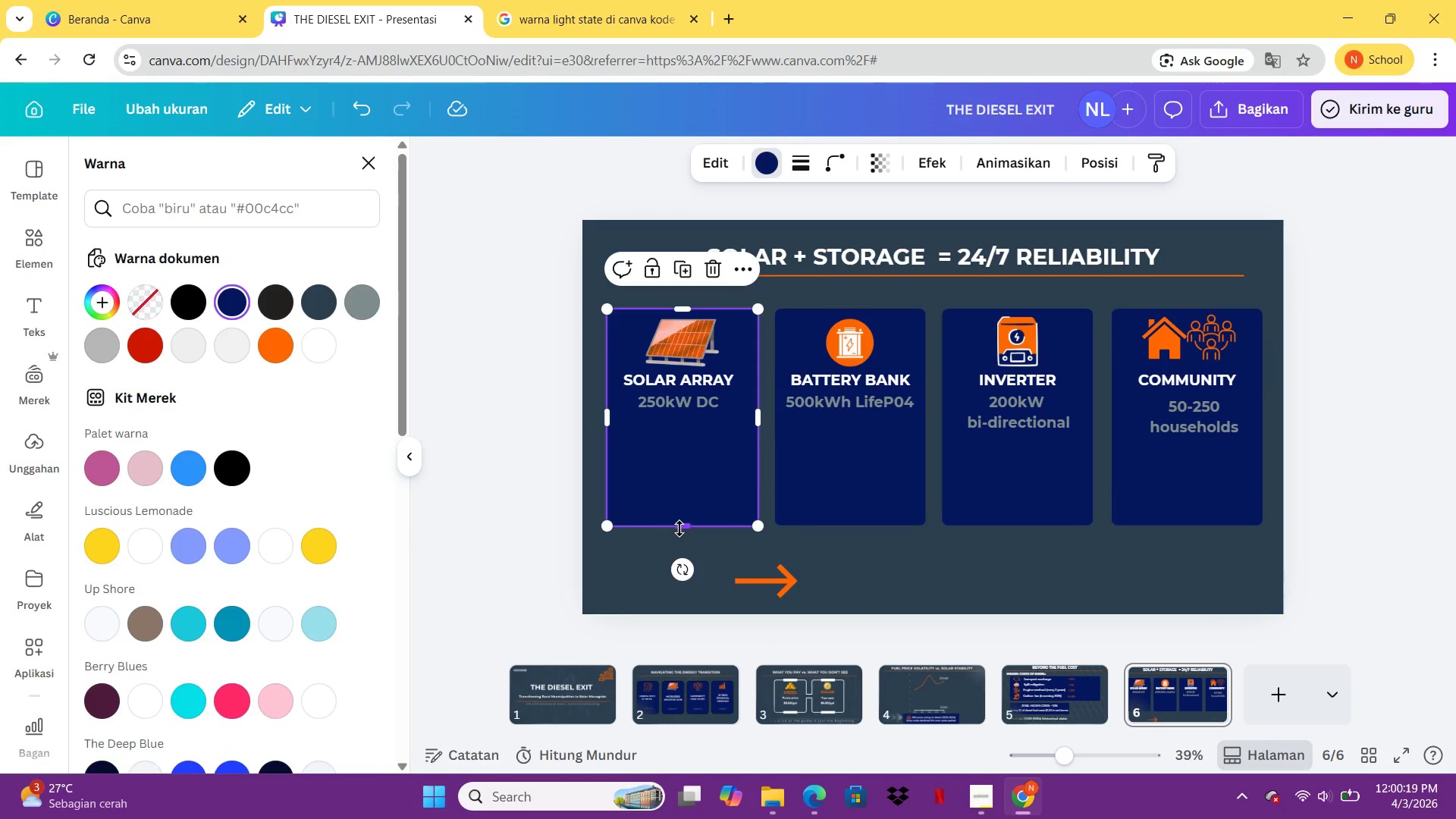 
left_click_drag(start_coordinate=[679, 529], to_coordinate=[695, 438])
 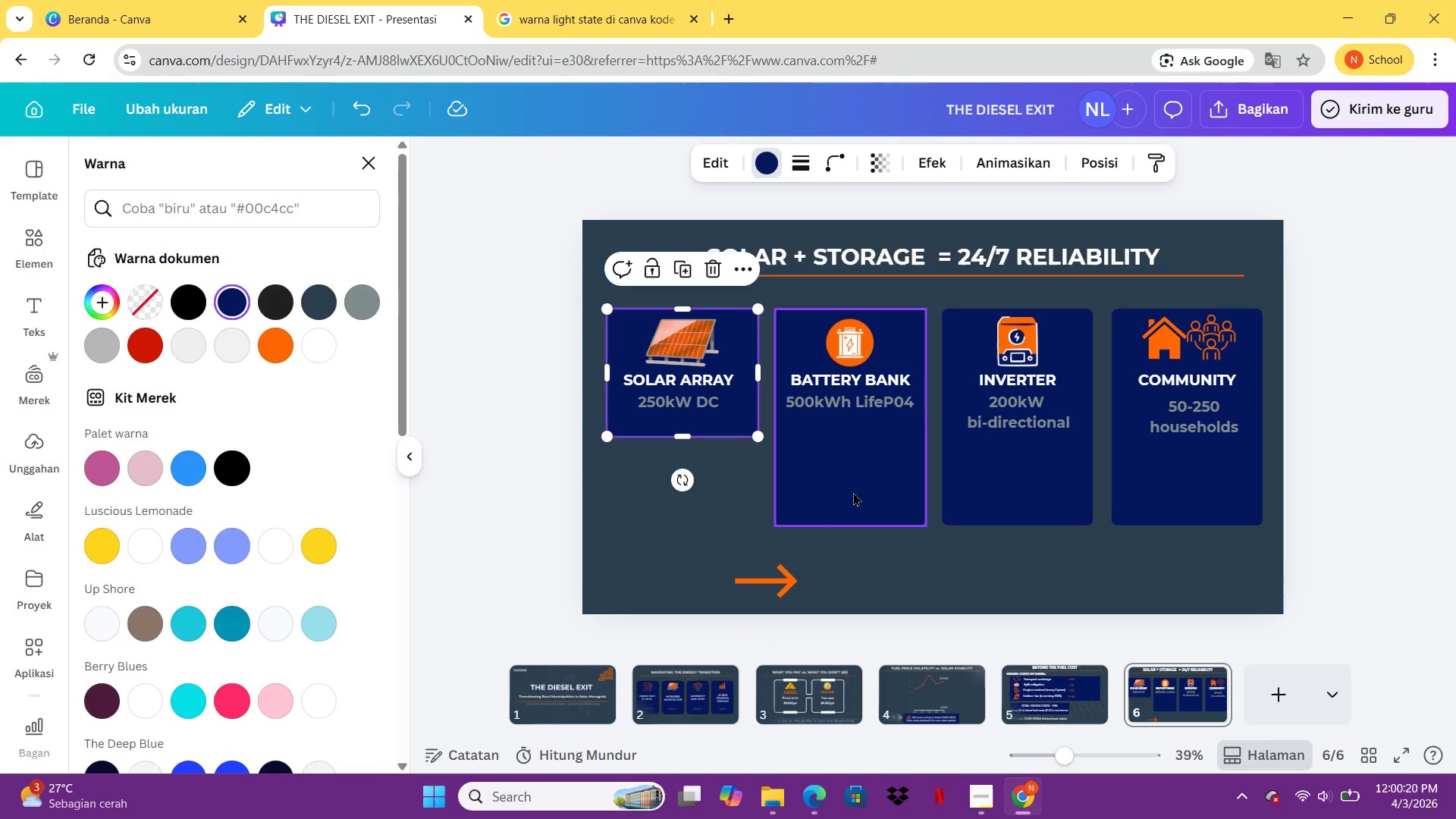 
left_click([853, 492])
 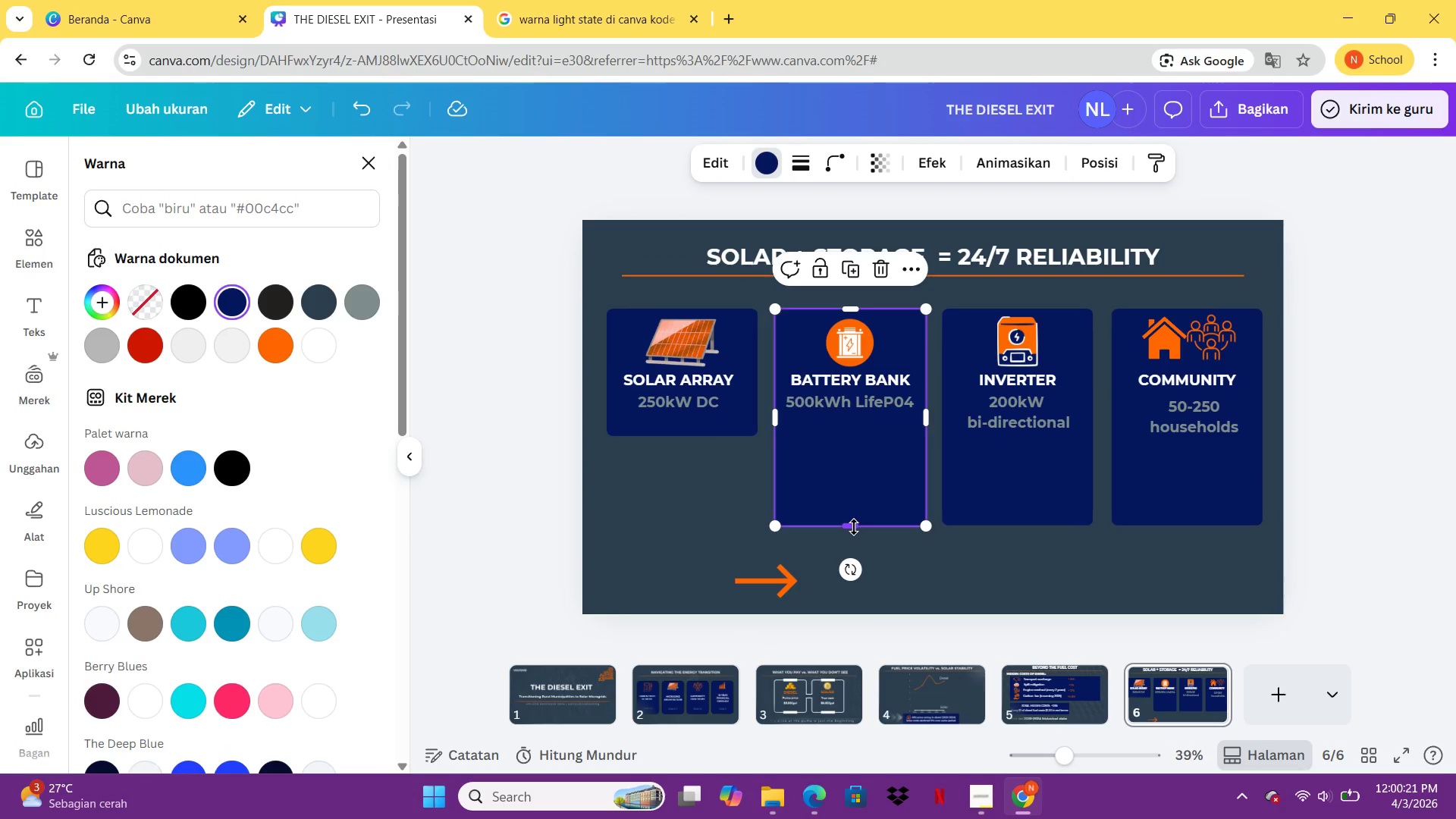 
left_click_drag(start_coordinate=[854, 527], to_coordinate=[861, 441])
 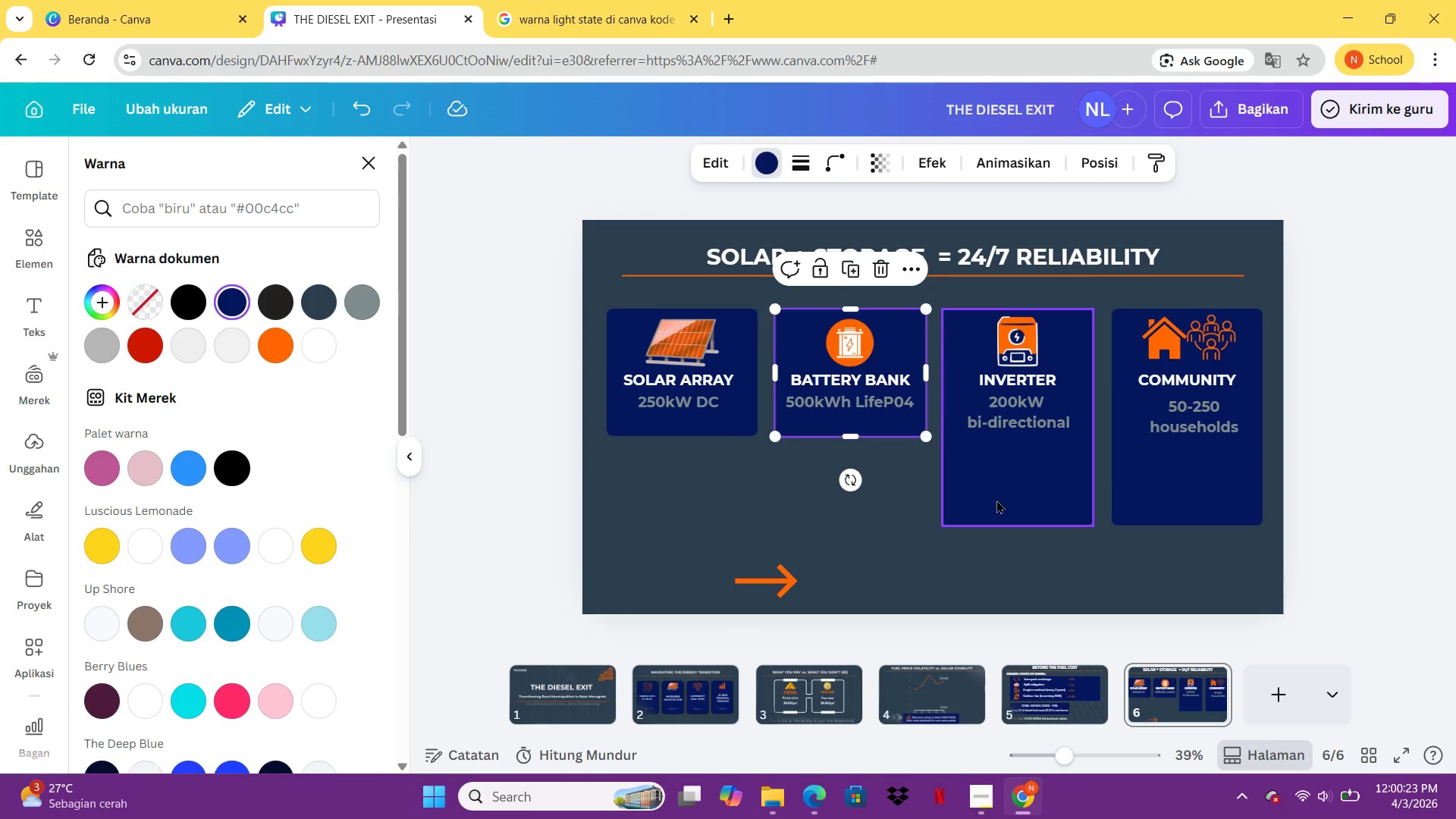 
left_click([996, 500])
 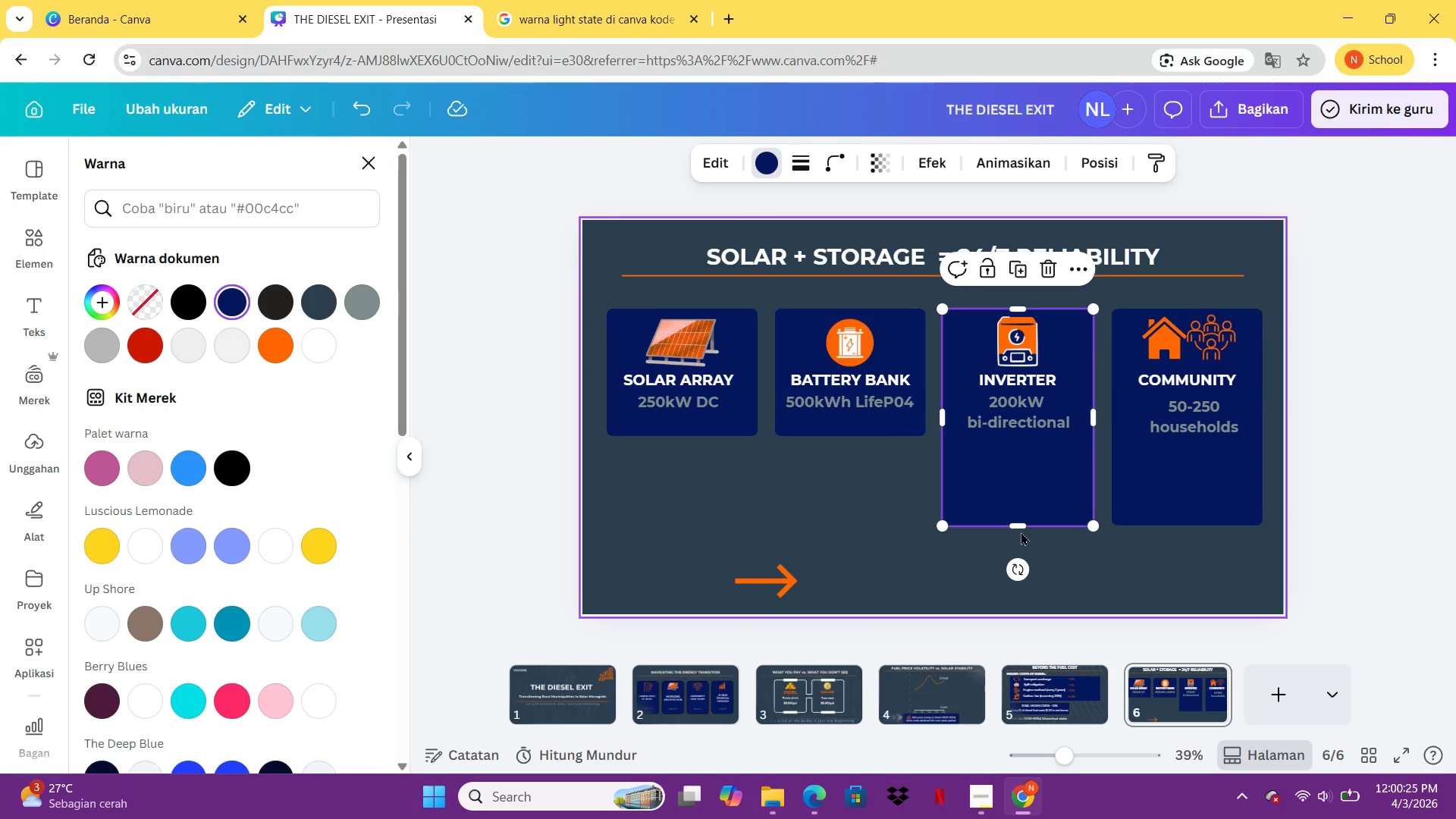 
left_click_drag(start_coordinate=[1018, 526], to_coordinate=[1022, 441])
 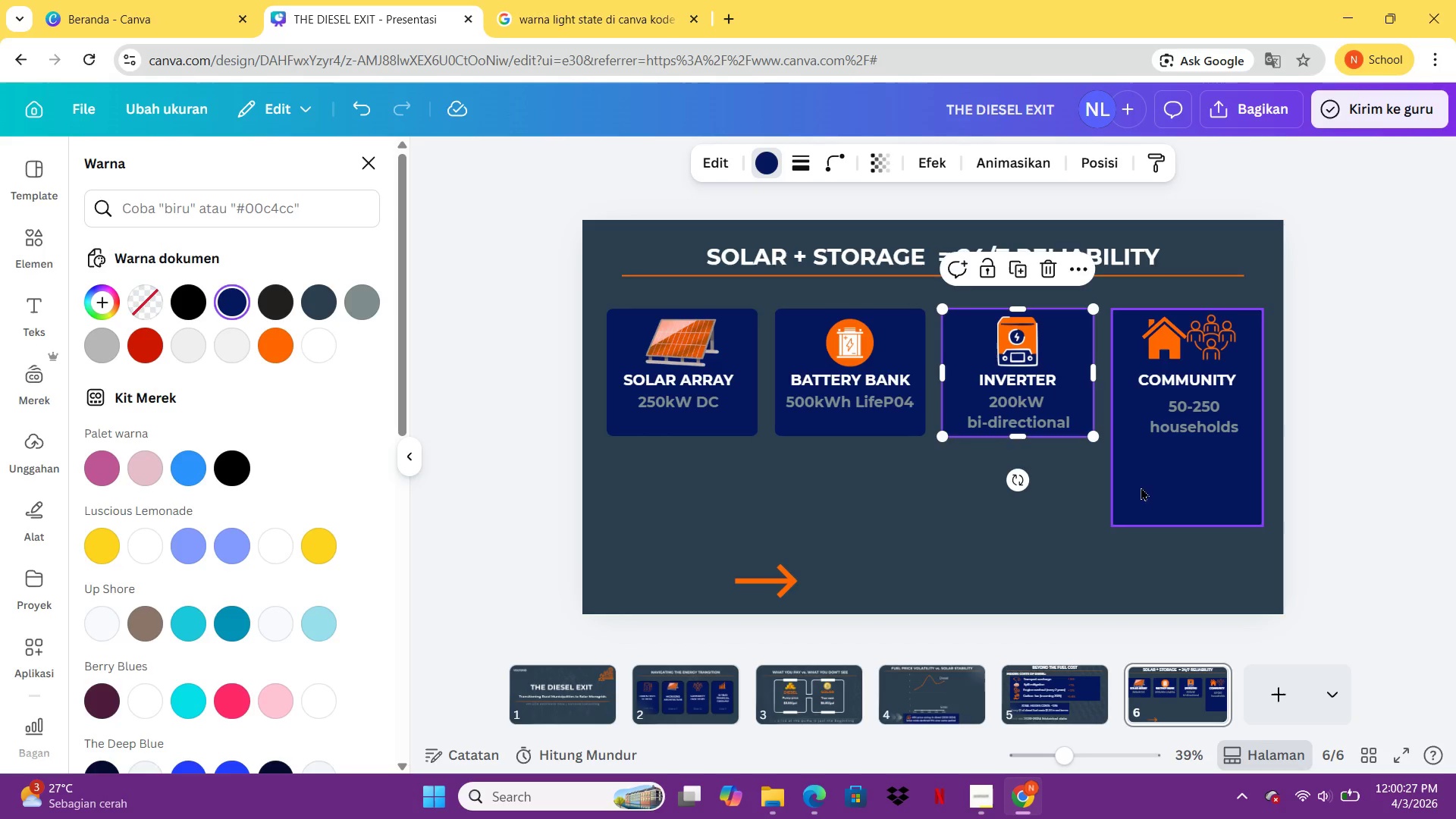 
left_click([1150, 482])
 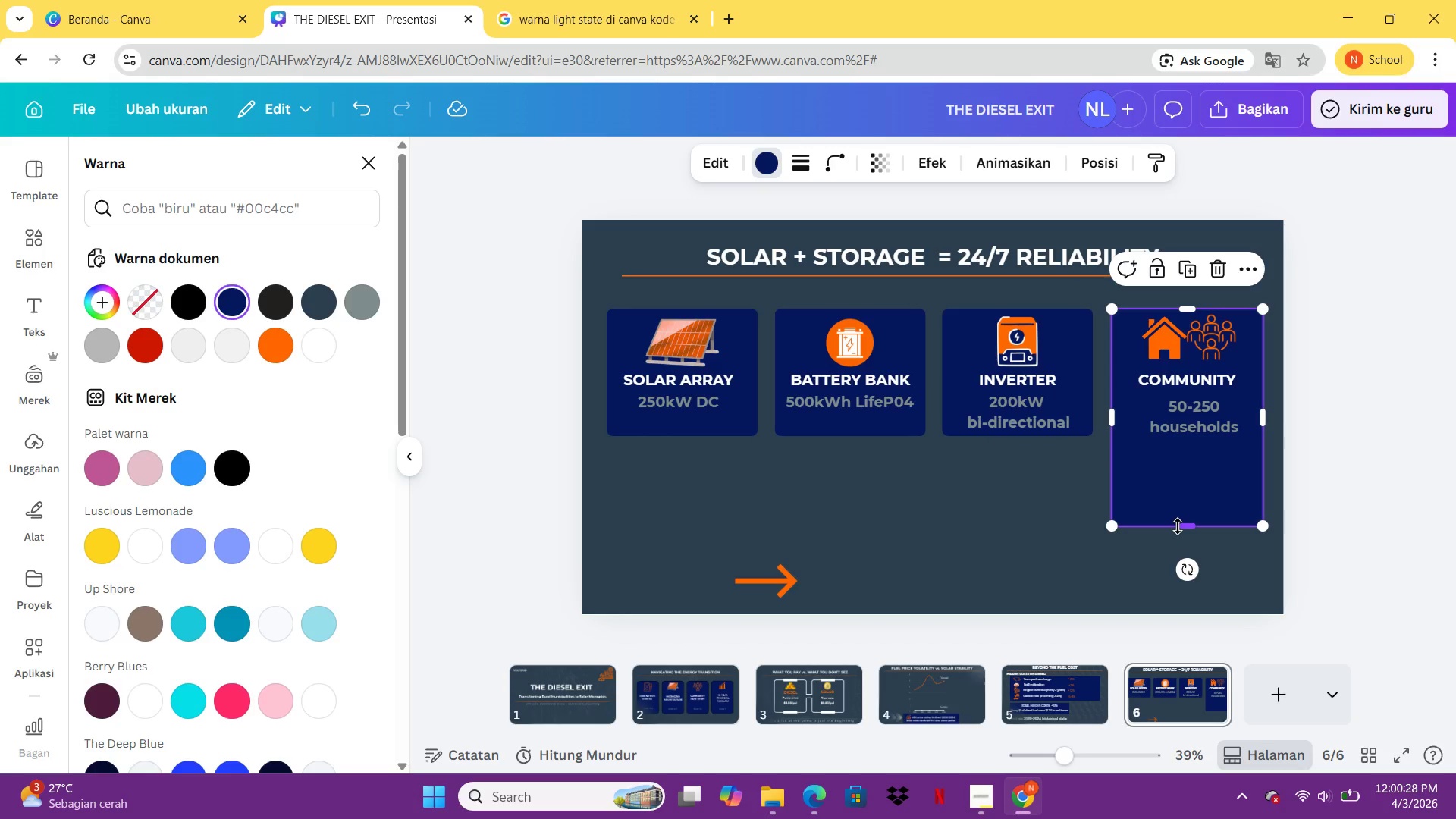 
left_click_drag(start_coordinate=[1178, 526], to_coordinate=[1191, 439])
 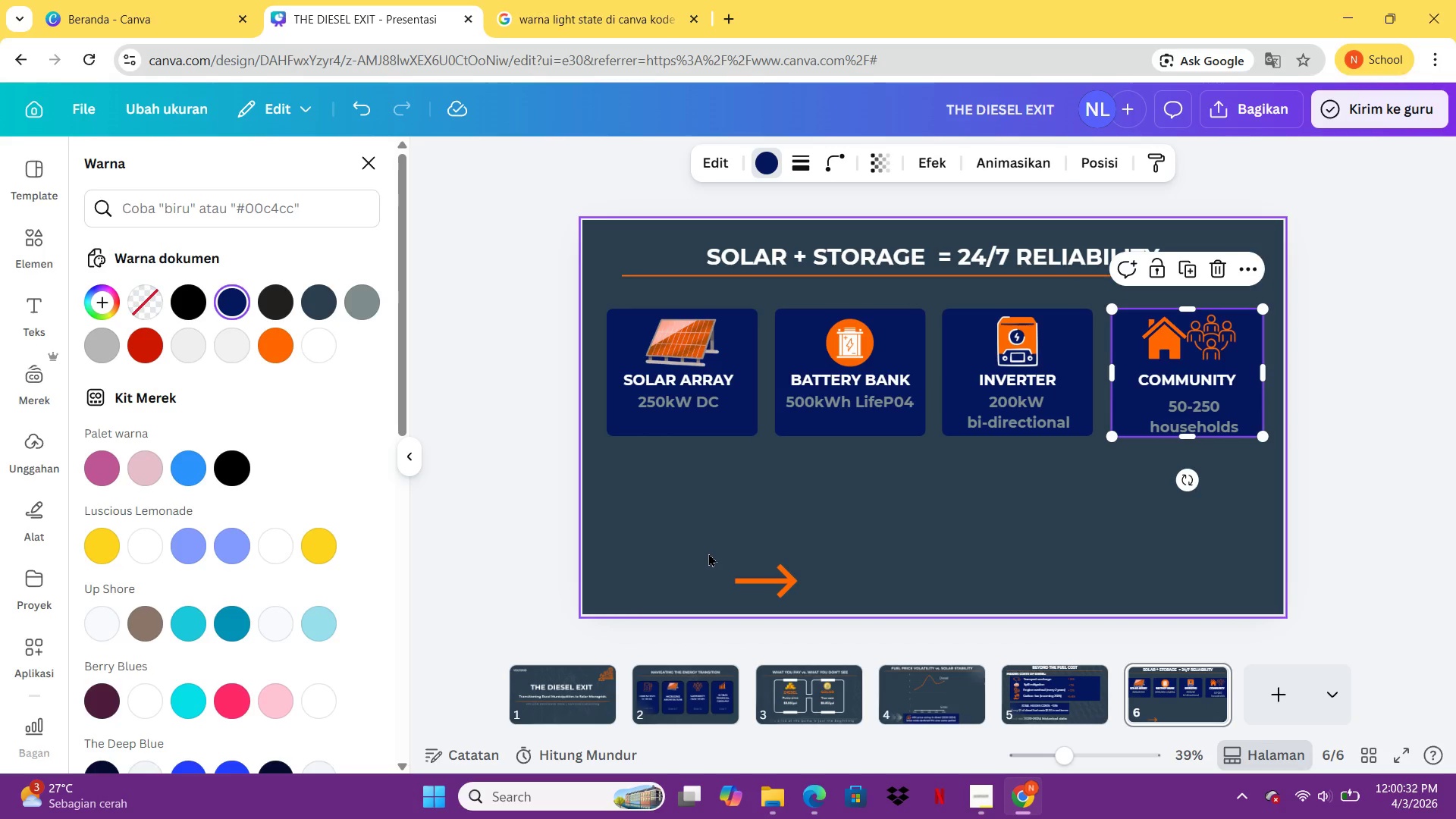 
key(Delete)
 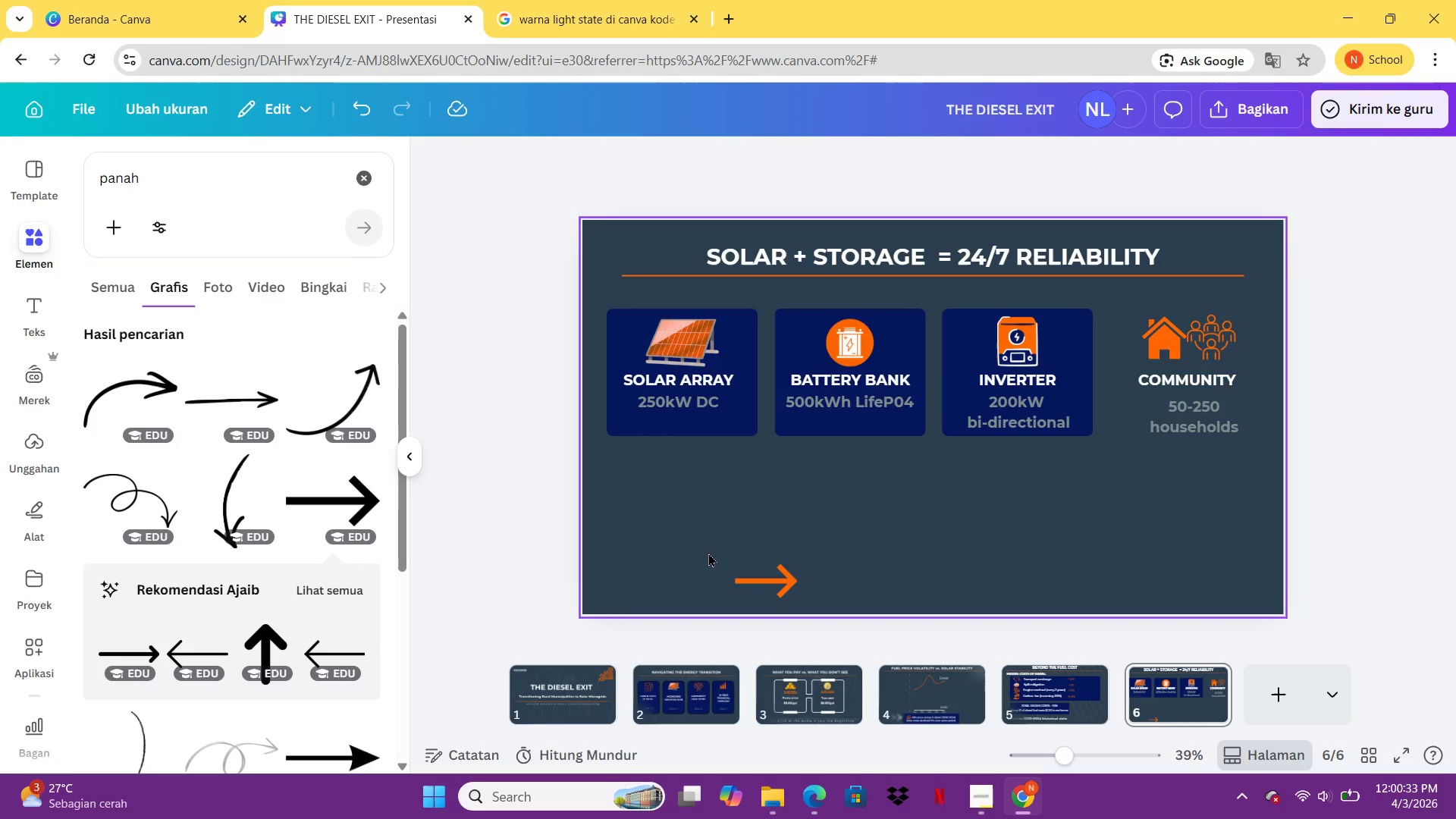 
key(Control+Z)
 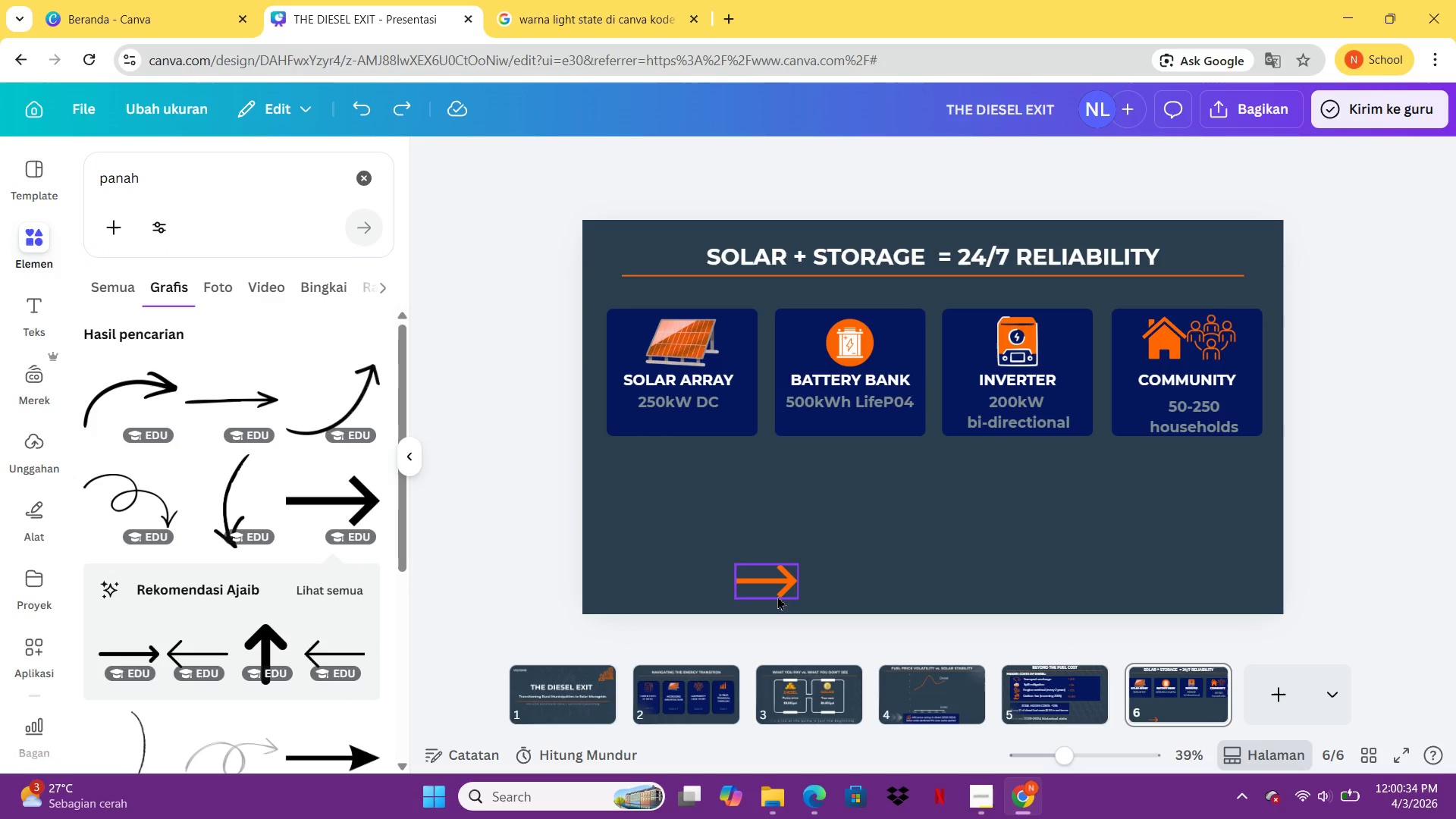 
left_click([777, 596])
 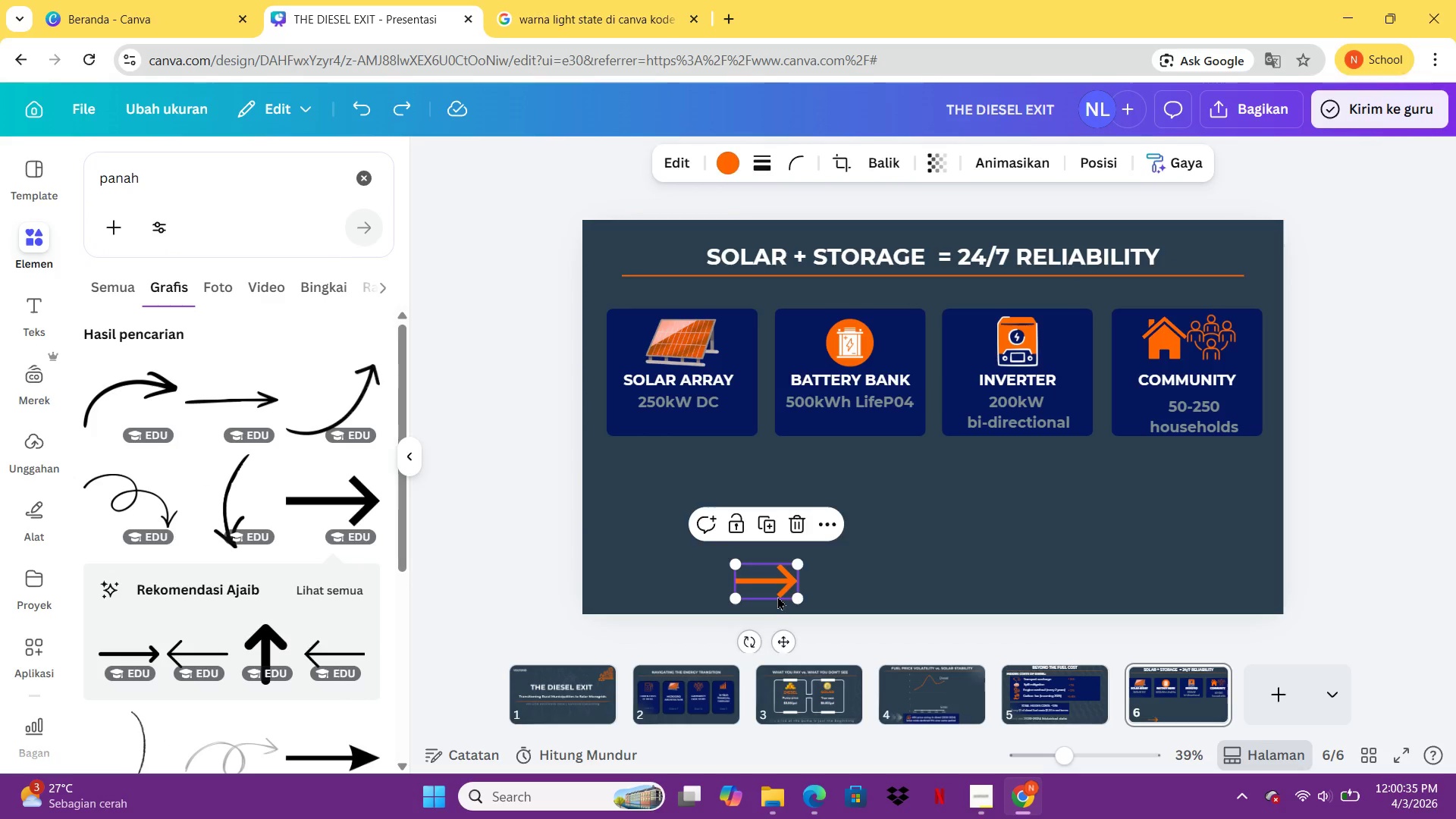 
key(Delete)
 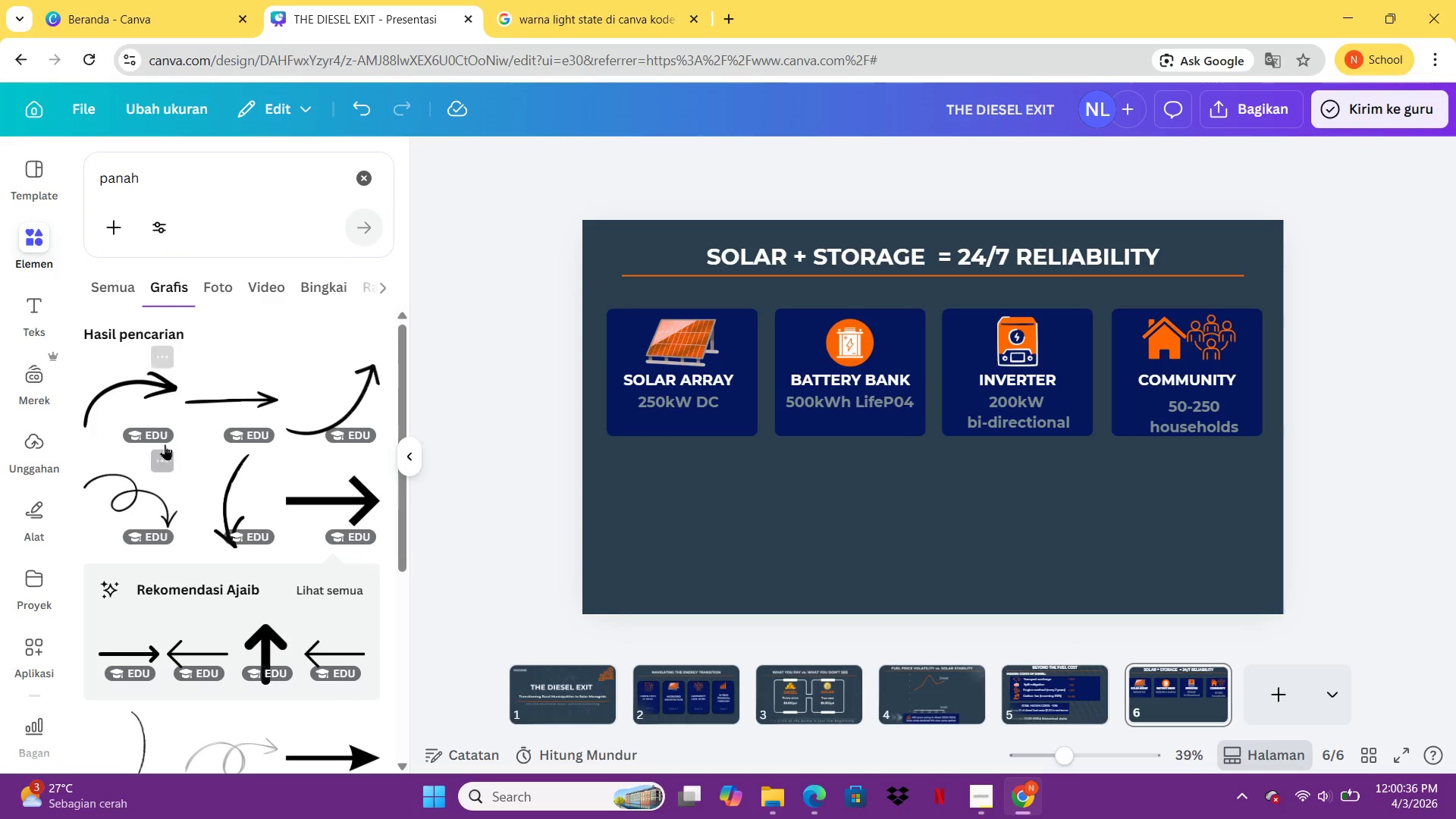 
mouse_move([291, 411])
 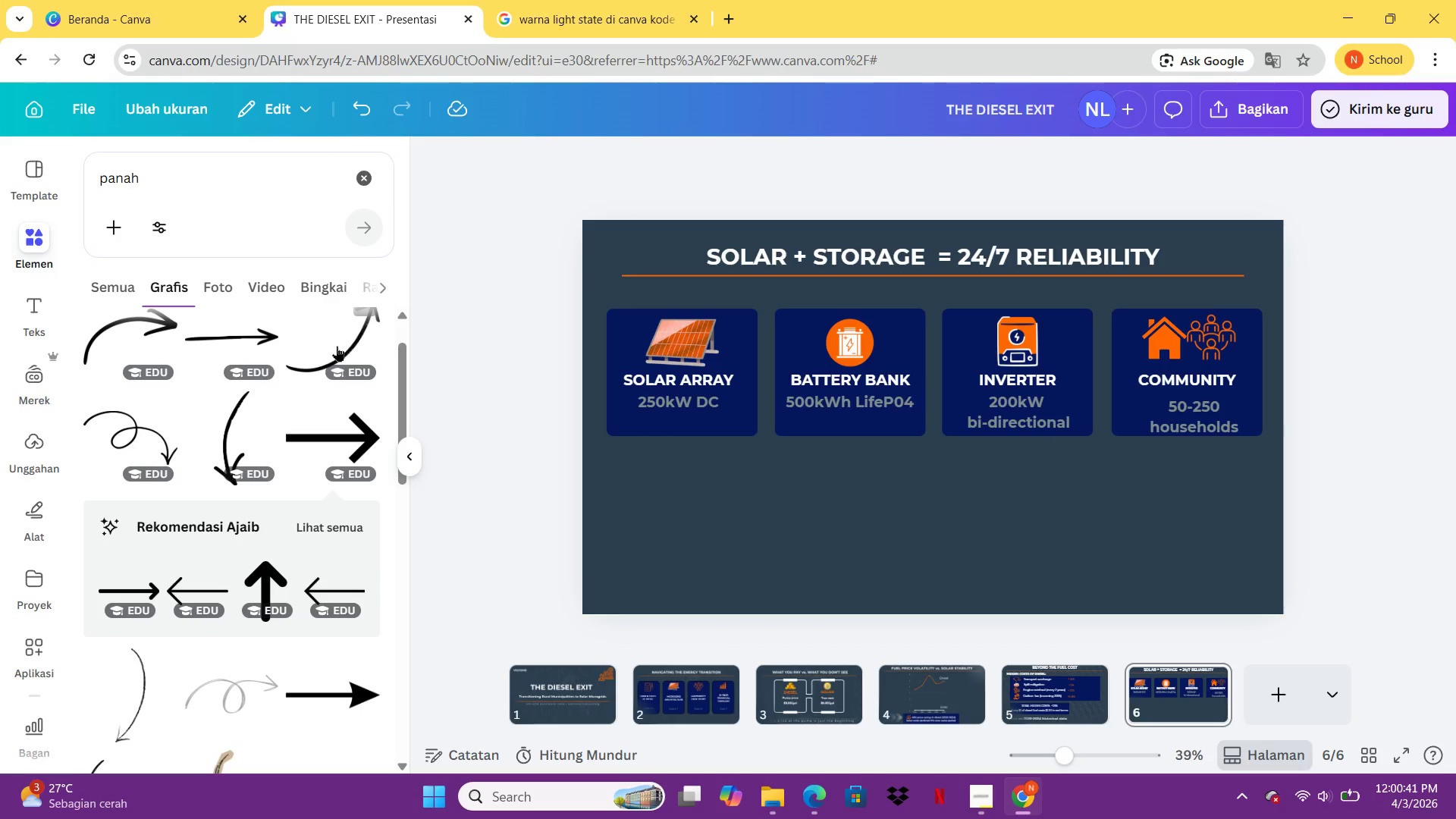 
left_click([337, 346])
 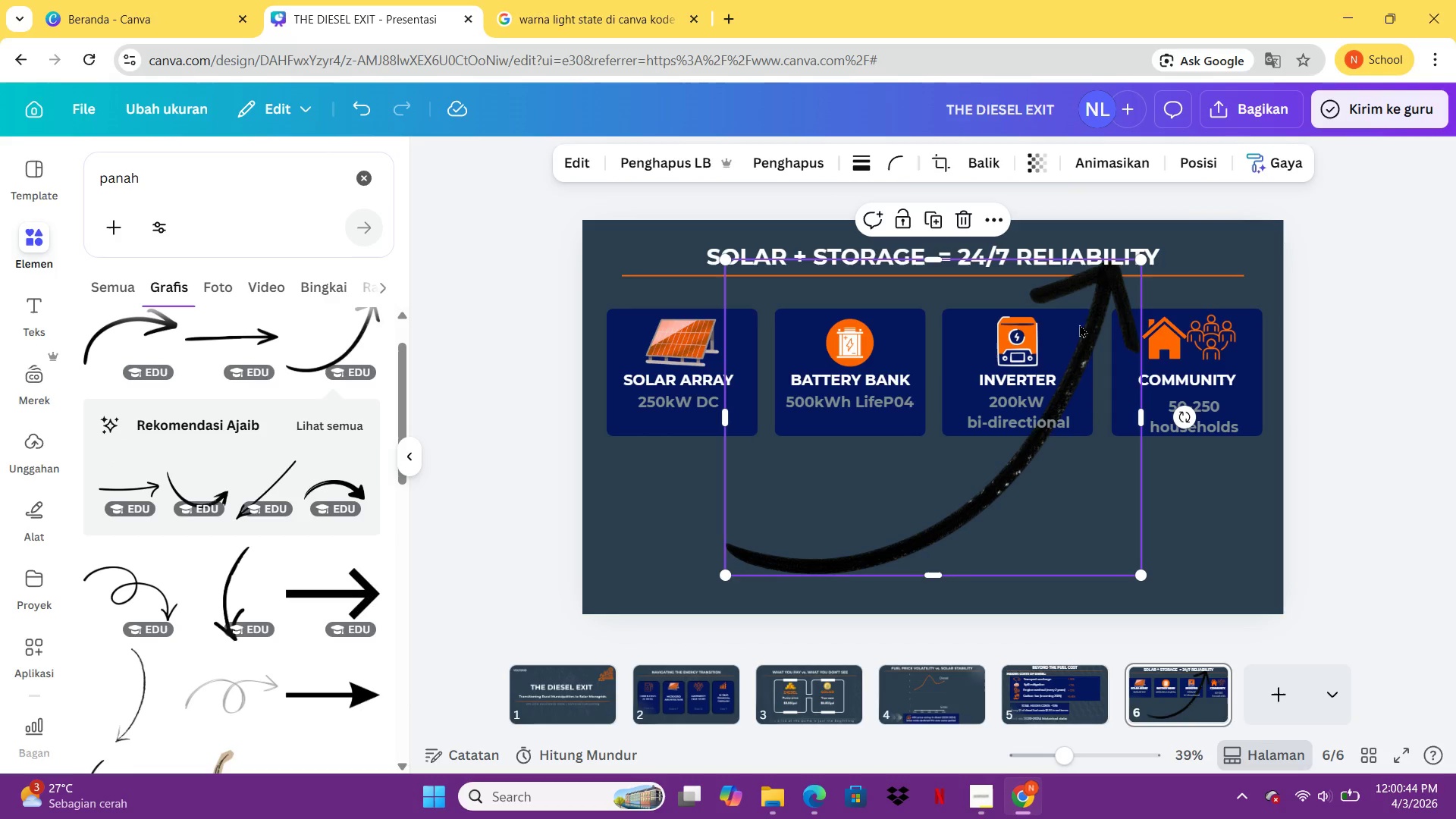 
left_click_drag(start_coordinate=[1140, 259], to_coordinate=[890, 499])
 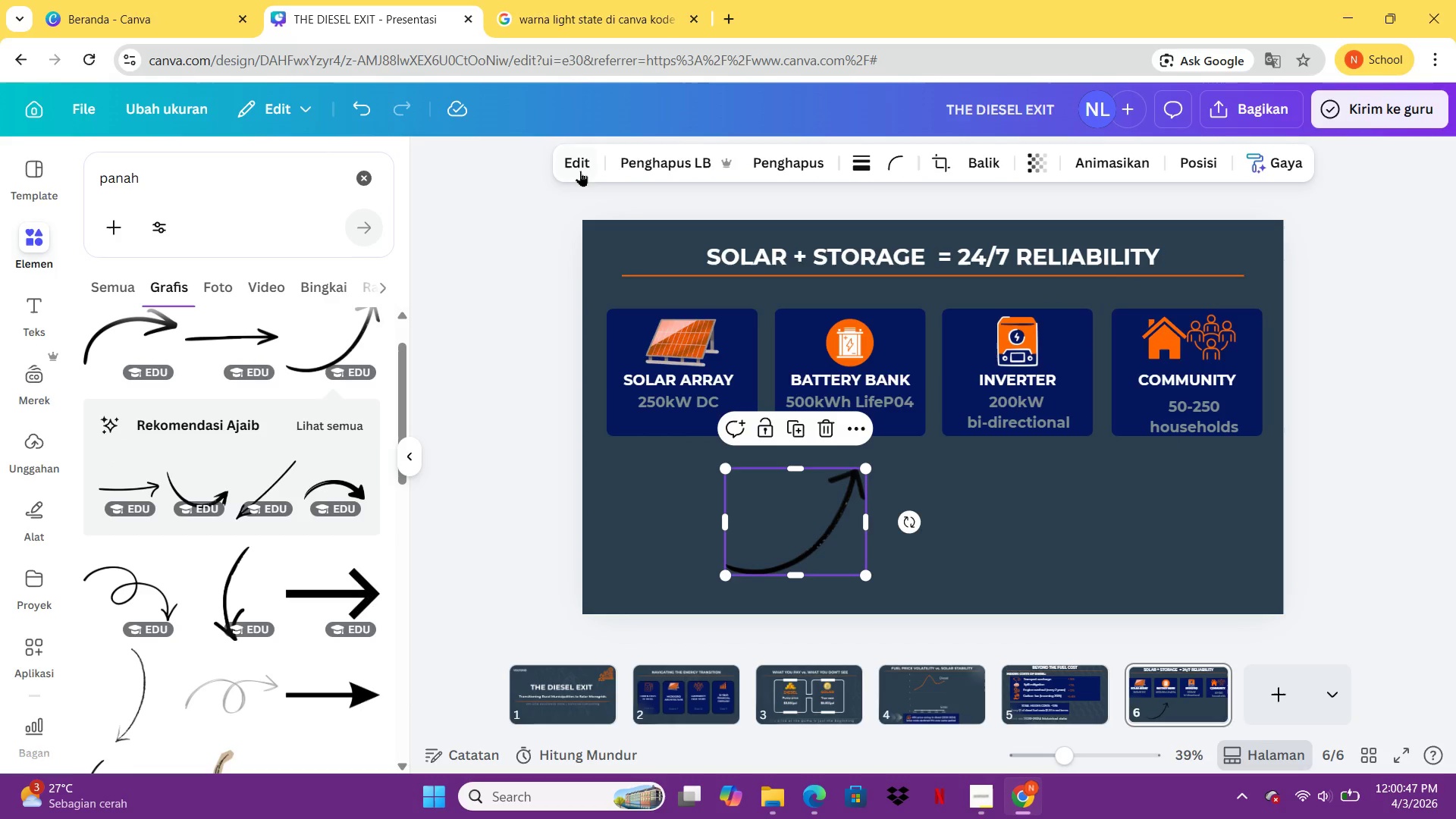 
left_click([578, 158])
 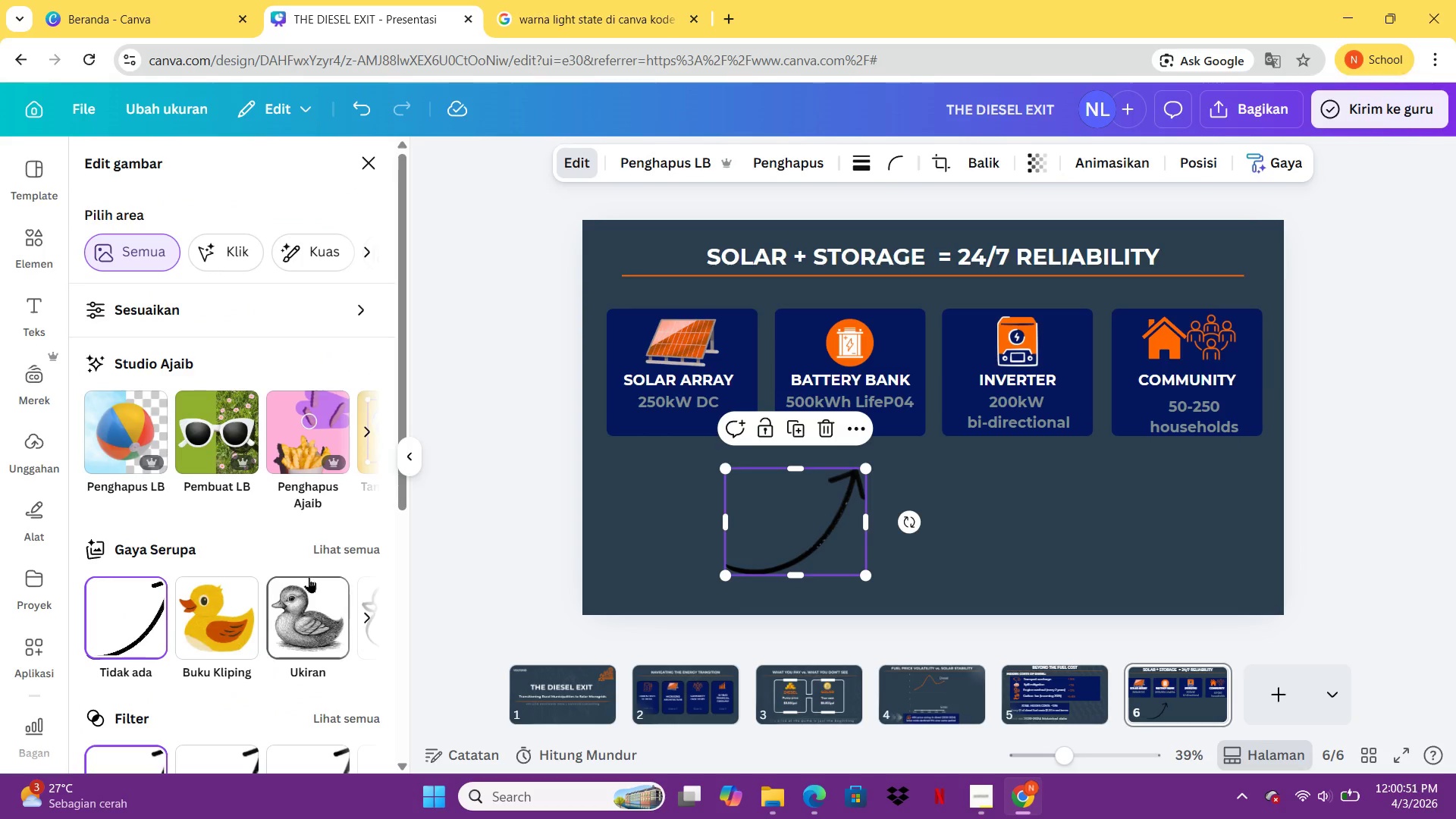 
left_click([145, 305])
 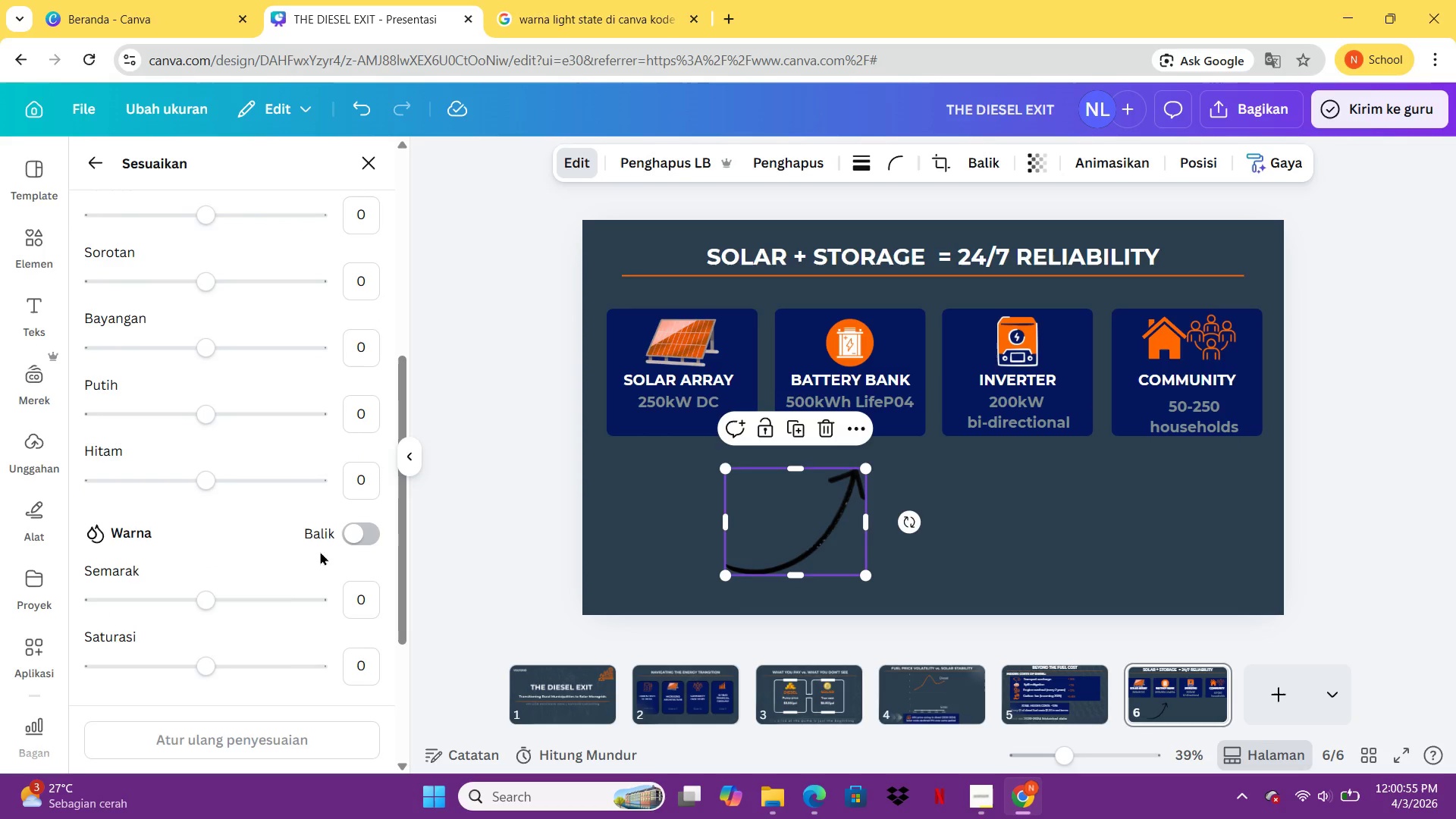 
left_click([356, 538])
 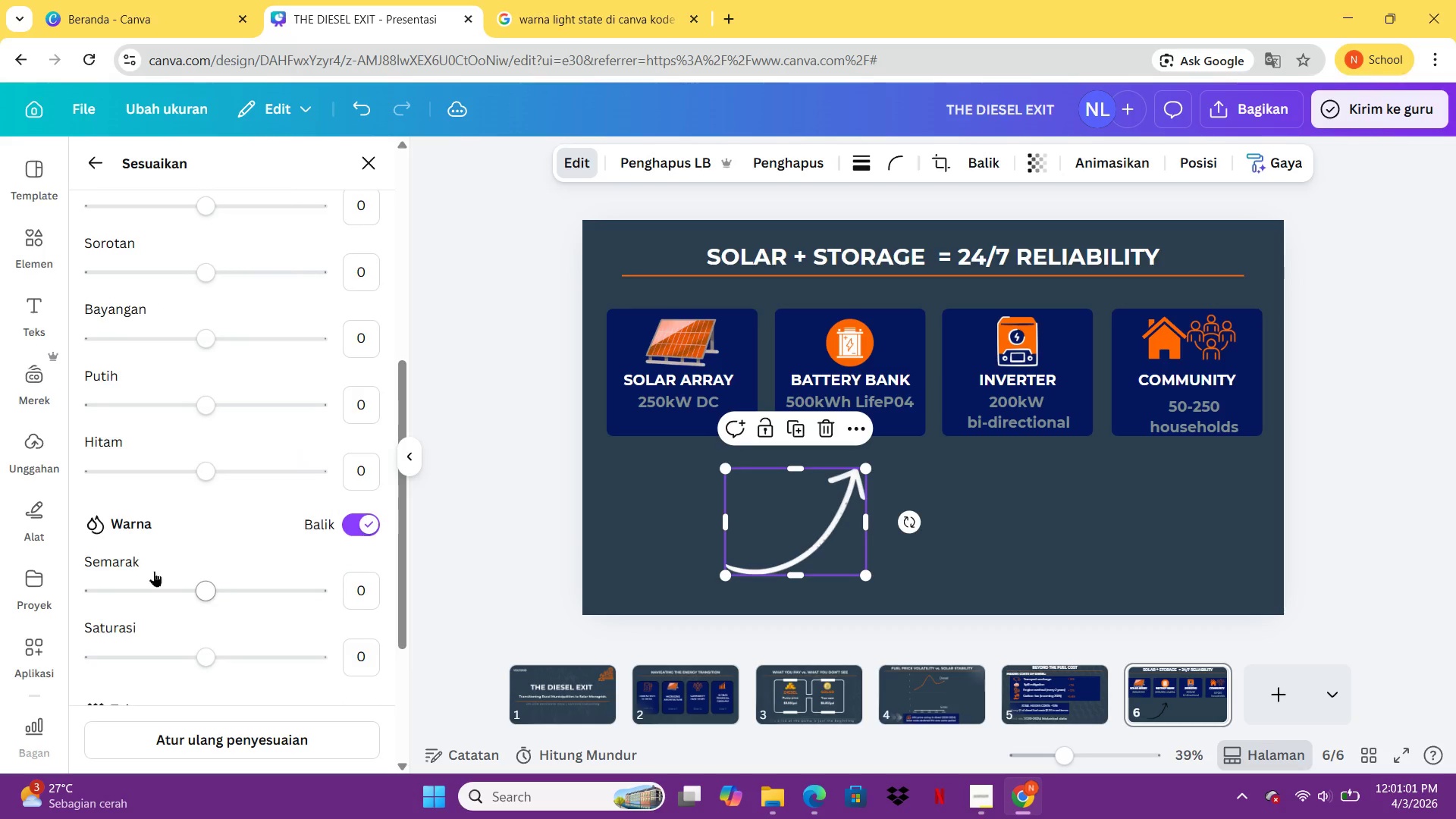 
wait(6.7)
 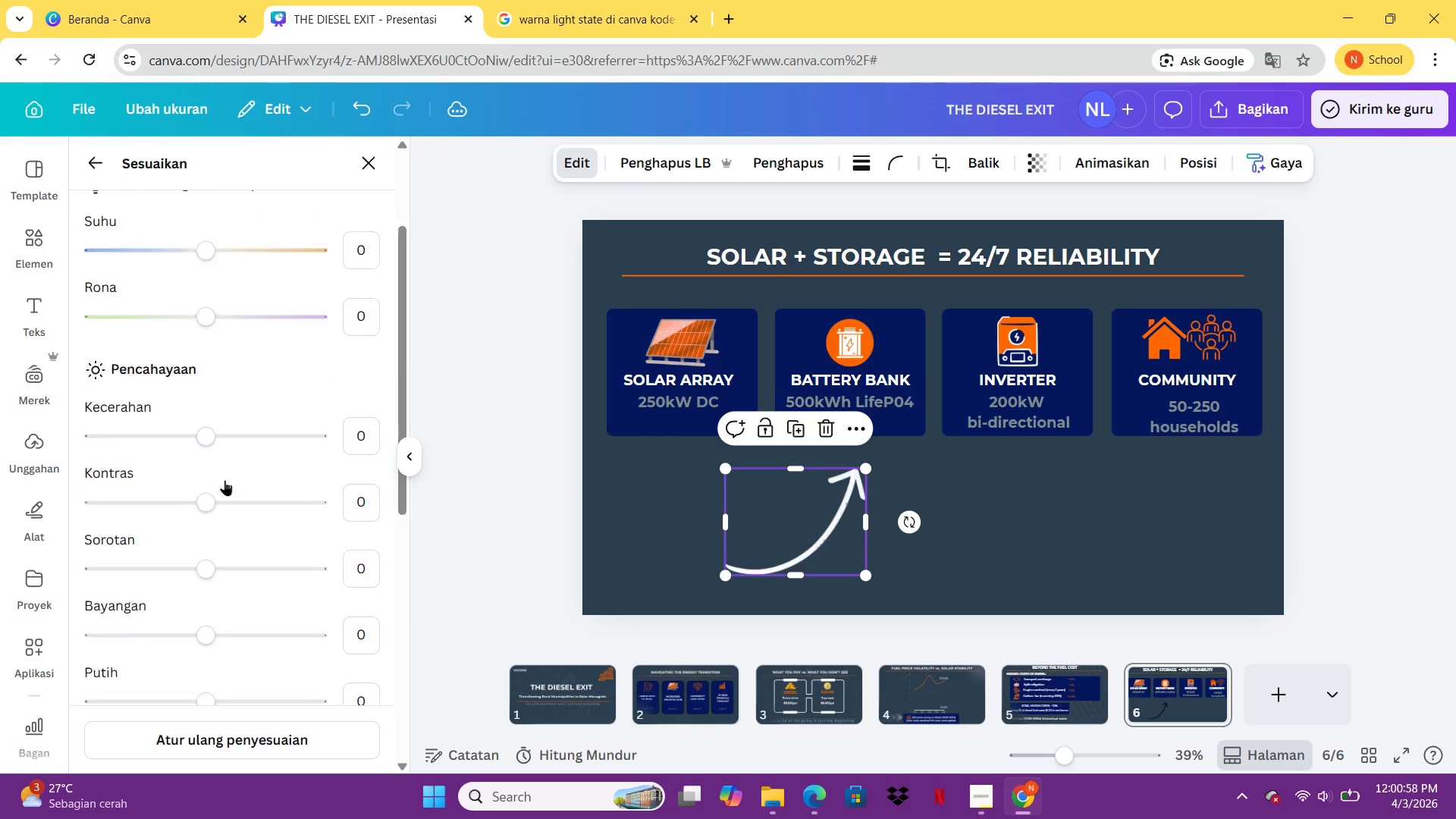 
left_click([197, 507])
 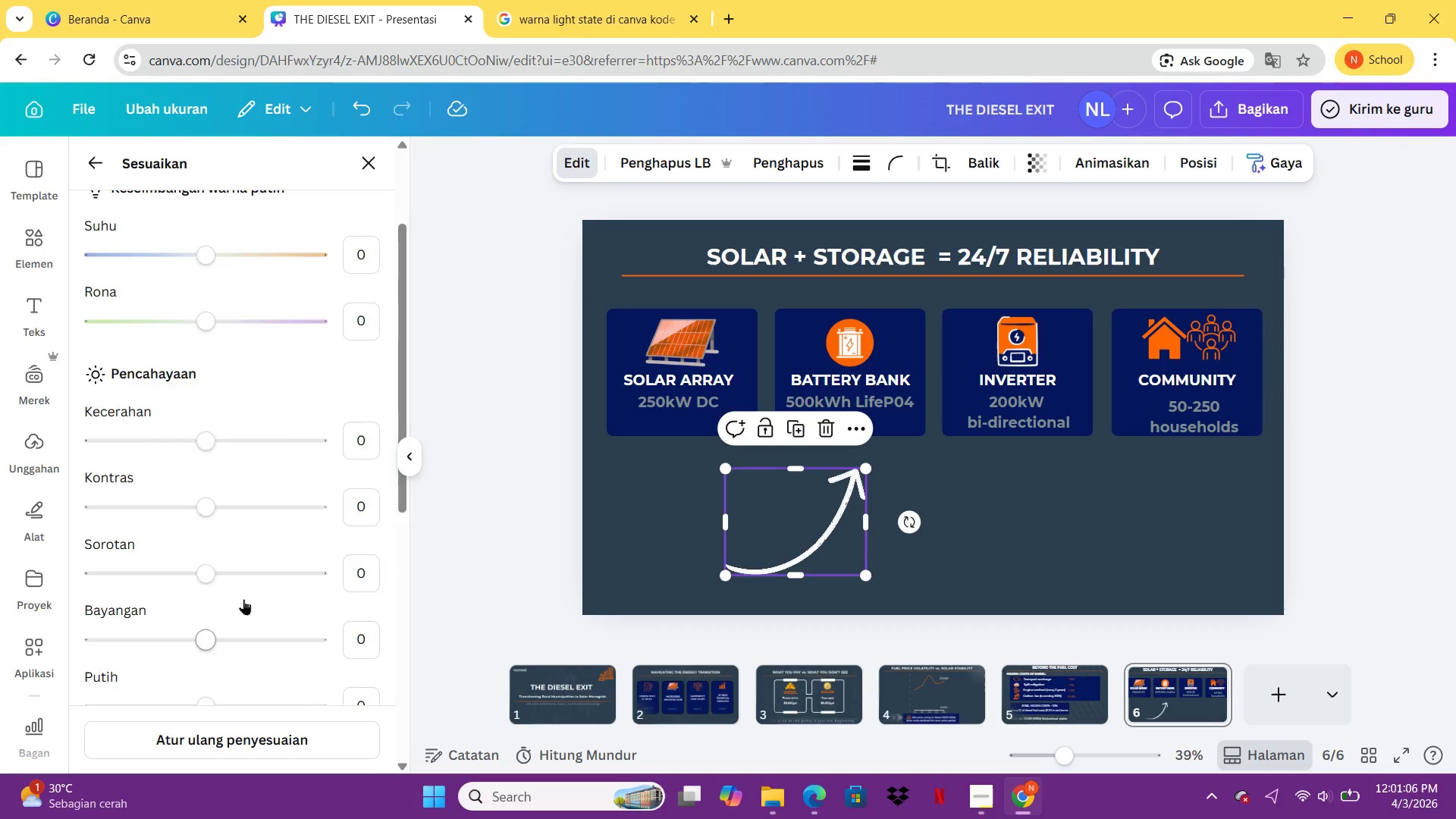 
left_click_drag(start_coordinate=[225, 325], to_coordinate=[335, 334])
 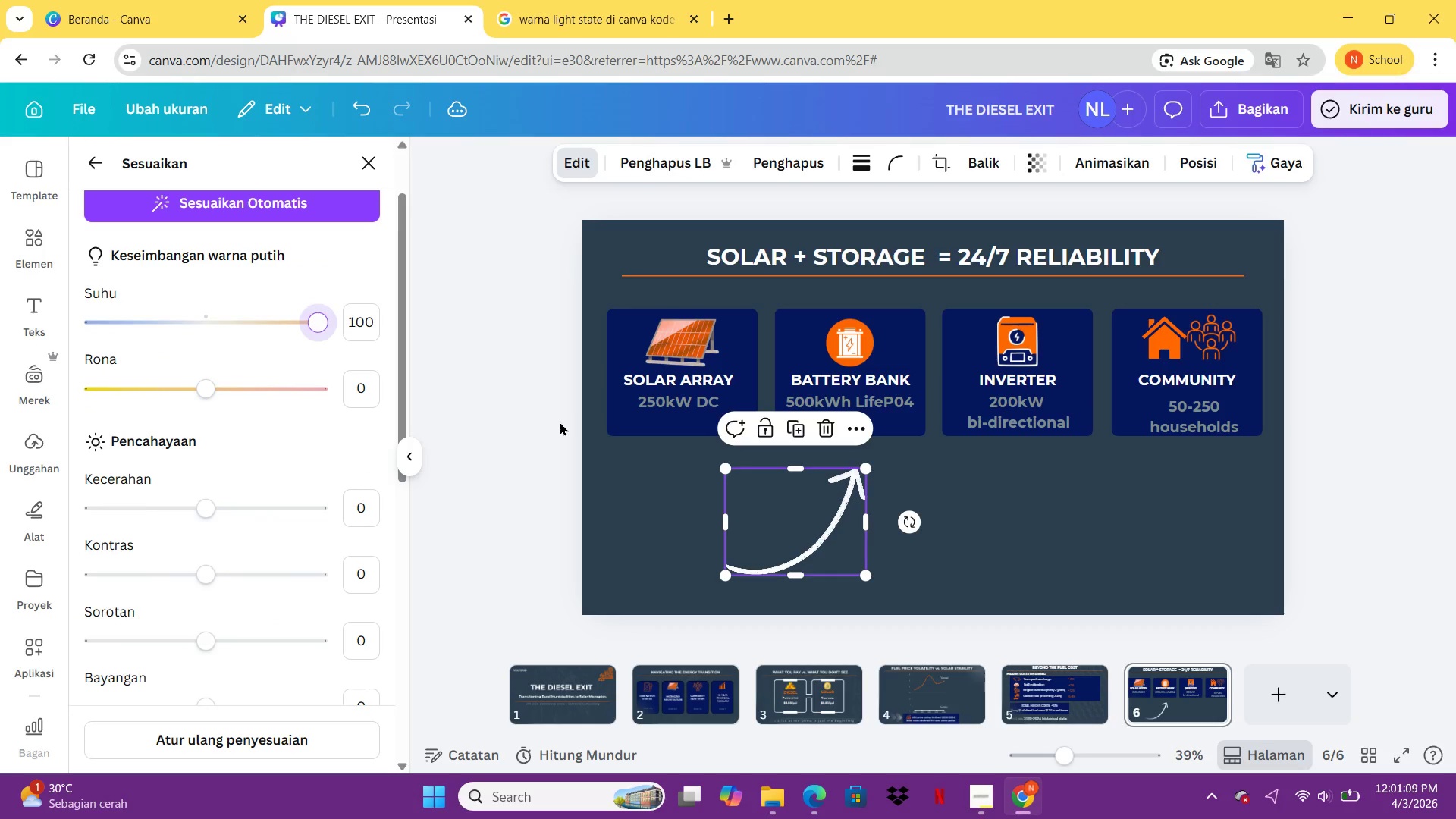 
left_click([560, 422])
 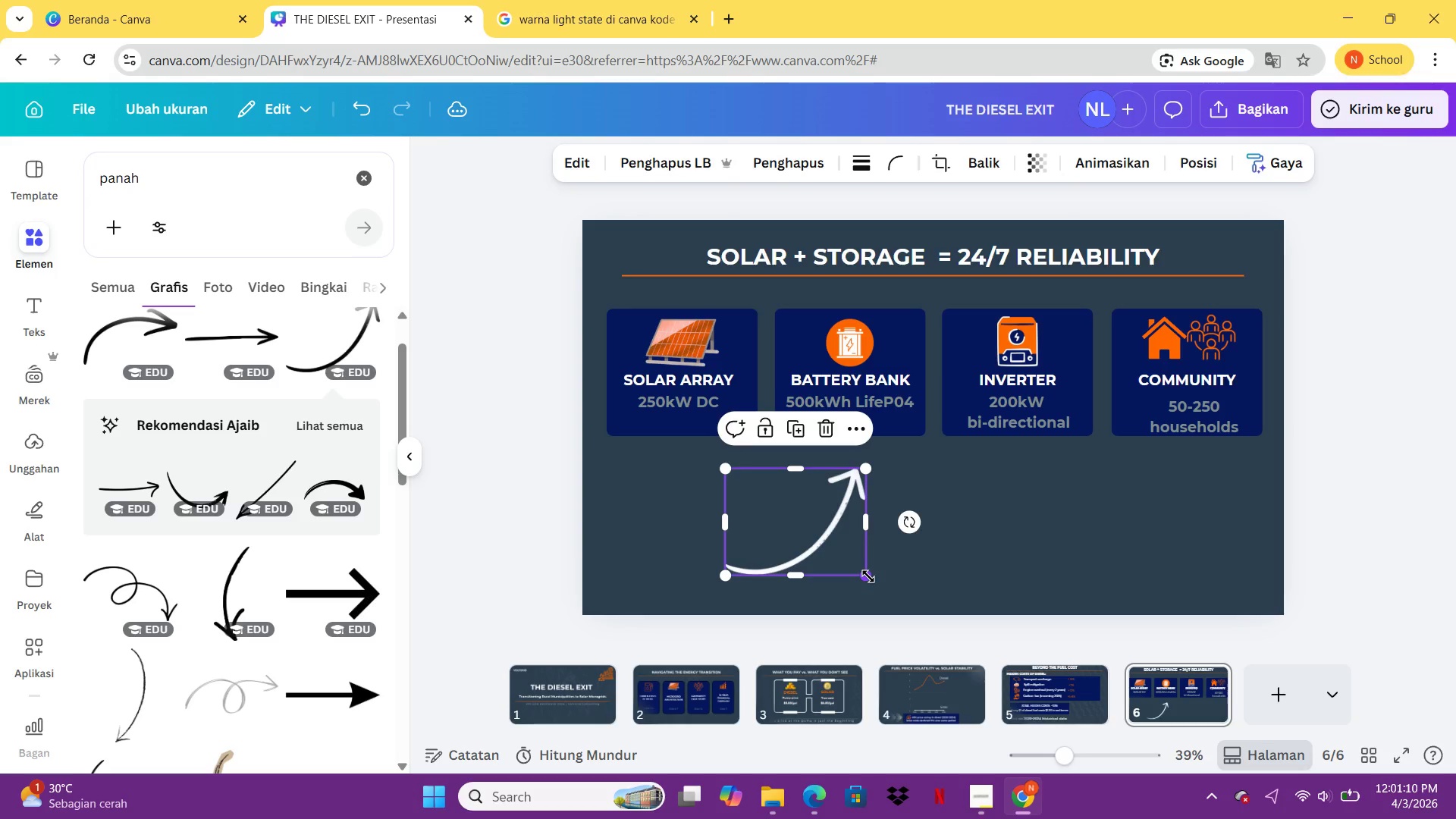 
left_click_drag(start_coordinate=[856, 572], to_coordinate=[789, 584])
 